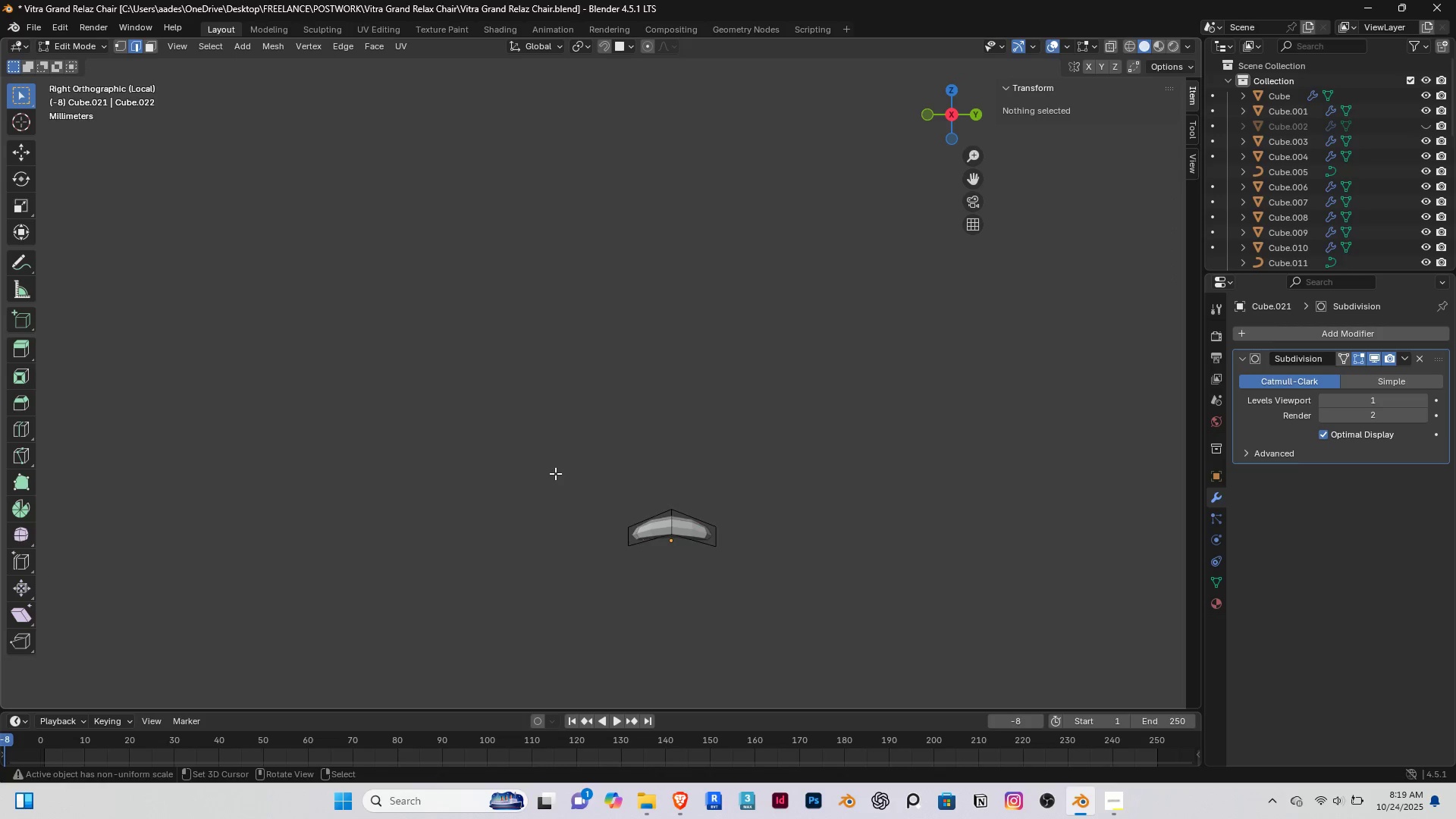 
right_click([555, 473])
 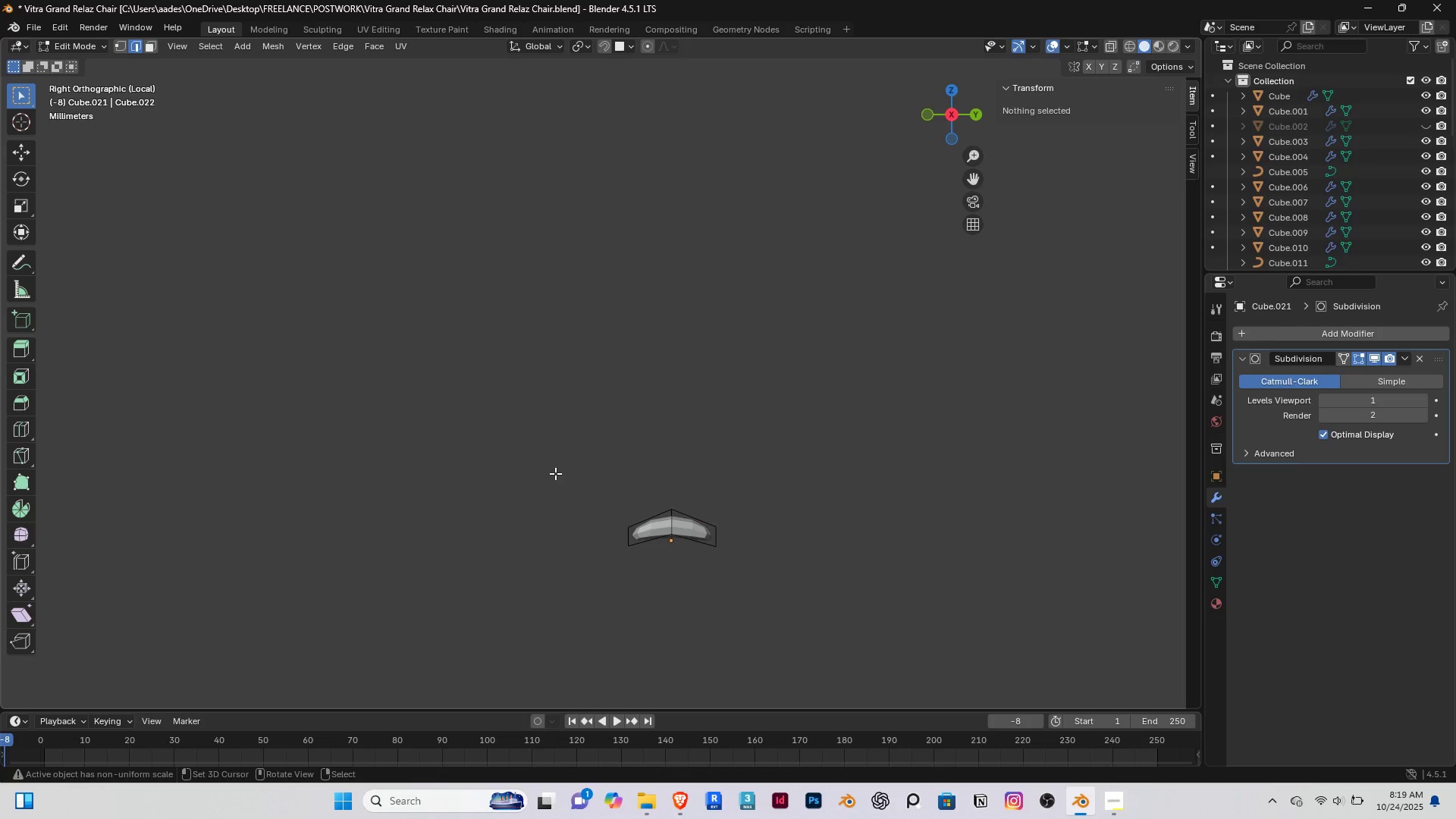 
key(Tab)
 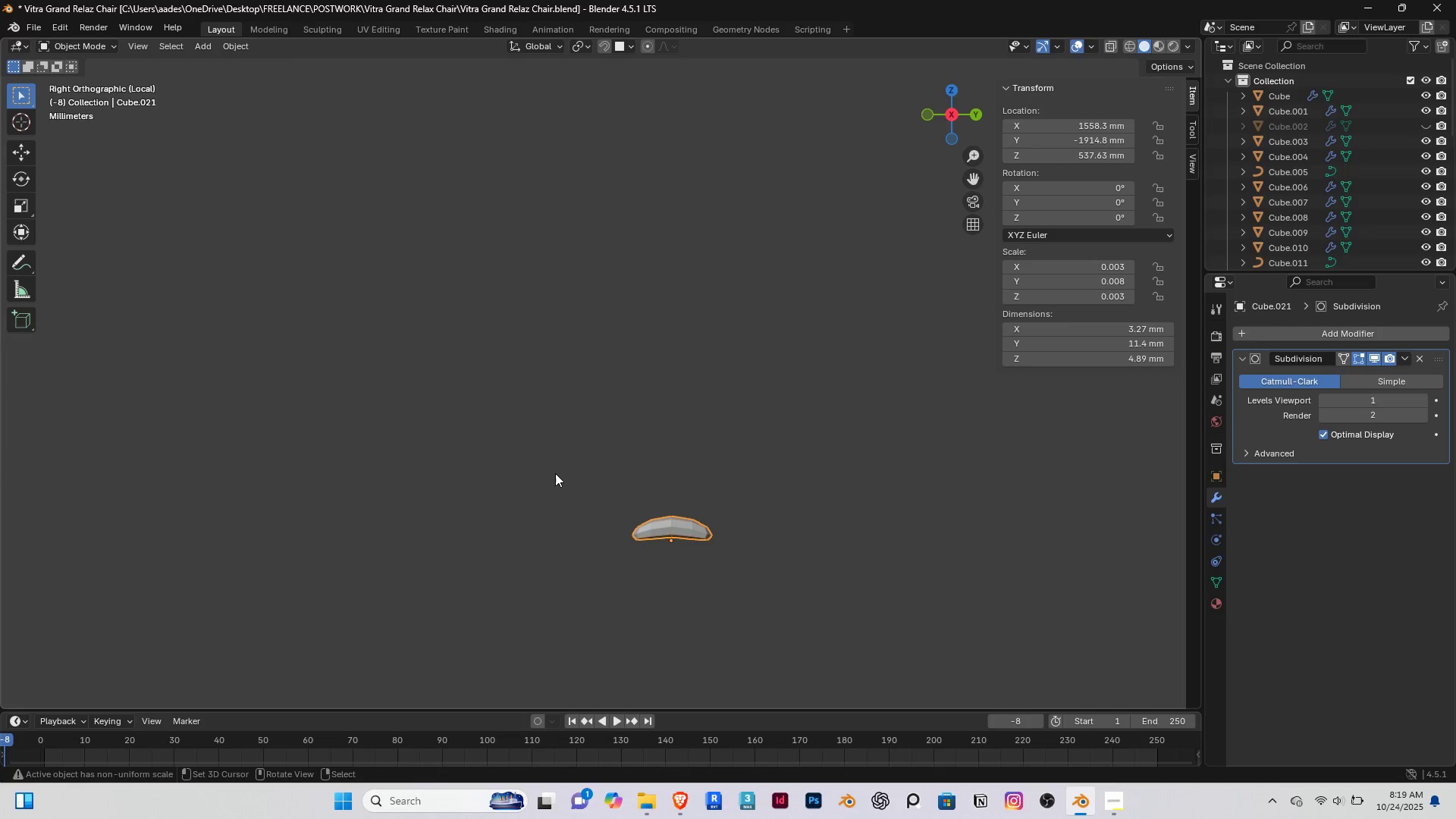 
key(Control+ControlLeft)
 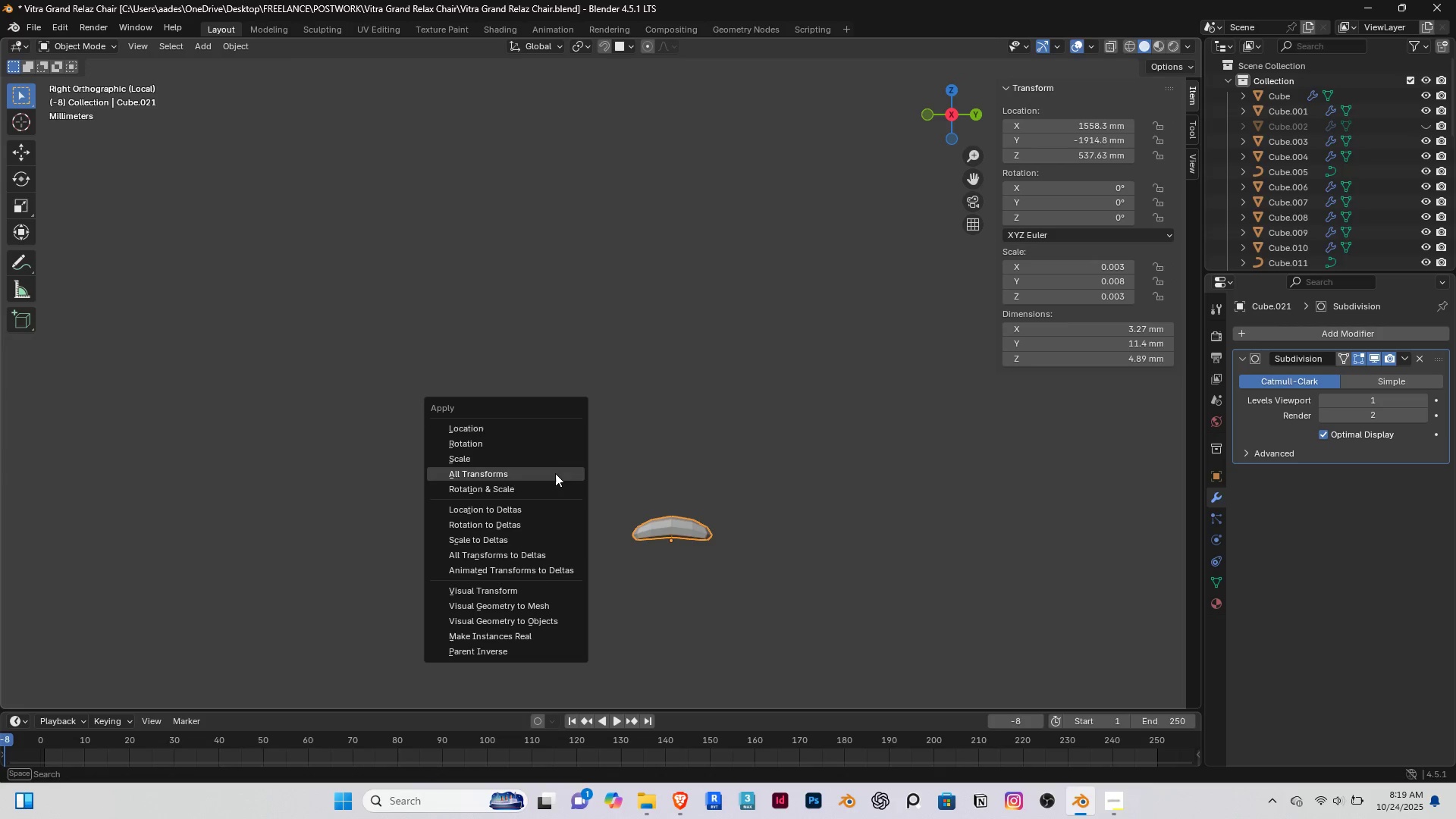 
key(Control+A)
 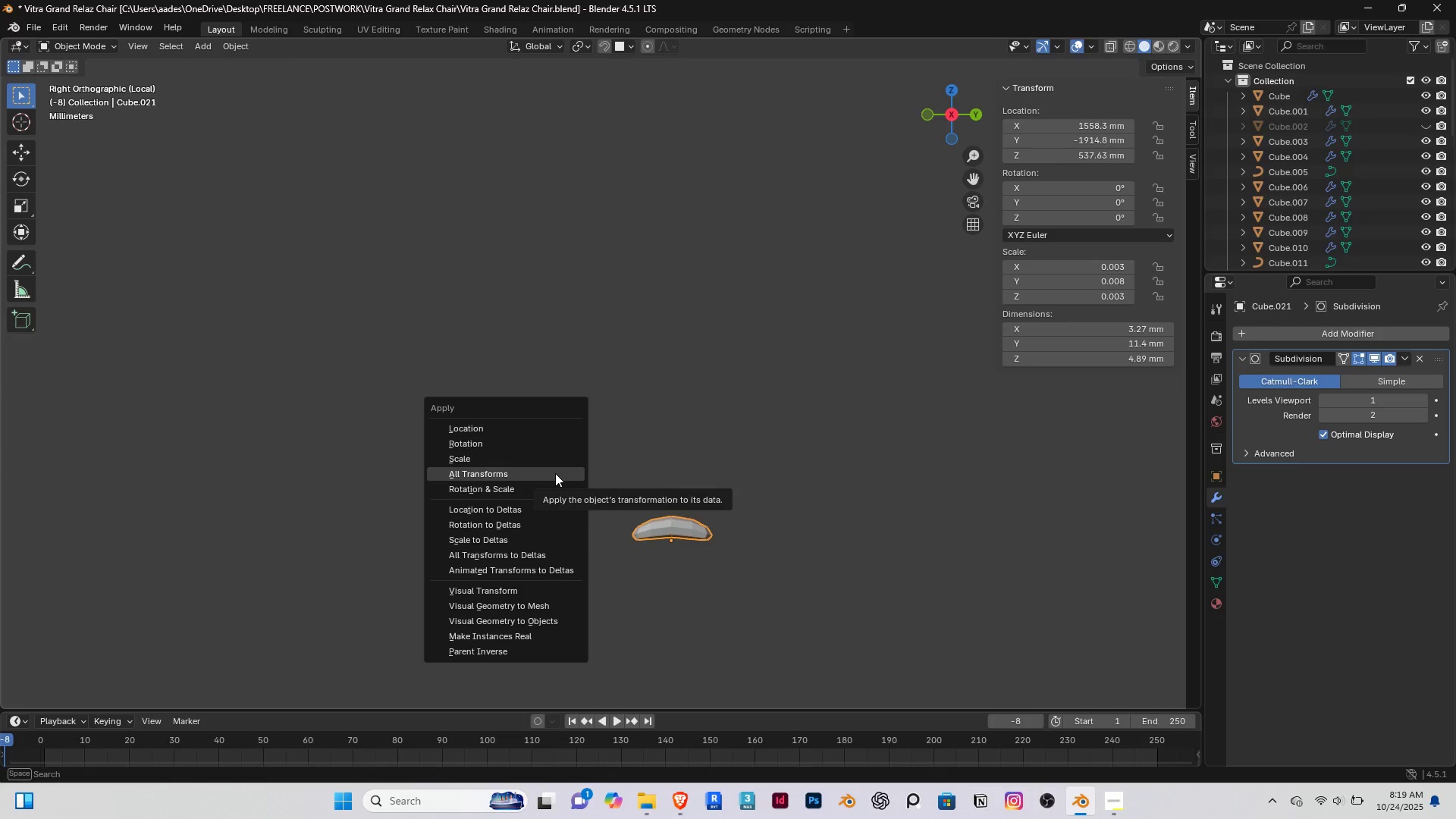 
left_click([555, 473])
 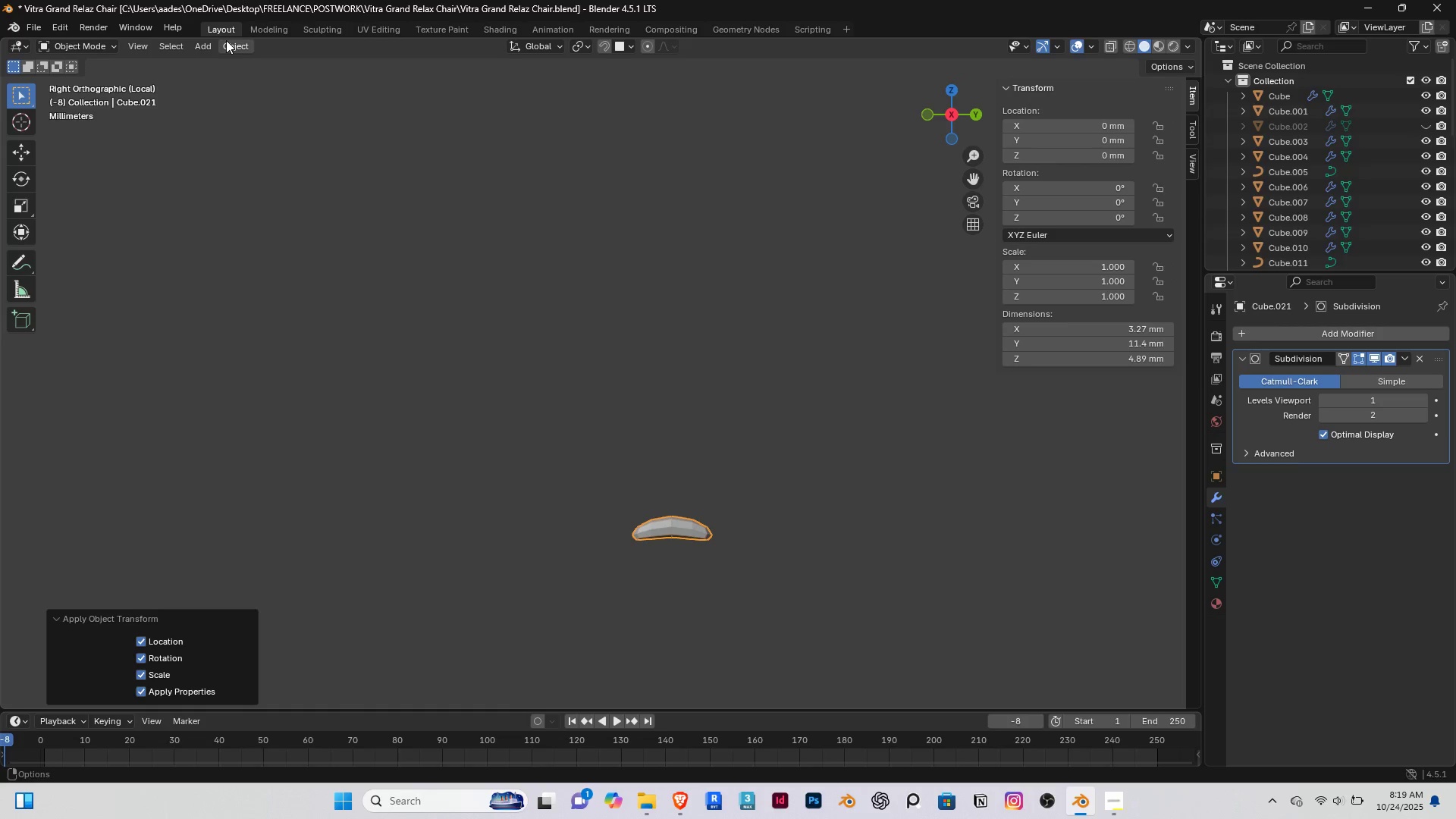 
left_click([228, 41])
 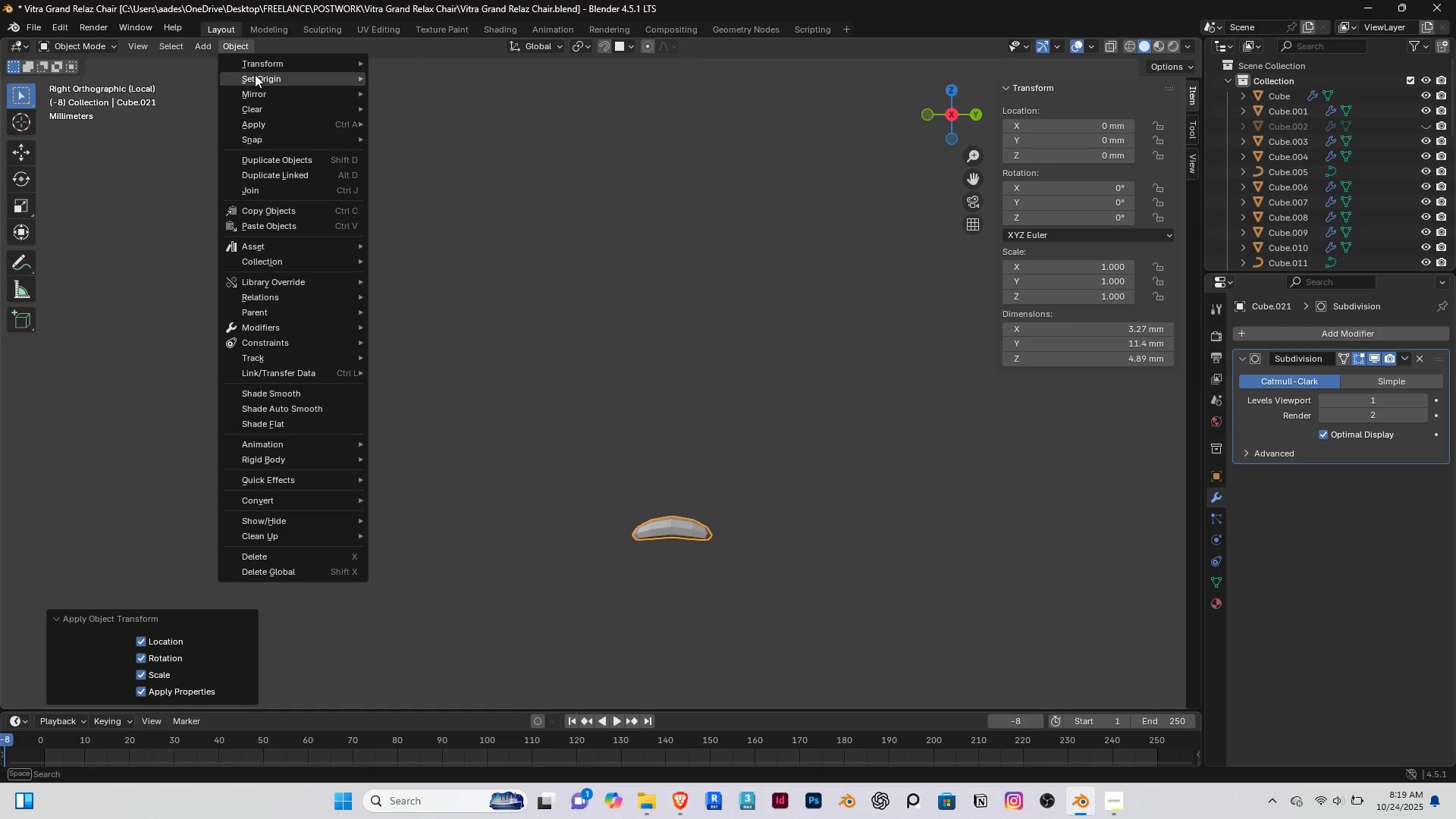 
left_click([255, 74])
 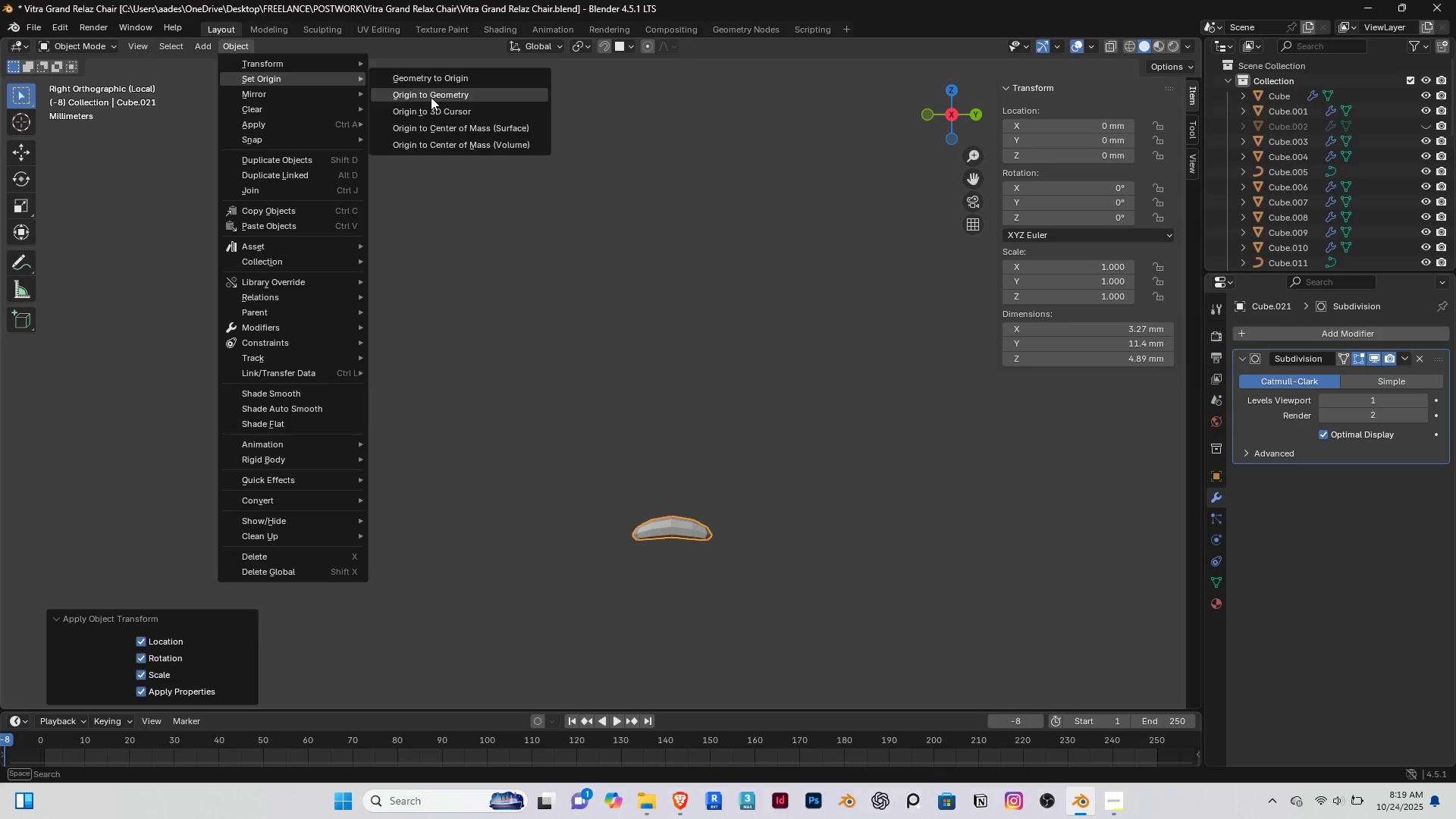 
left_click([433, 96])
 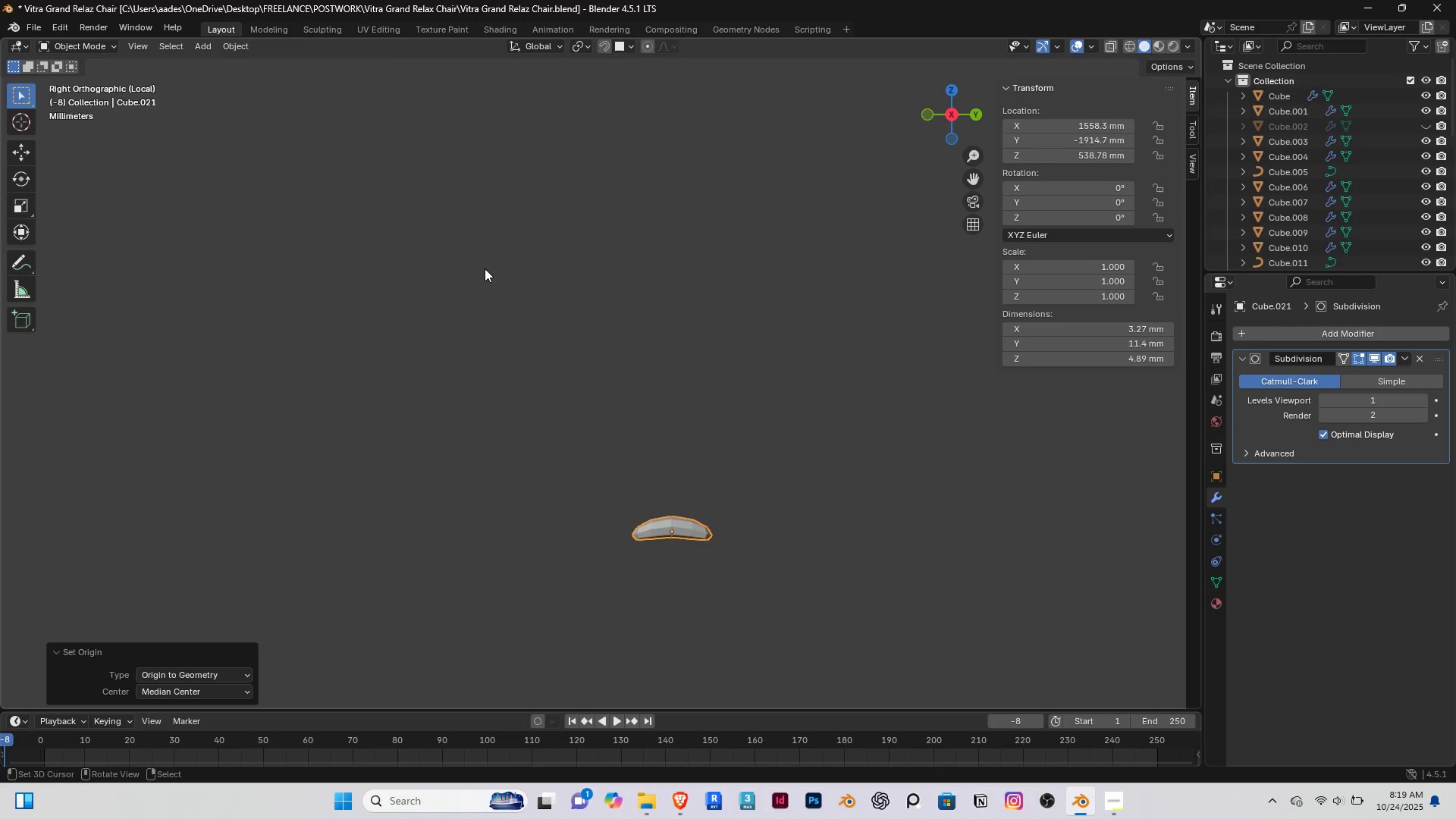 
scroll: coordinate [487, 300], scroll_direction: down, amount: 13.0
 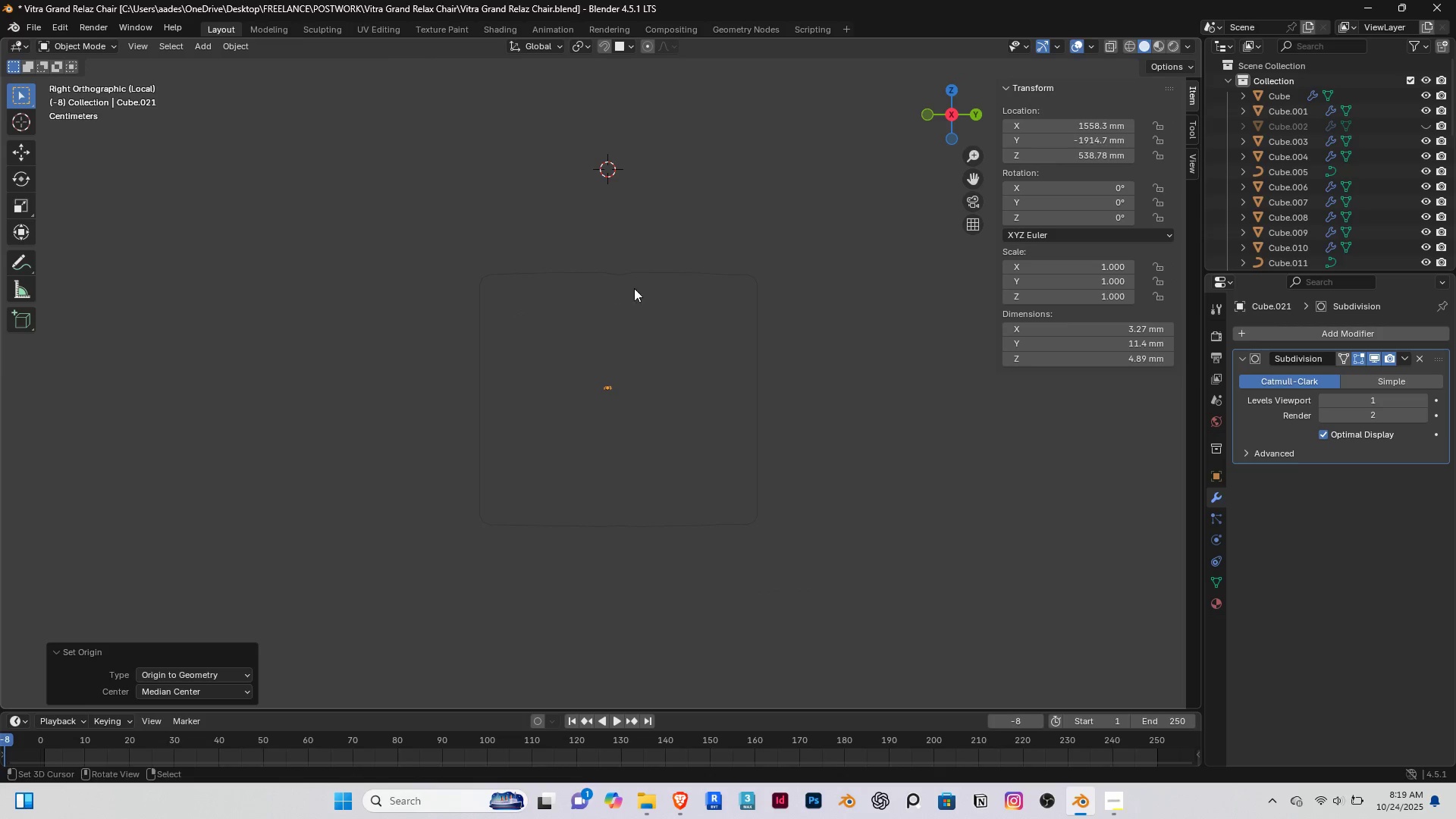 
hold_key(key=ShiftRight, duration=0.88)
right_click([649, 281])
 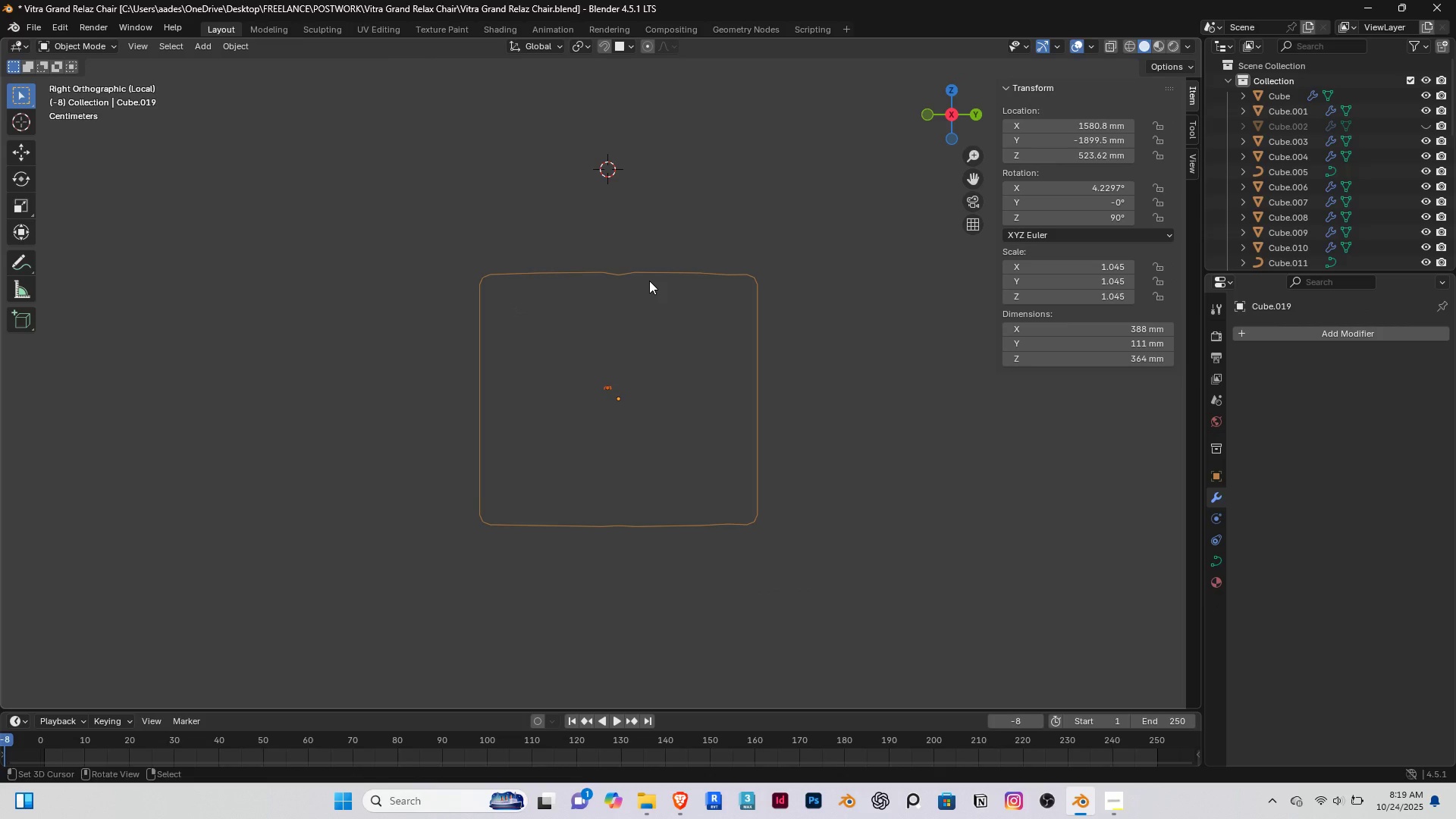 
scroll: coordinate [649, 281], scroll_direction: up, amount: 2.0
 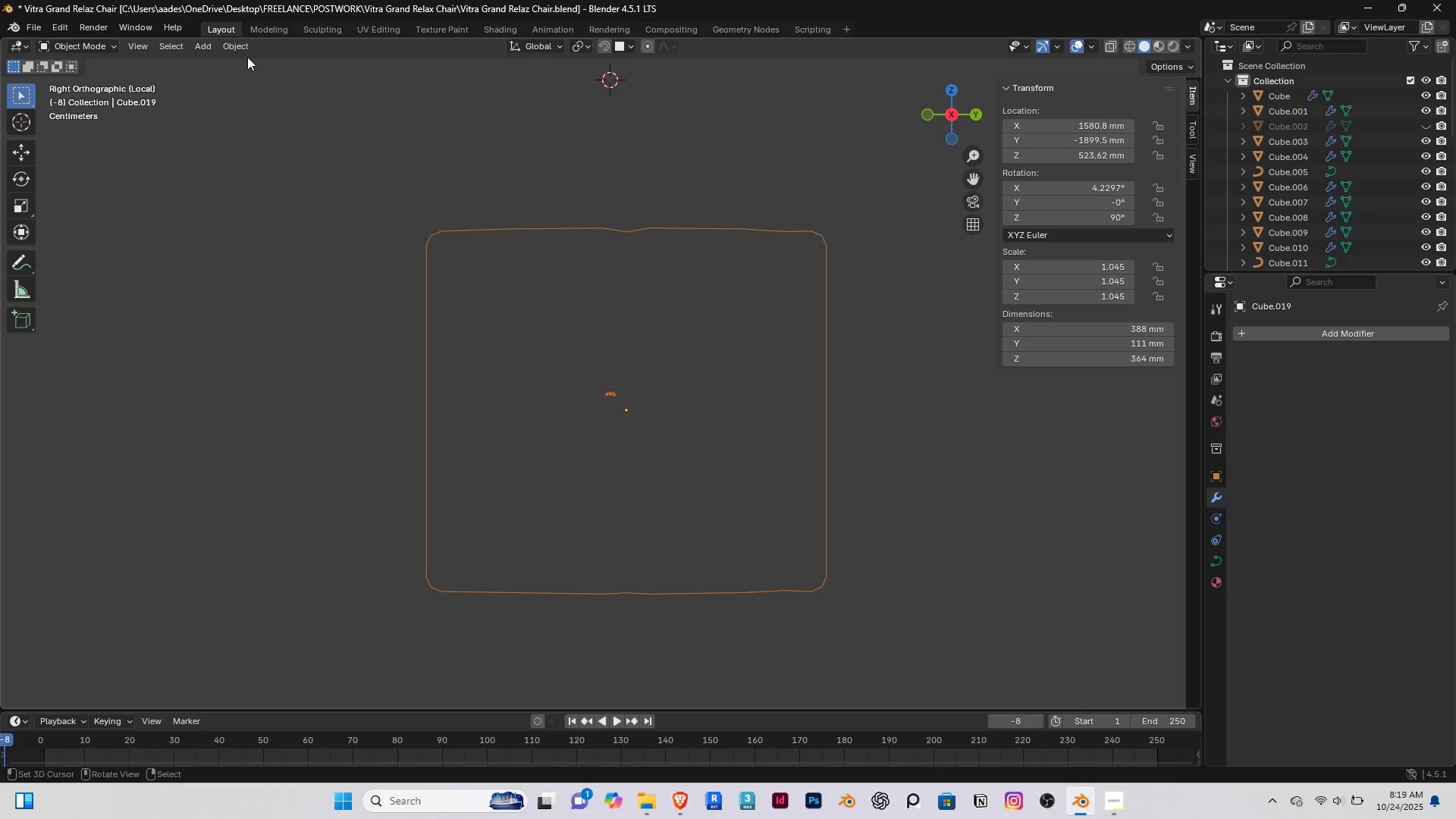 
left_click([247, 43])
 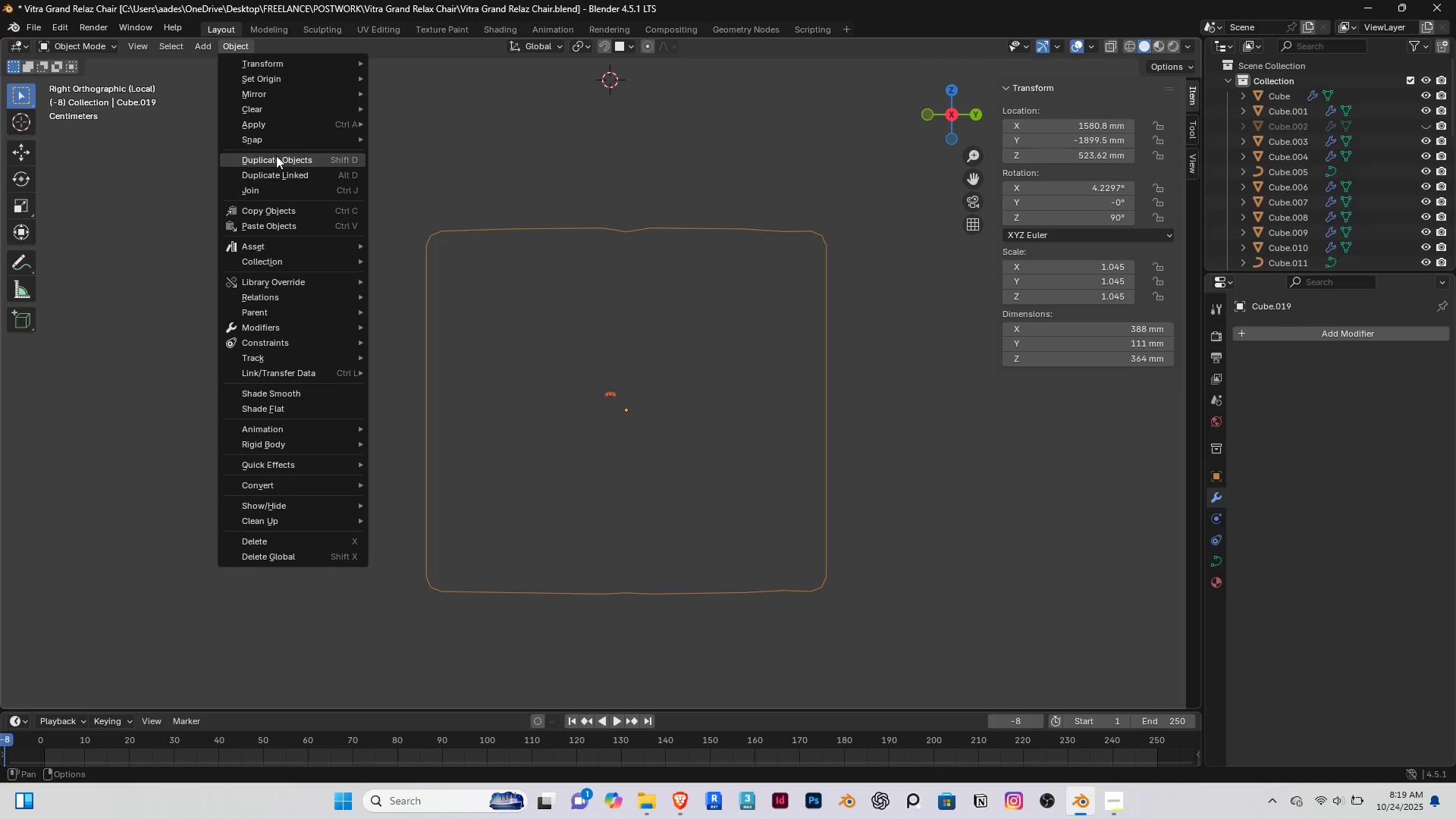 
left_click([235, 134])
 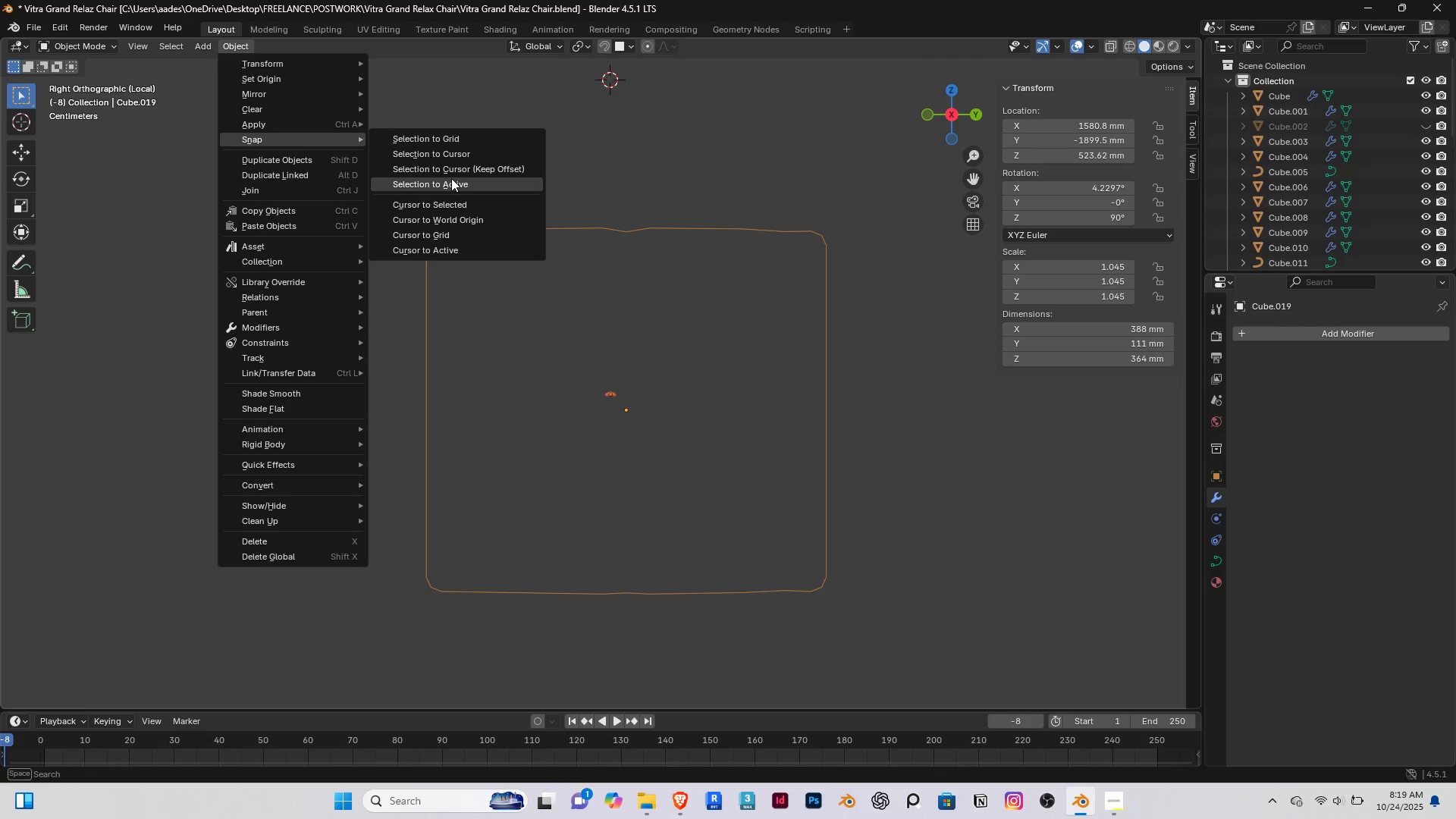 
left_click([451, 178])
 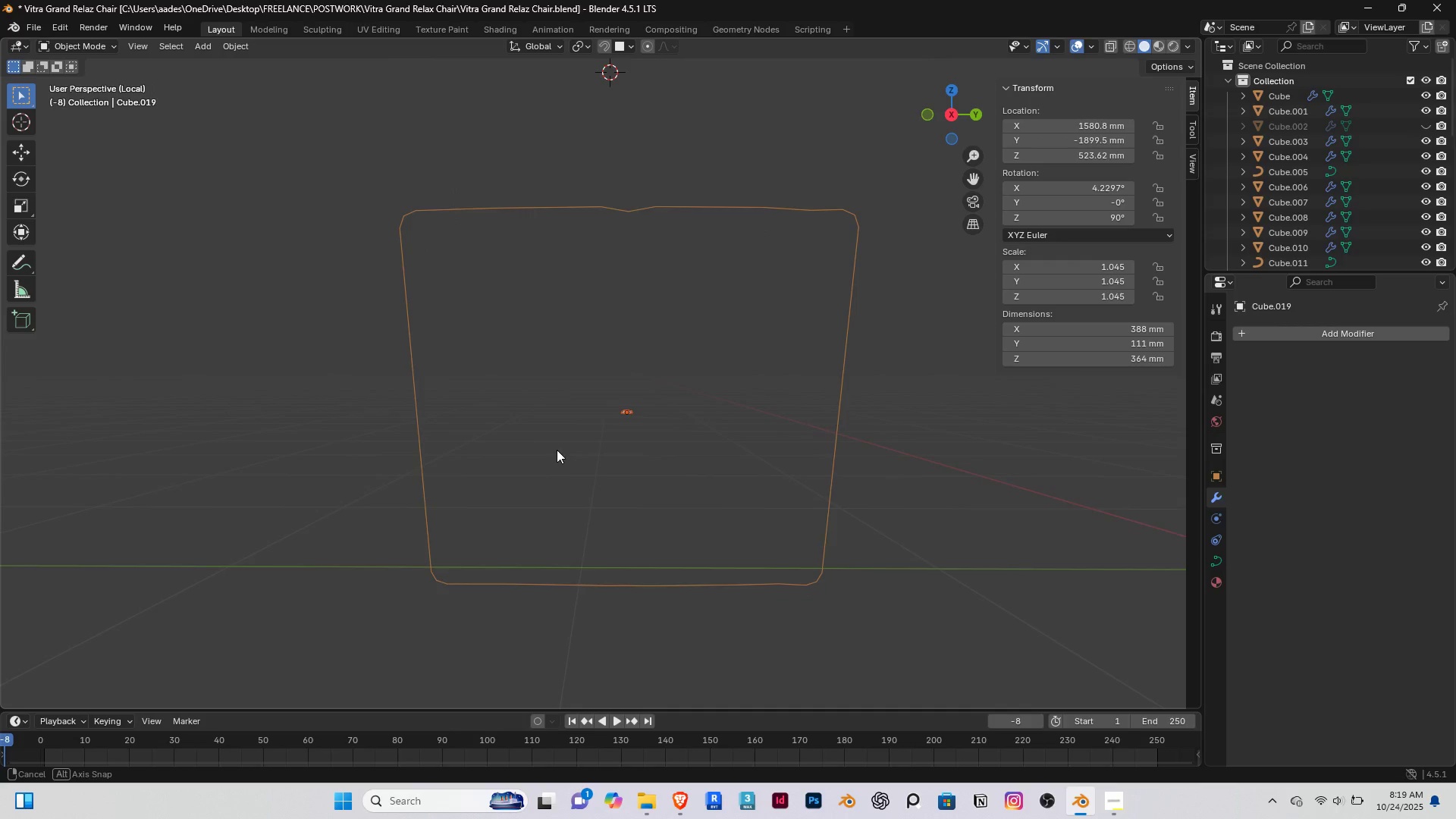 
double_click([522, 464])
 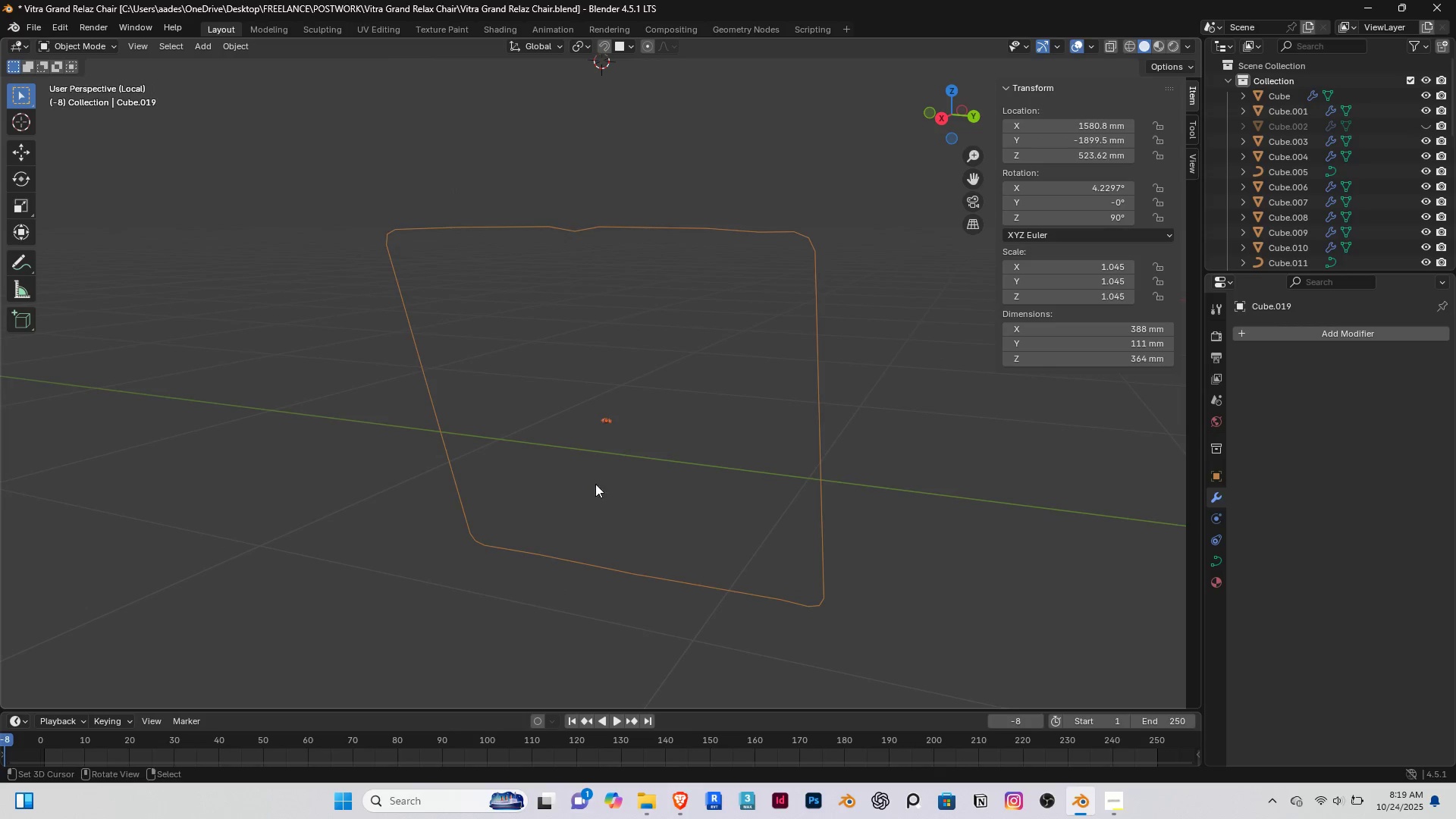 
scroll: coordinate [592, 482], scroll_direction: up, amount: 3.0
 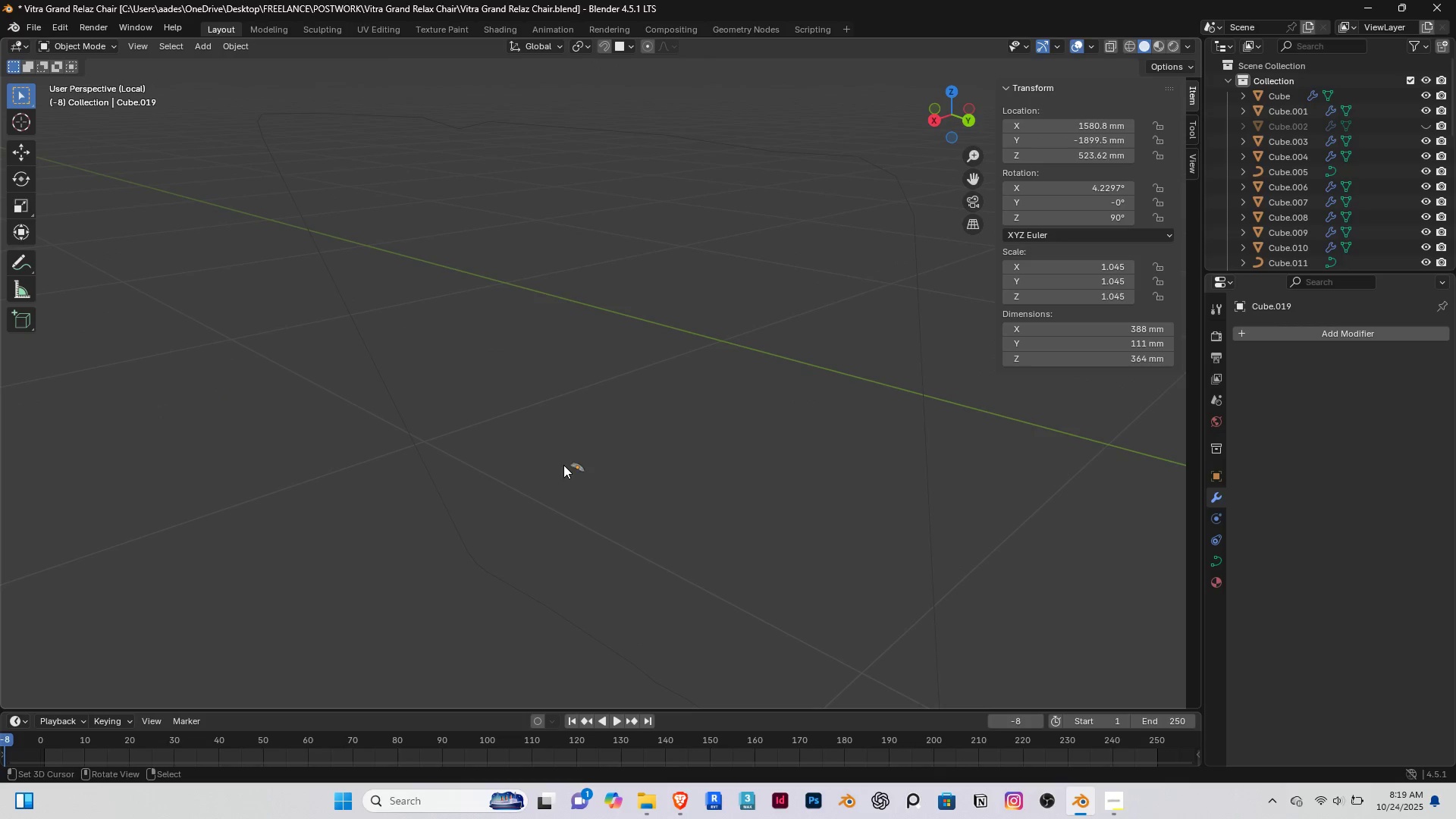 
double_click([570, 465])
 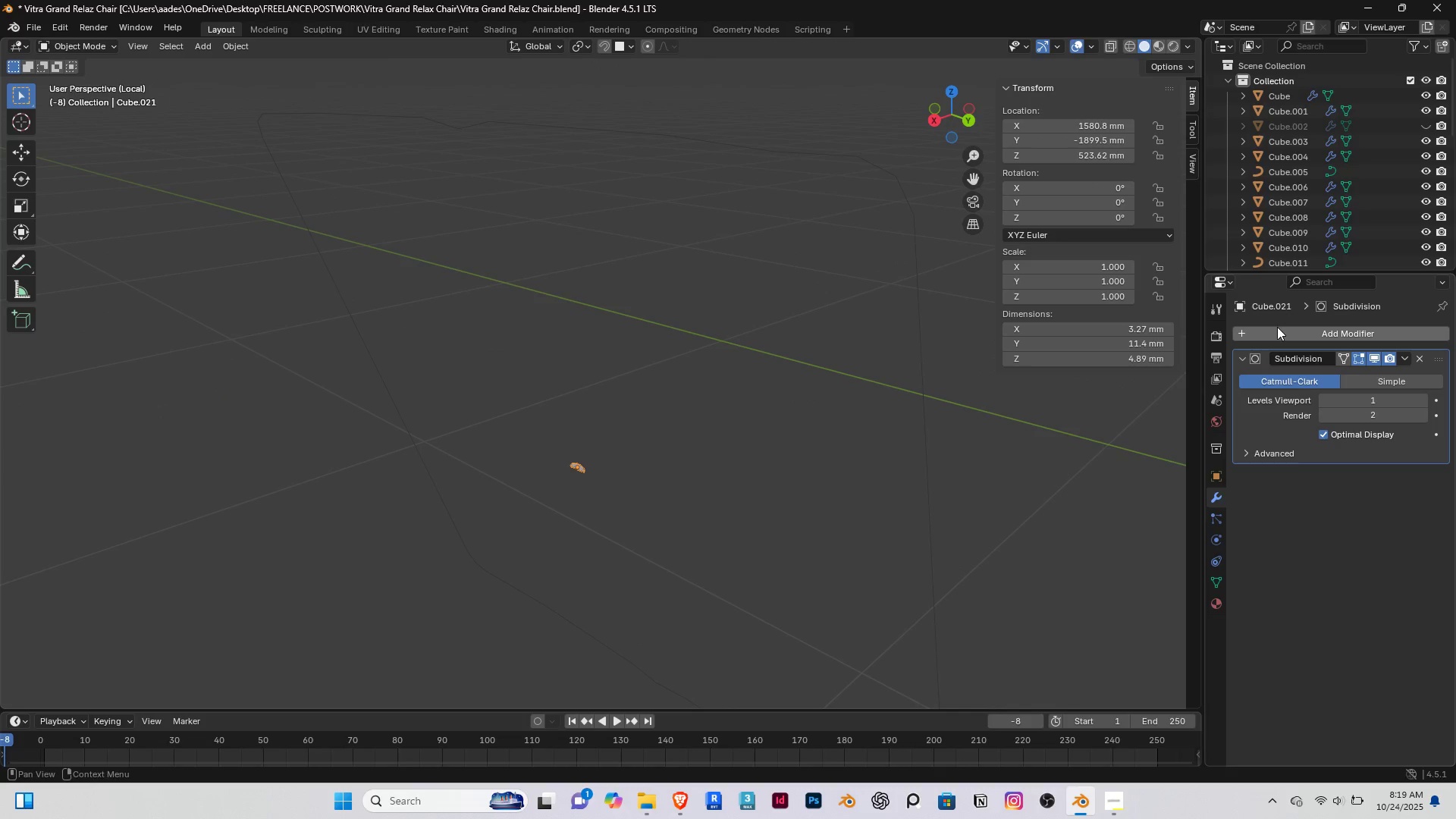 
left_click([1277, 327])
 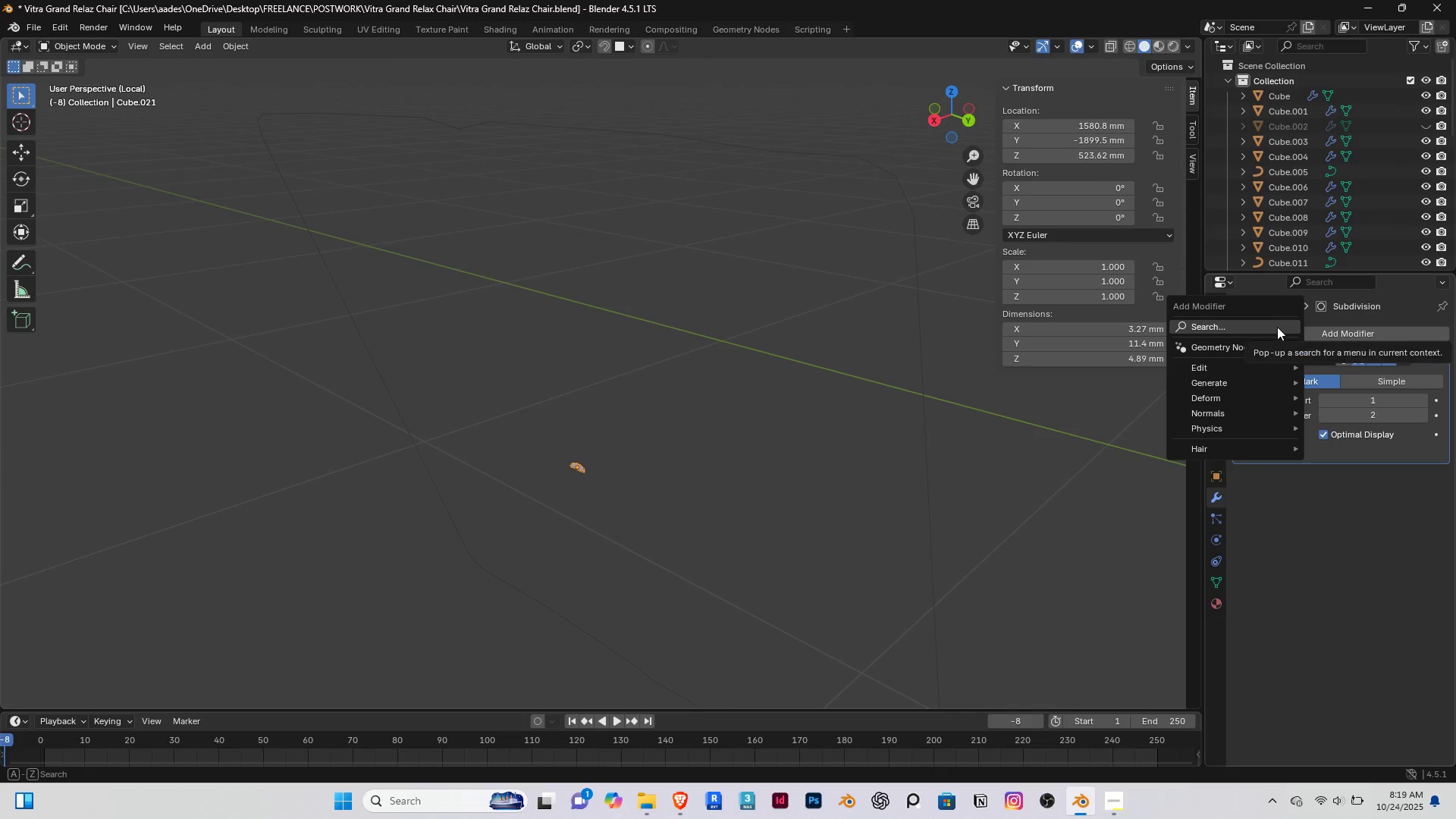 
type(c)
key(Backspace)
type(ar)
 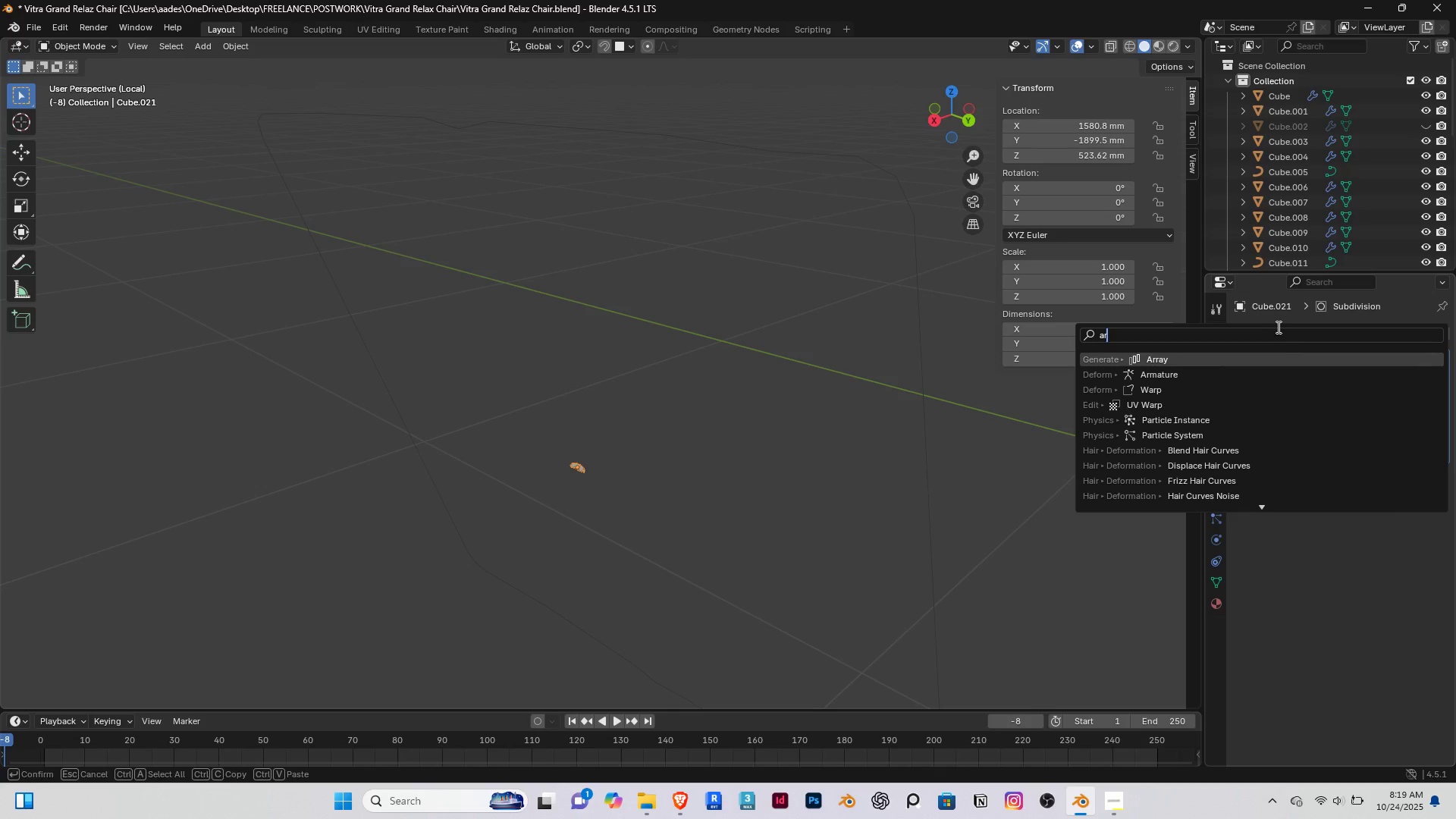 
key(Enter)
 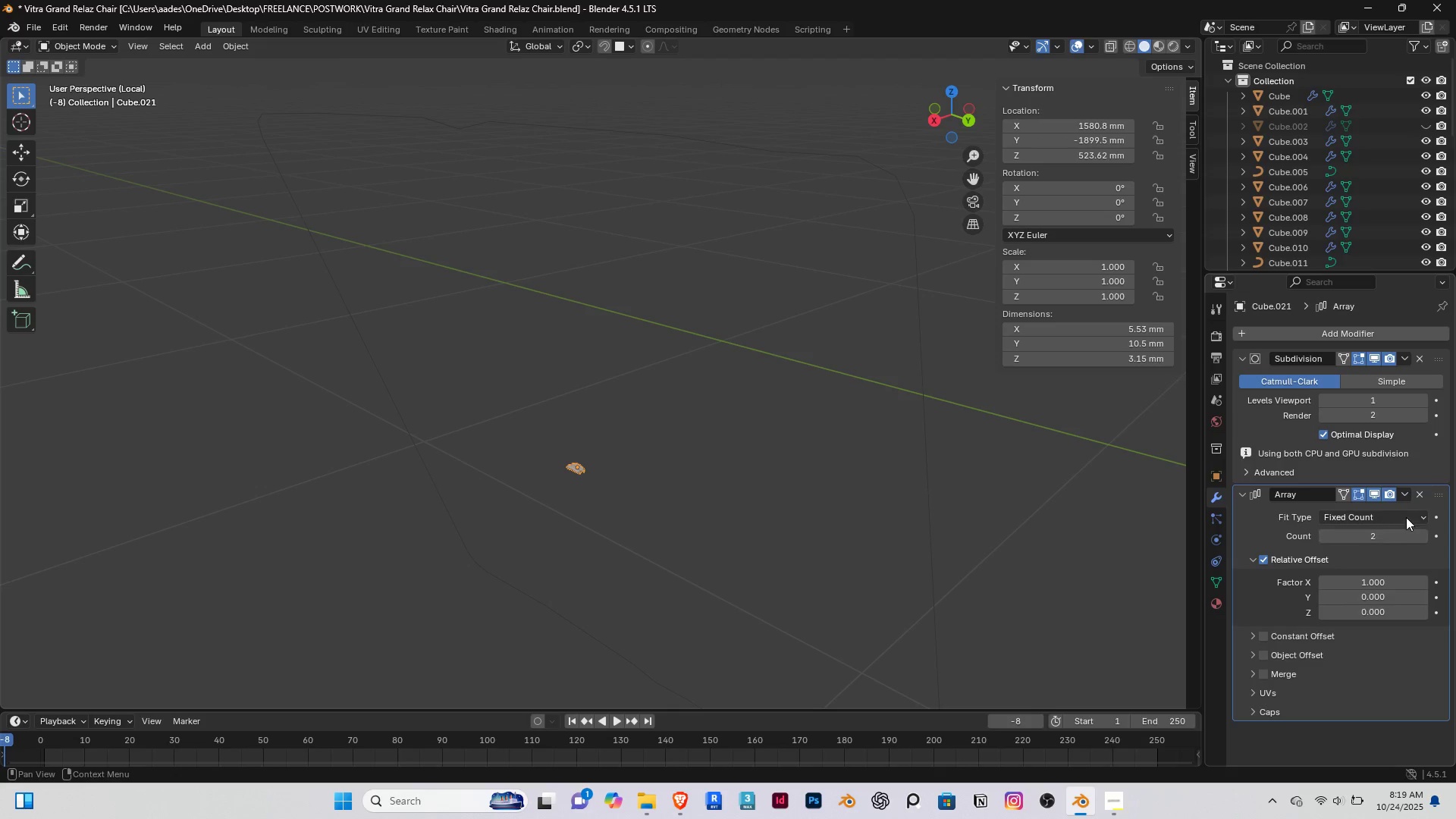 
left_click([1420, 510])
 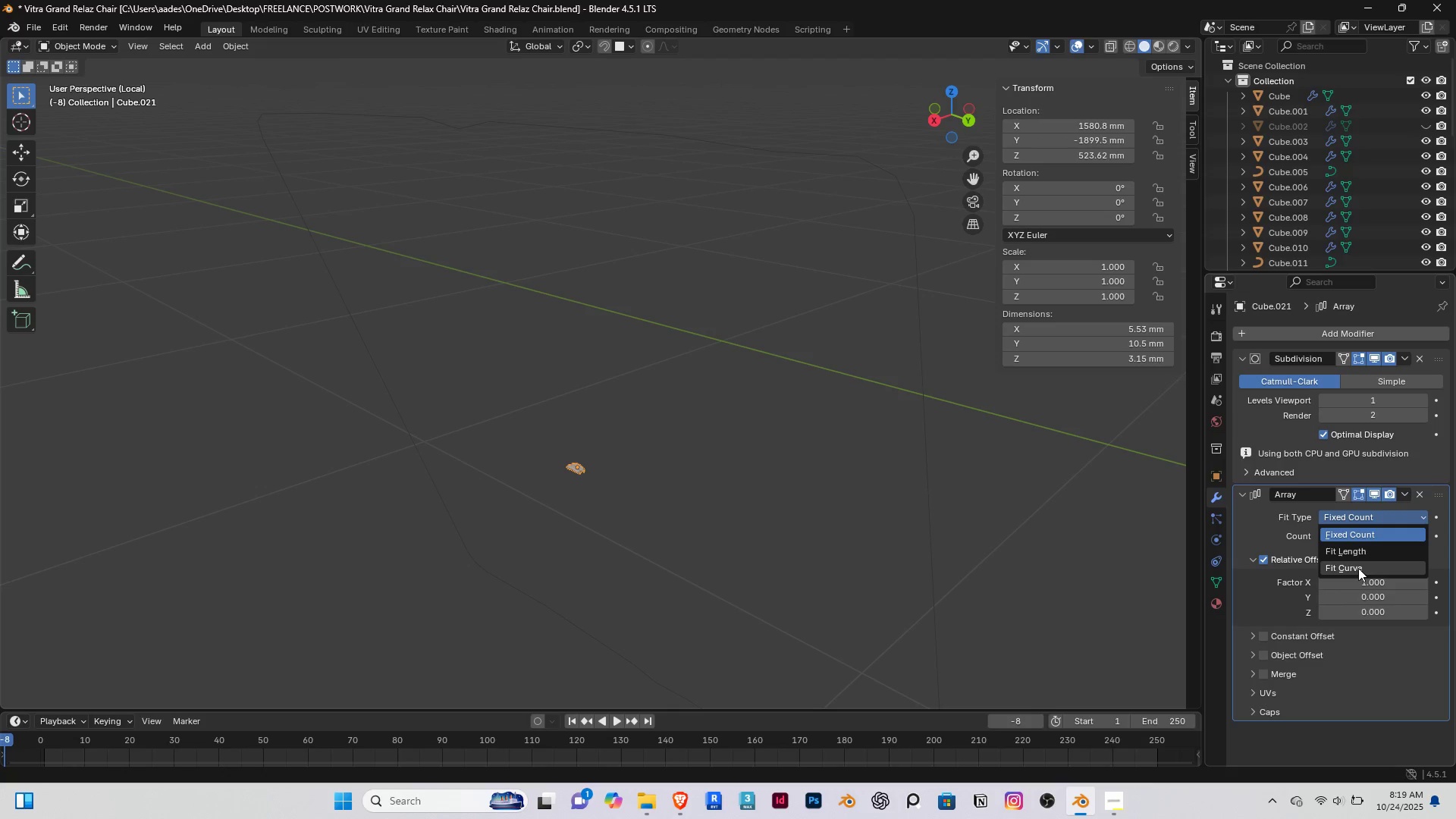 
left_click([1359, 568])
 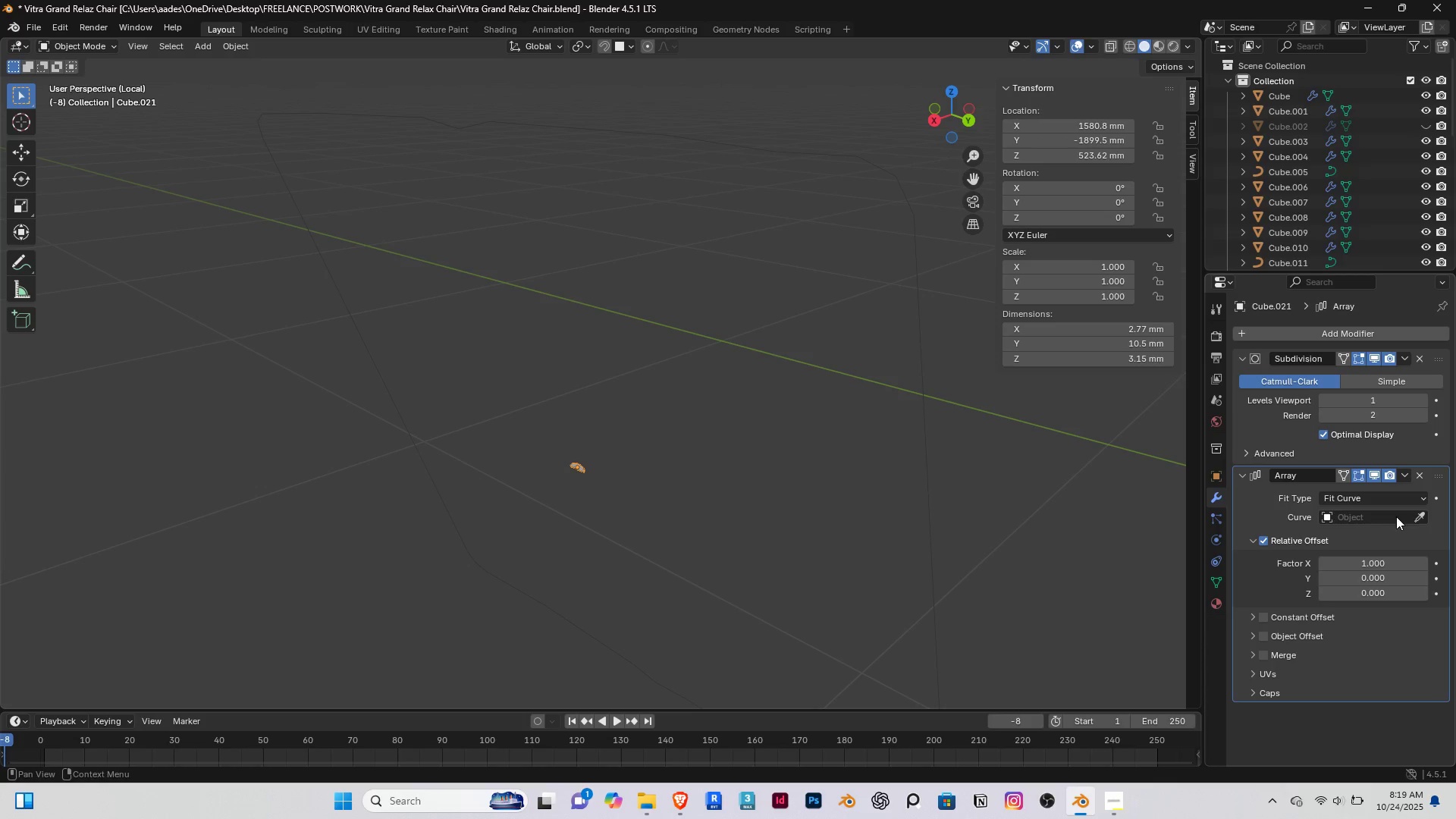 
left_click([1420, 517])
 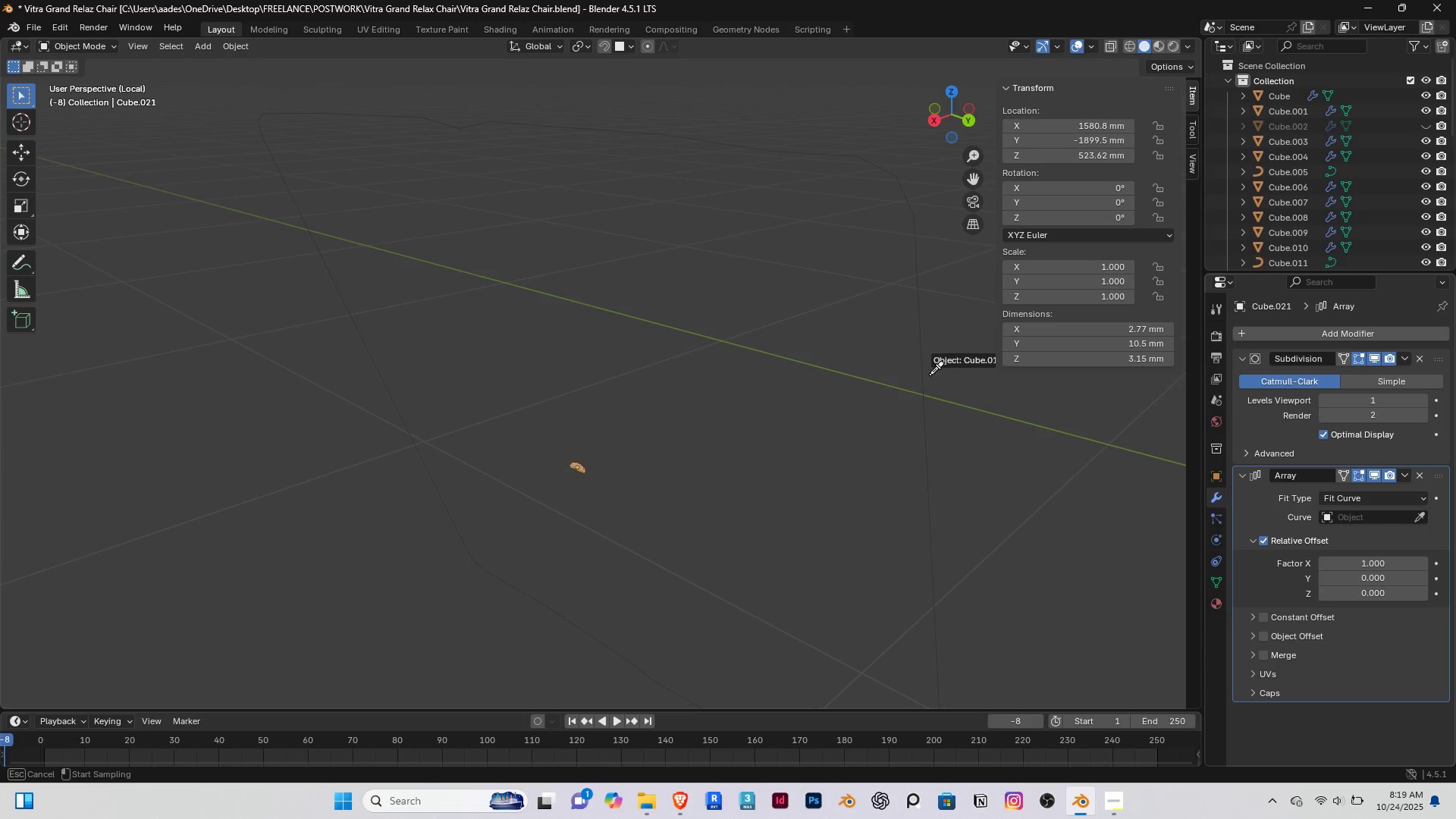 
left_click([930, 375])
 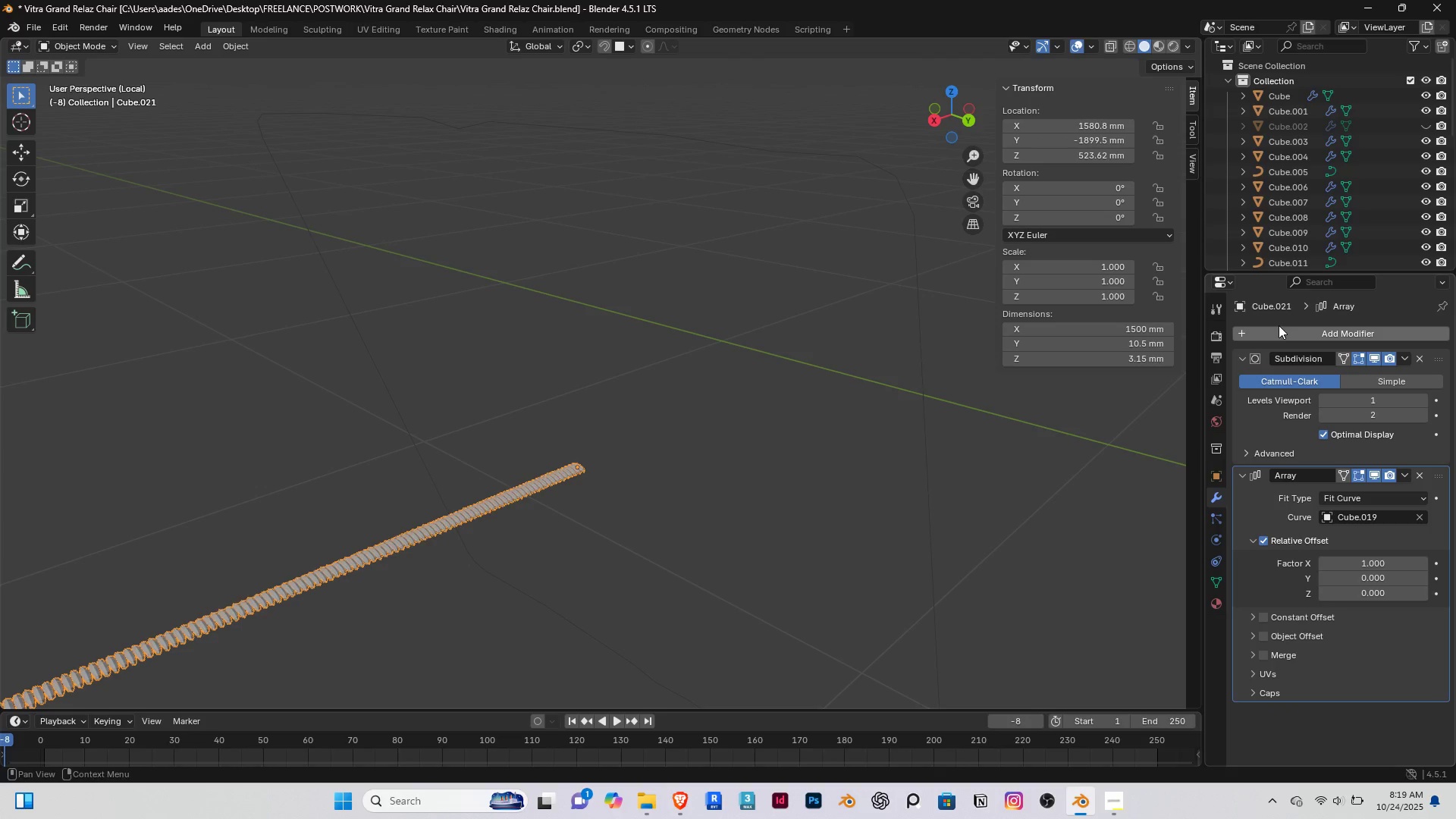 
left_click([1281, 336])
 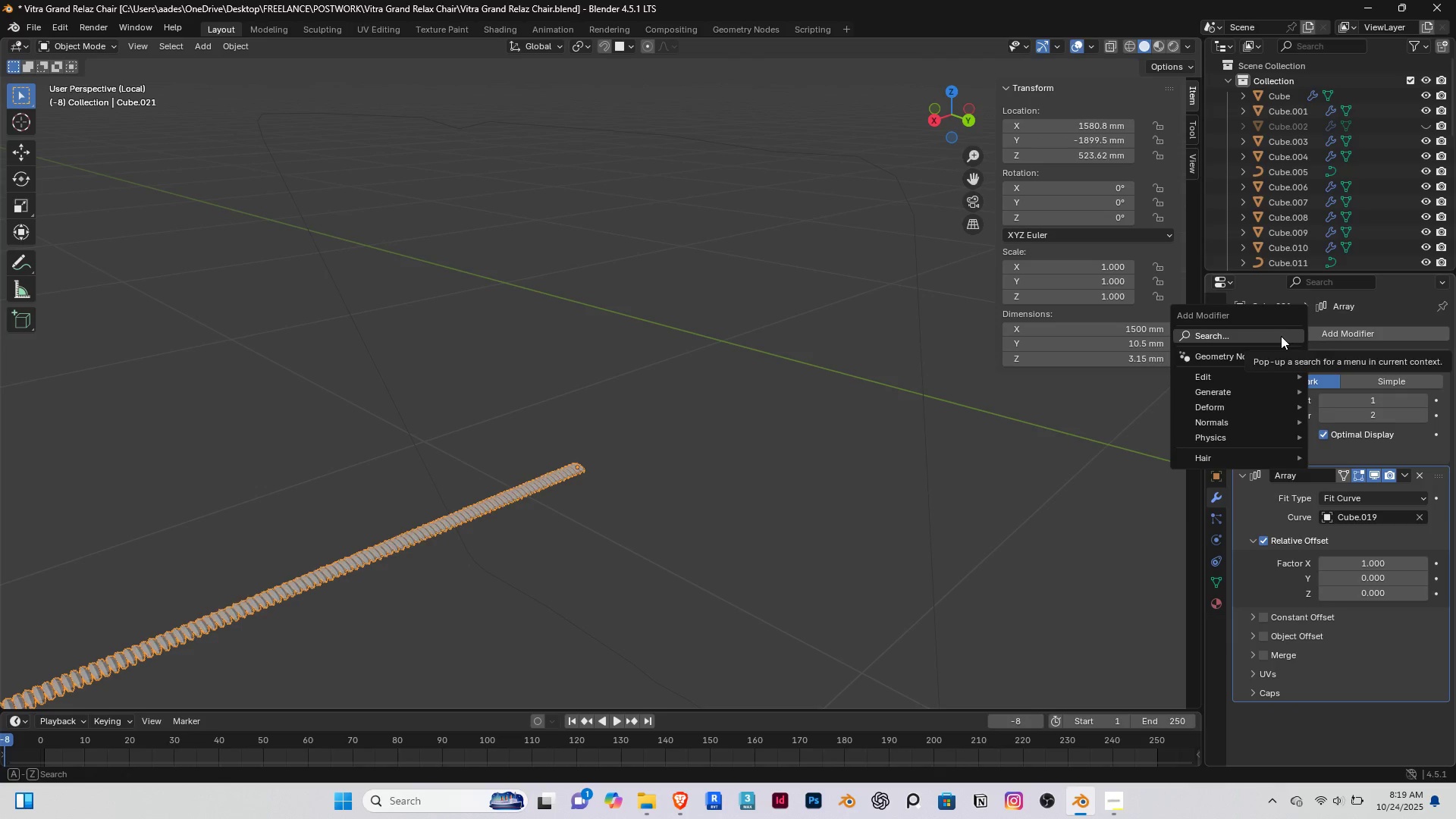 
type(cur)
 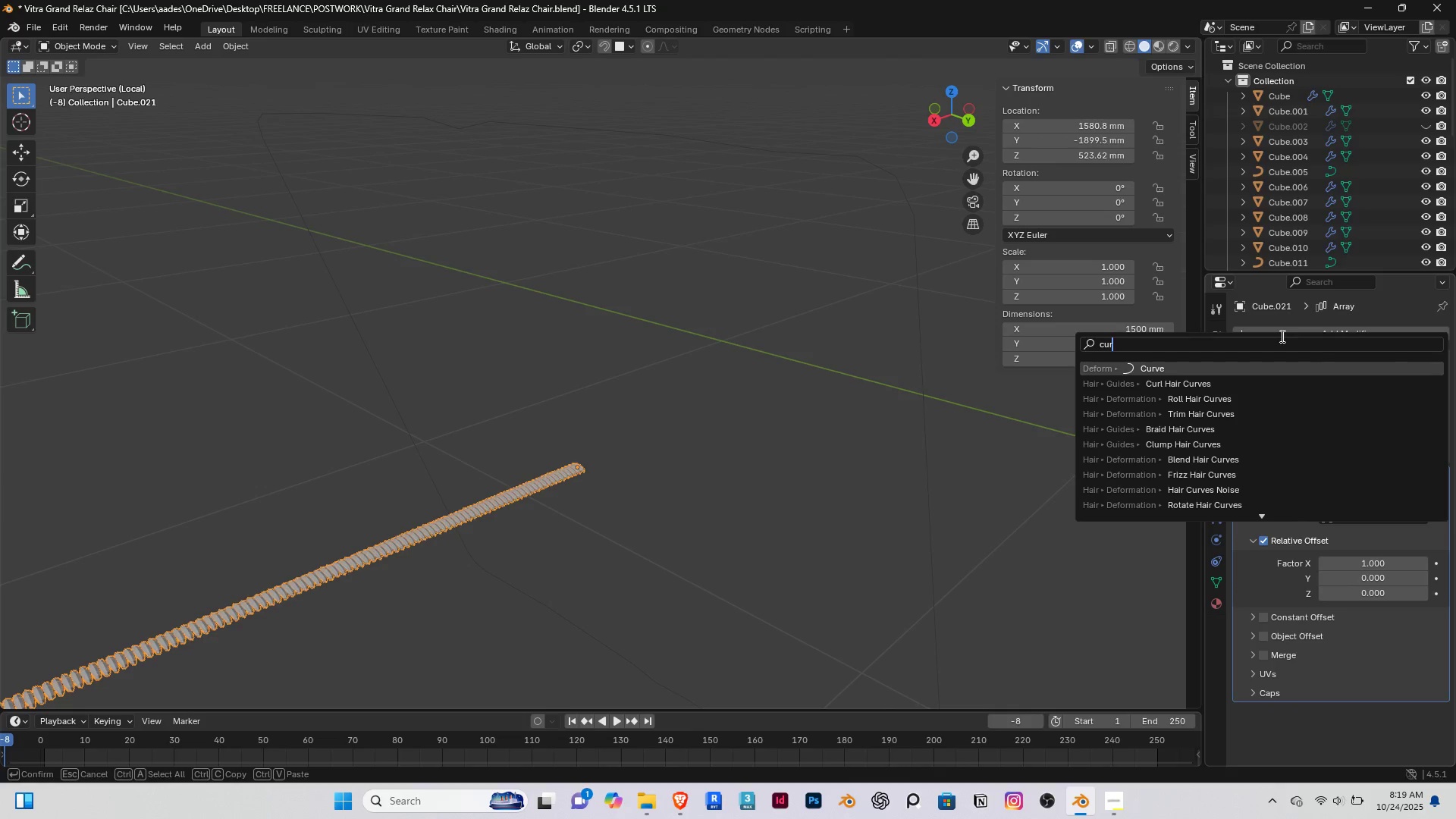 
key(Enter)
 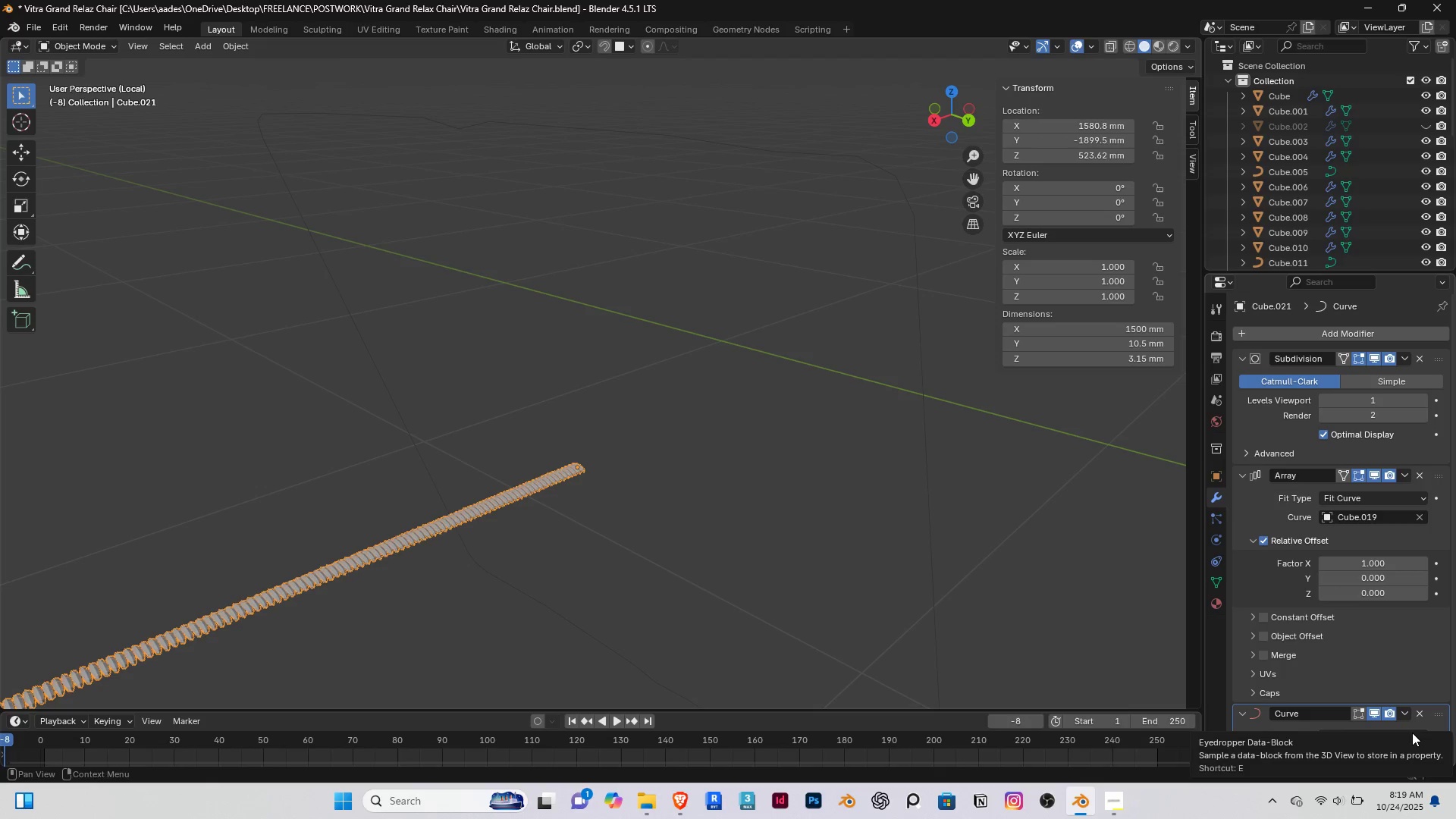 
left_click([1414, 734])
 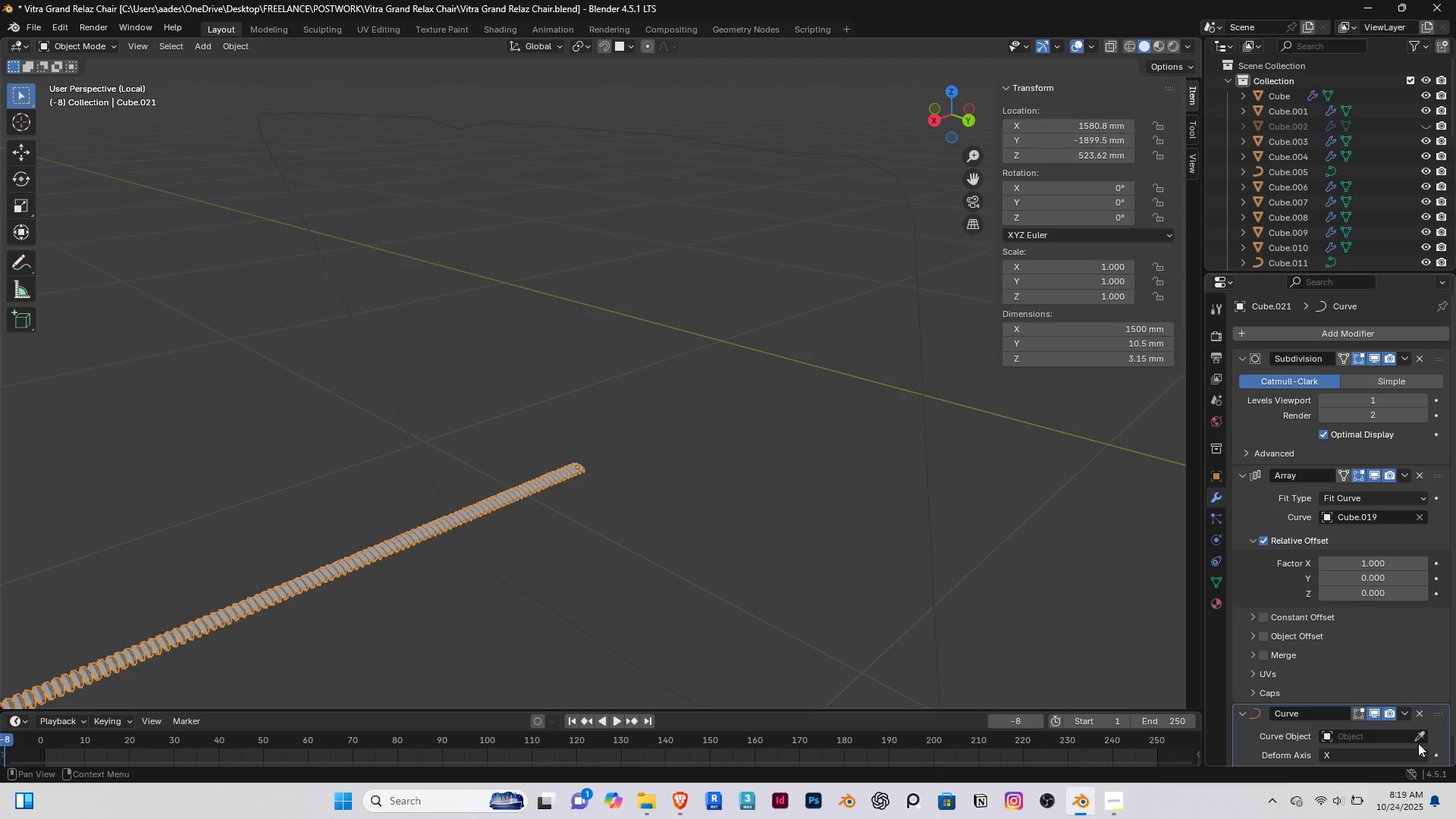 
double_click([1421, 738])
 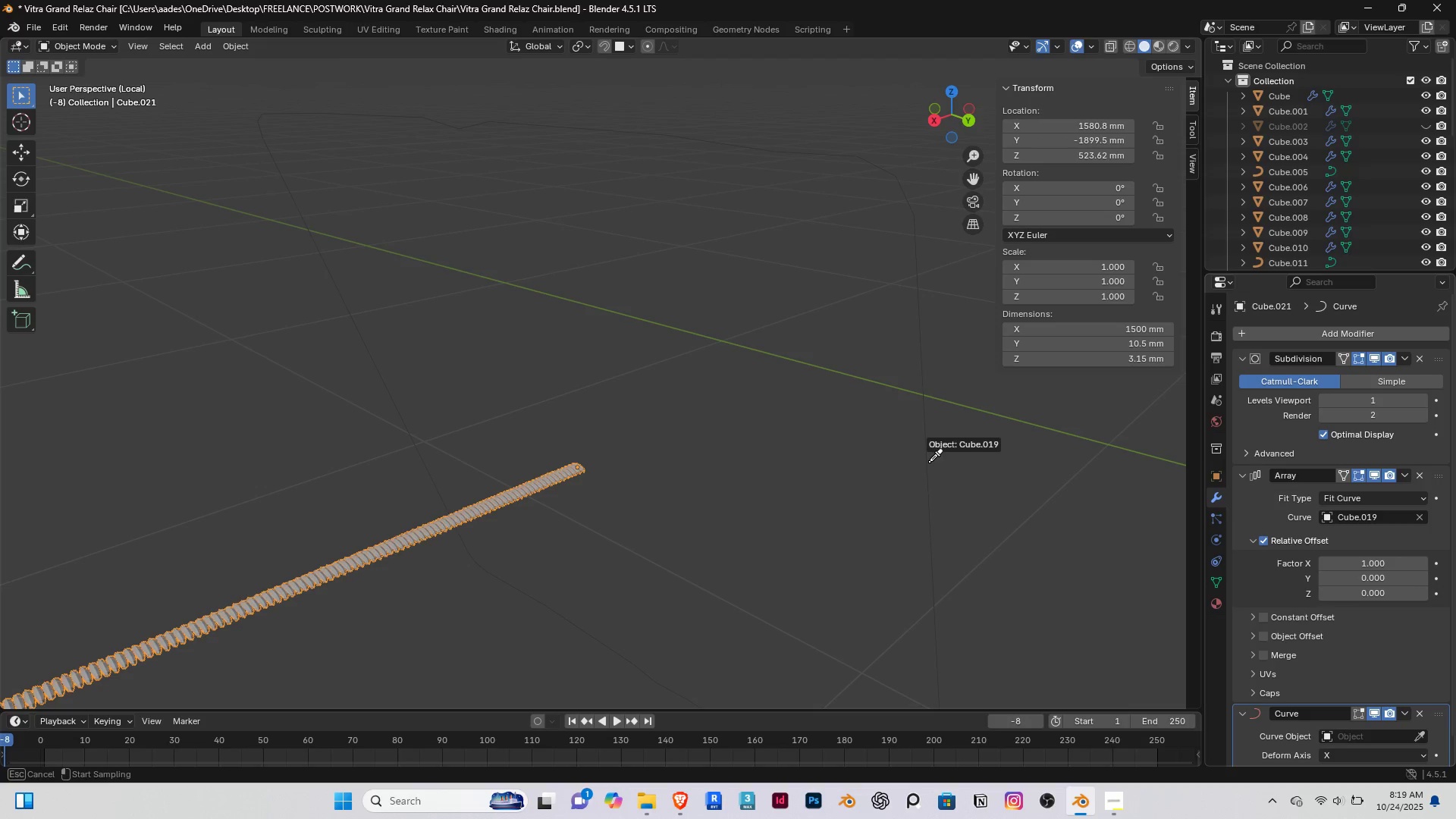 
left_click([927, 462])
 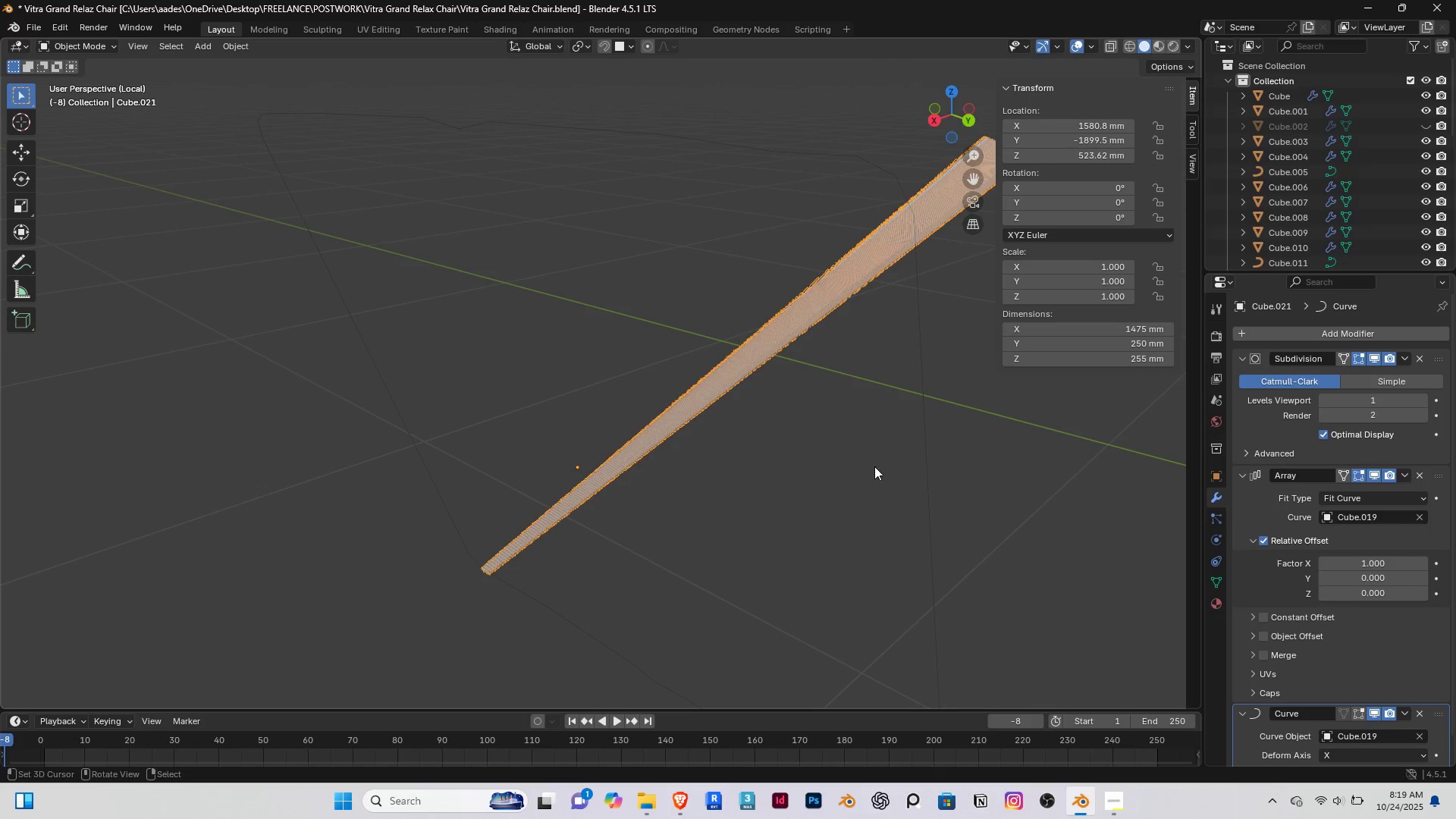 
scroll: coordinate [769, 494], scroll_direction: down, amount: 5.0
 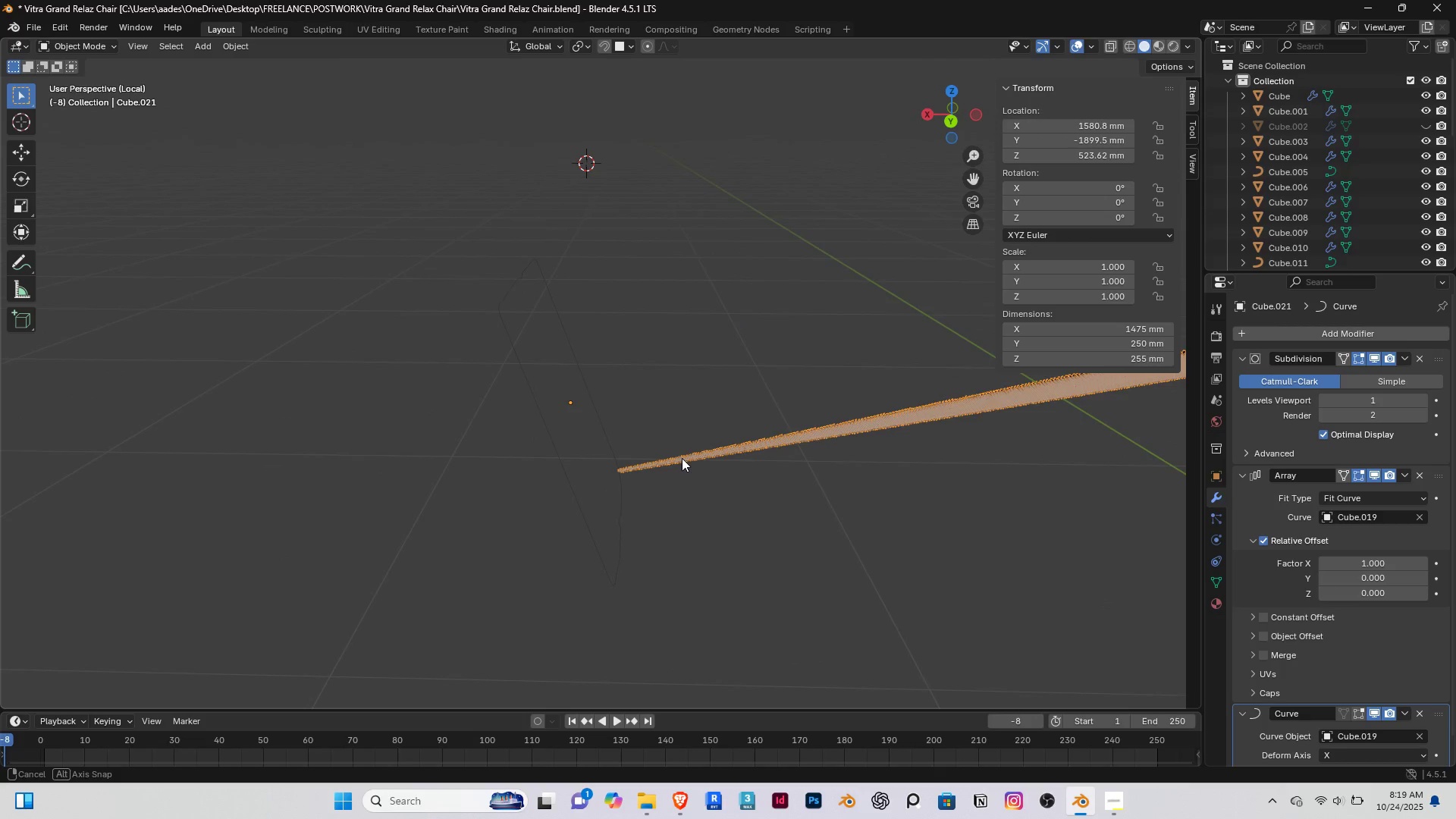 
wait(6.36)
 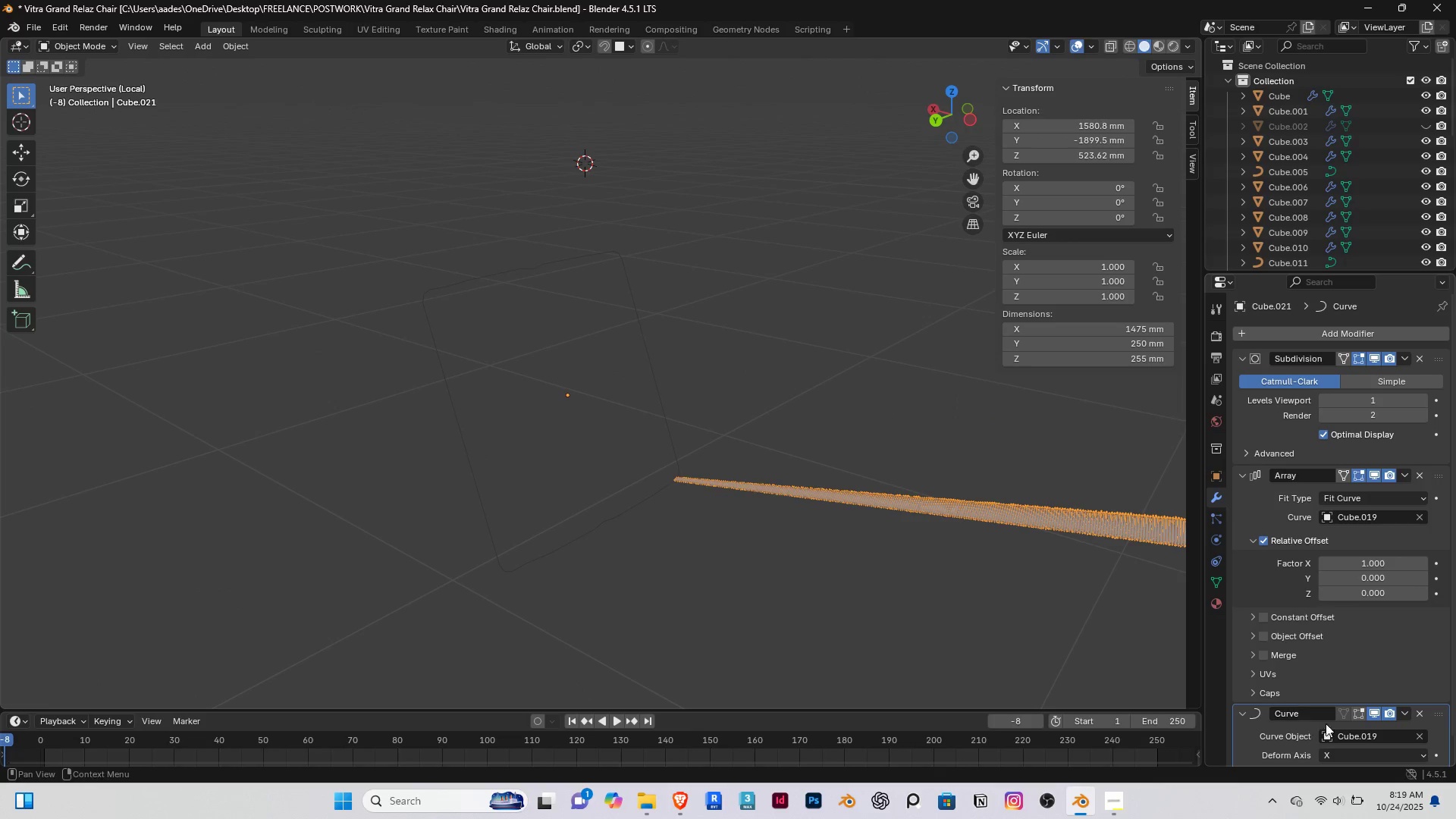 
key(Tab)
 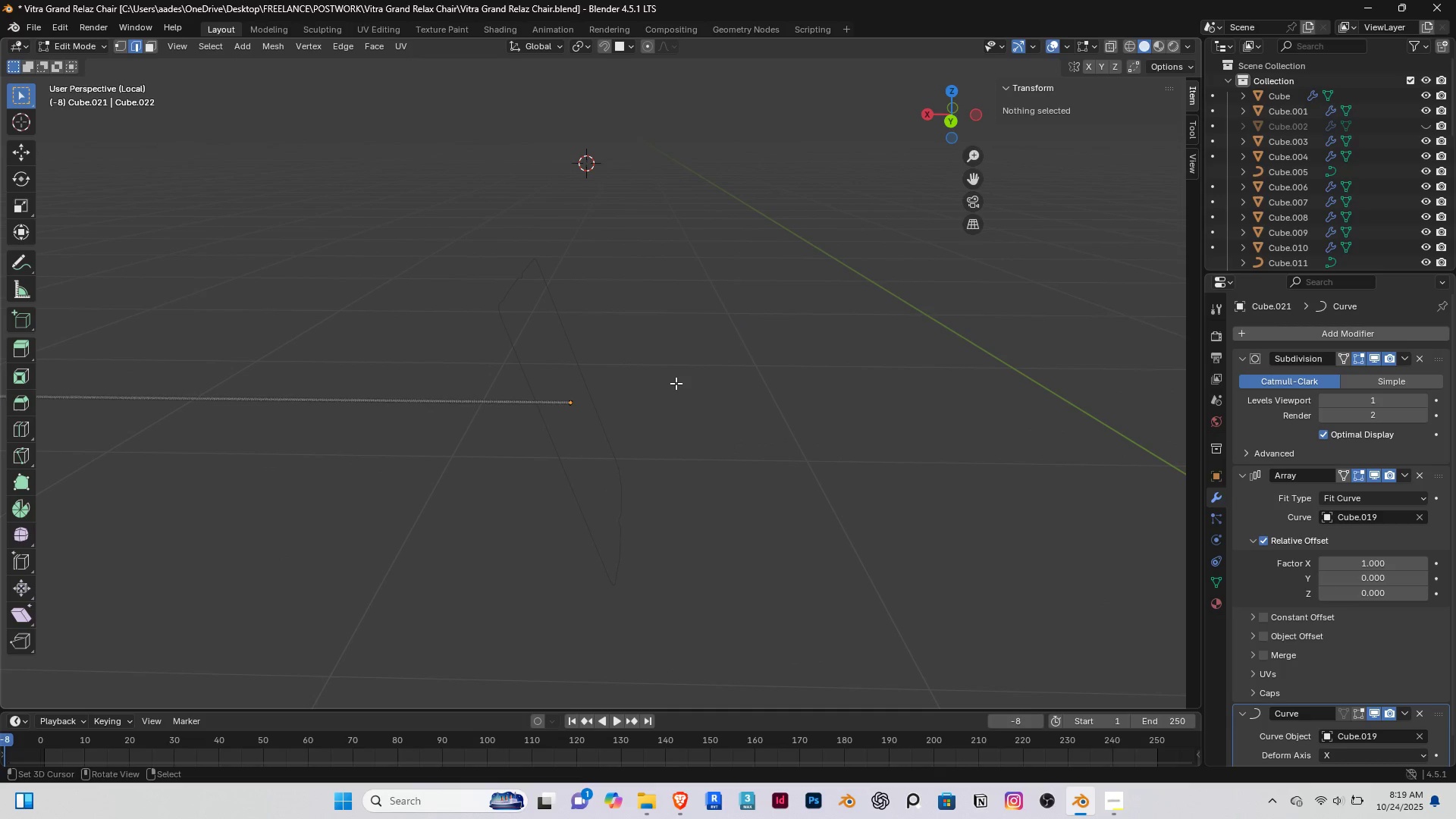 
scroll: coordinate [594, 388], scroll_direction: up, amount: 2.0
 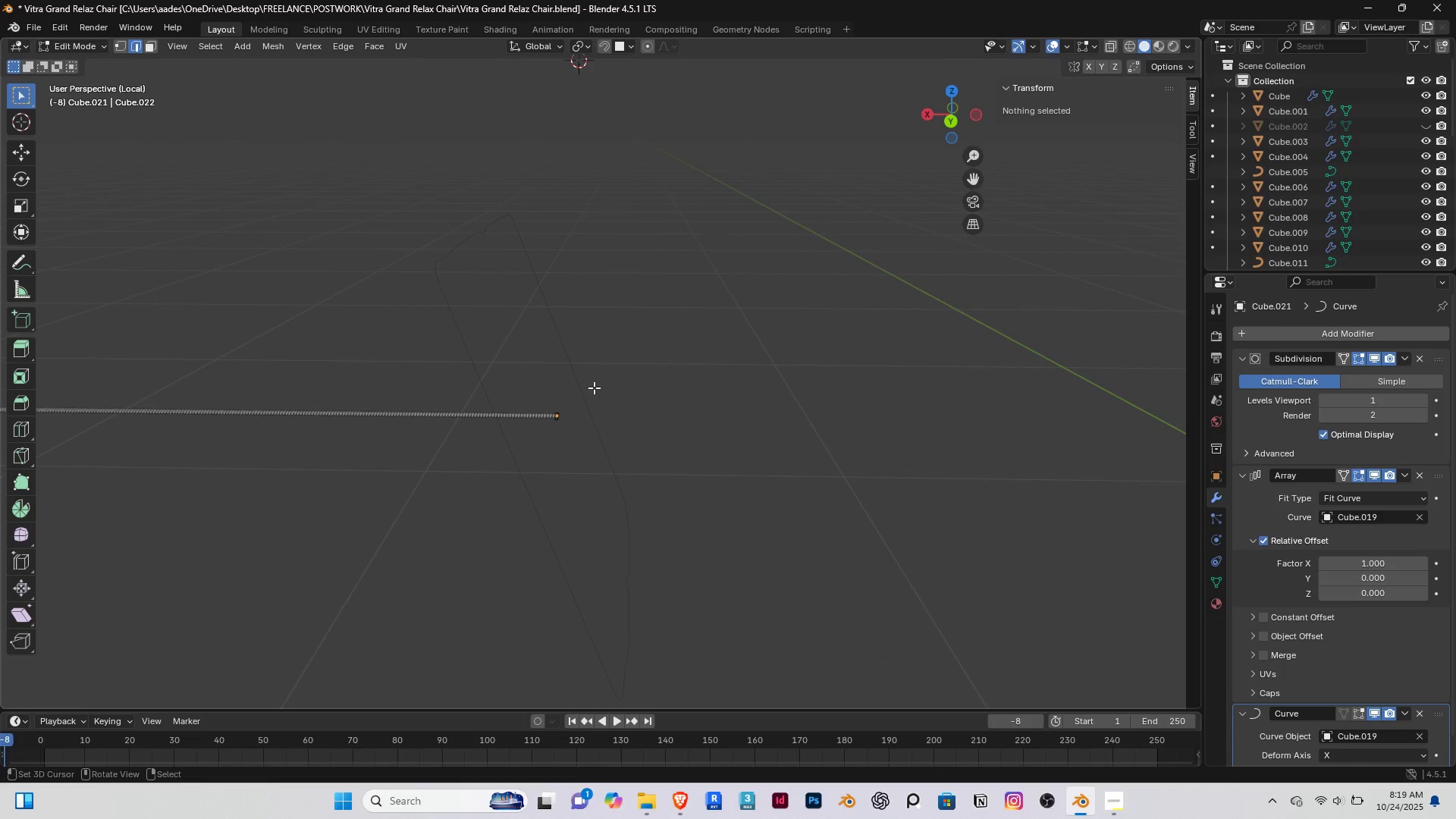 
key(A)
 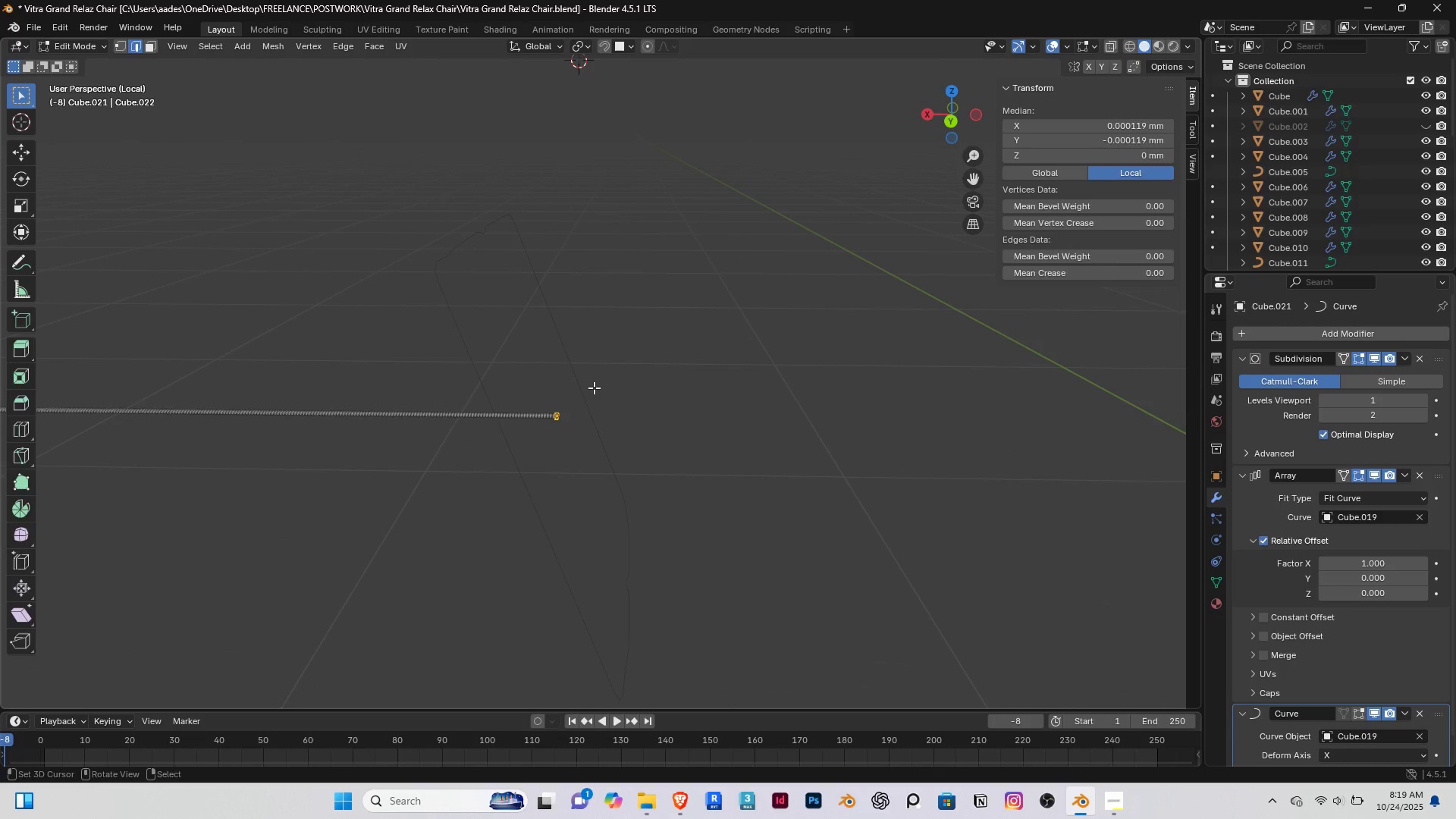 
key(Tab)
 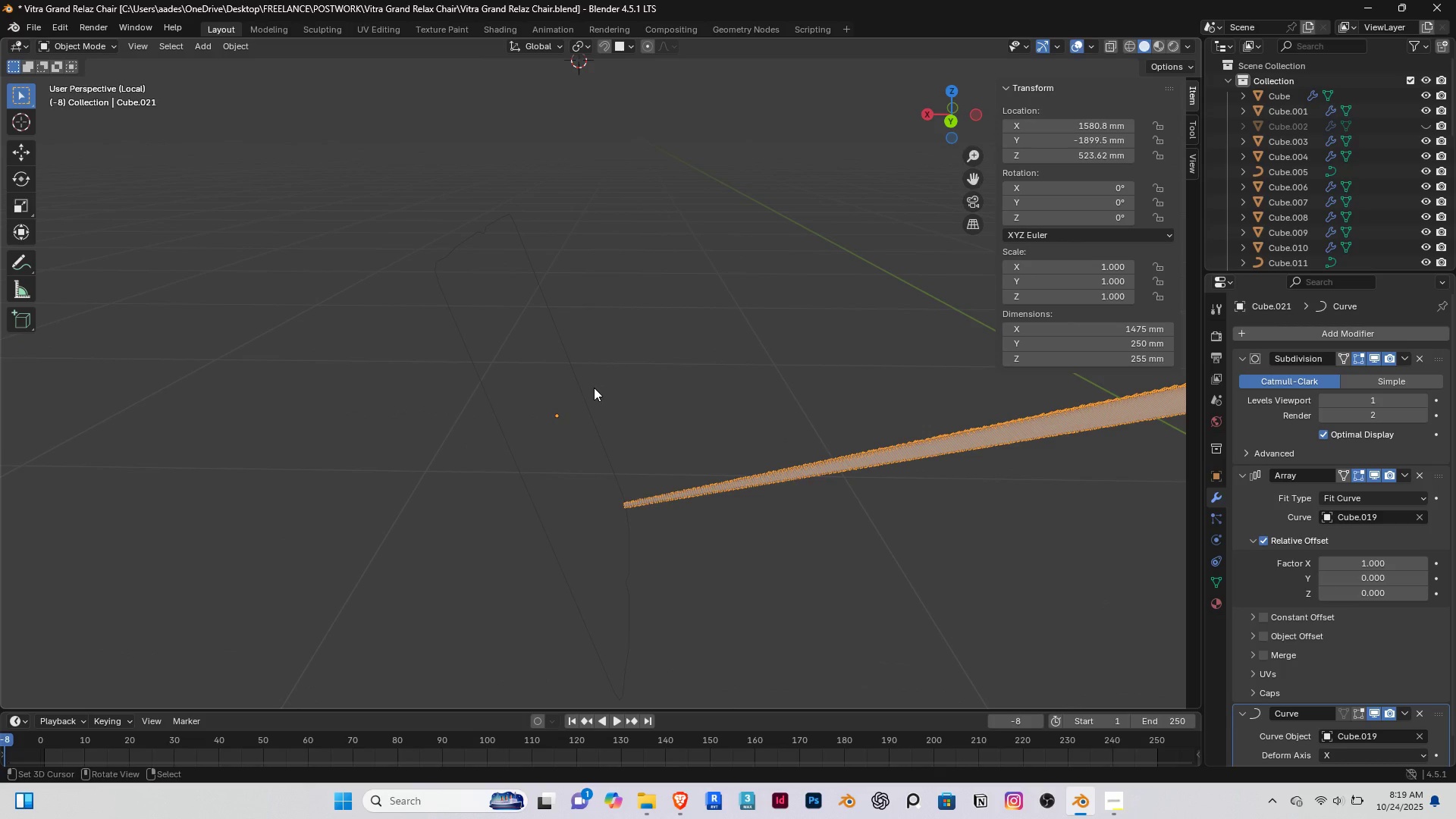 
key(Control+ControlLeft)
 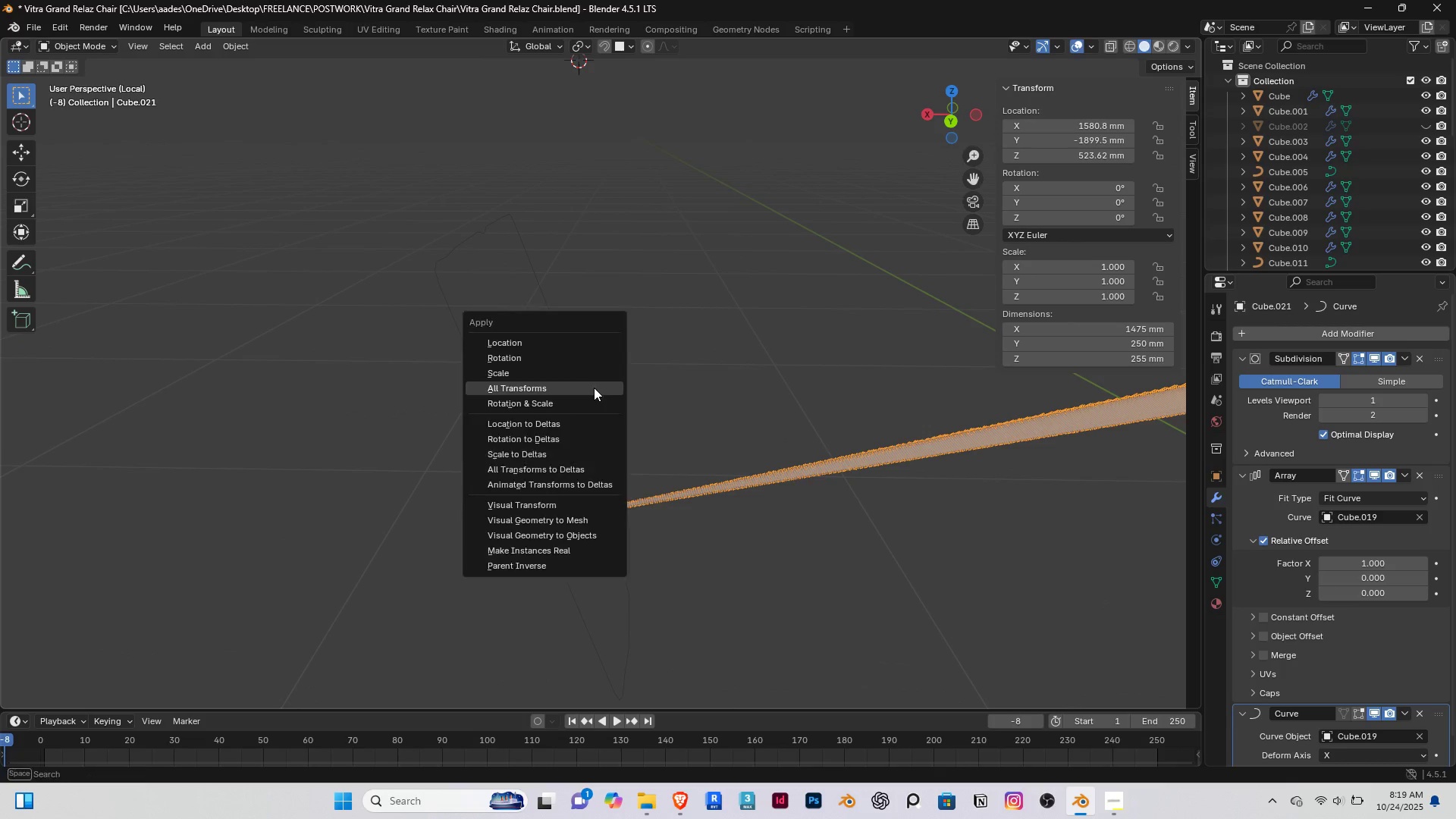 
key(Control+A)
 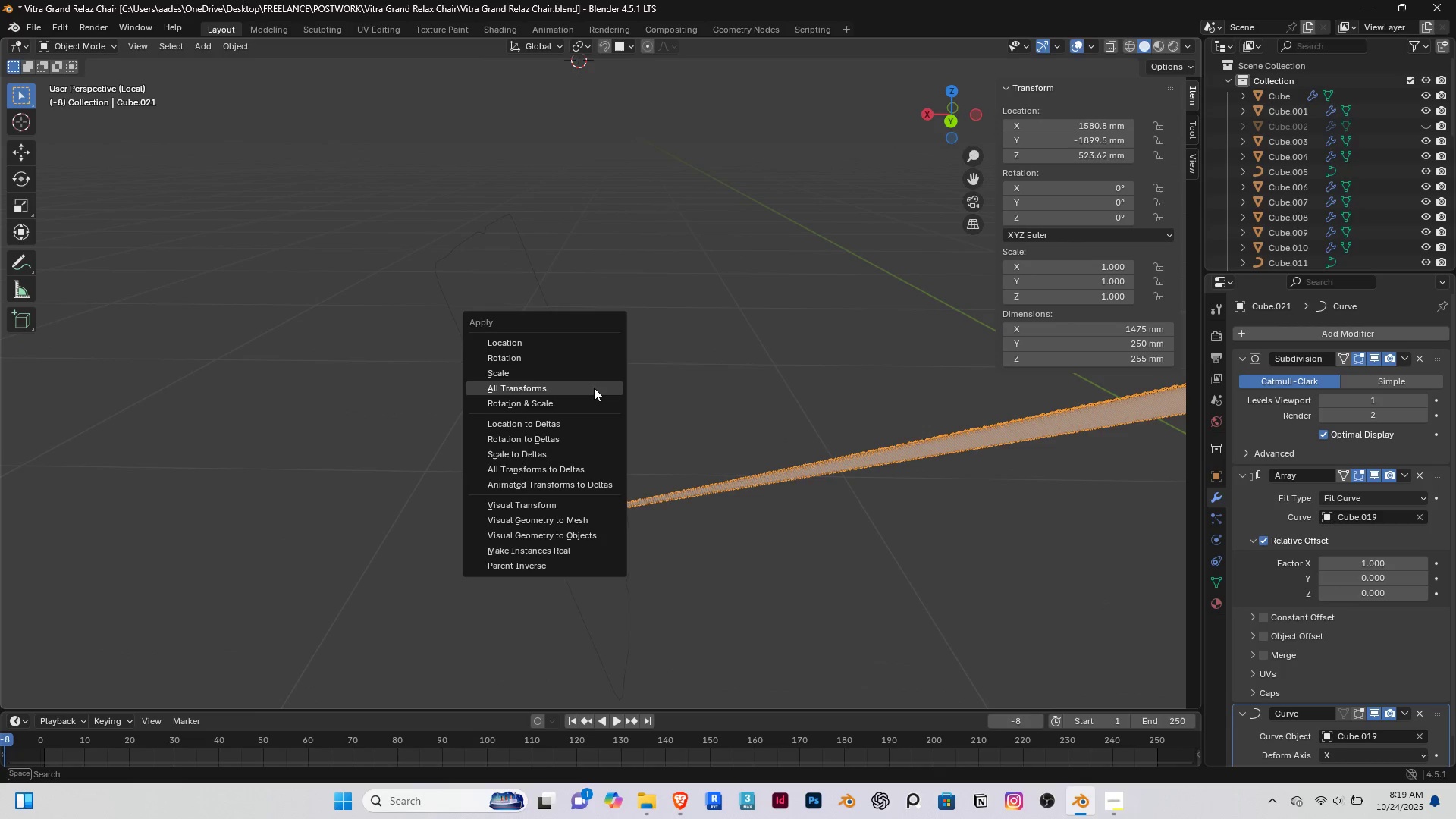 
left_click([594, 388])
 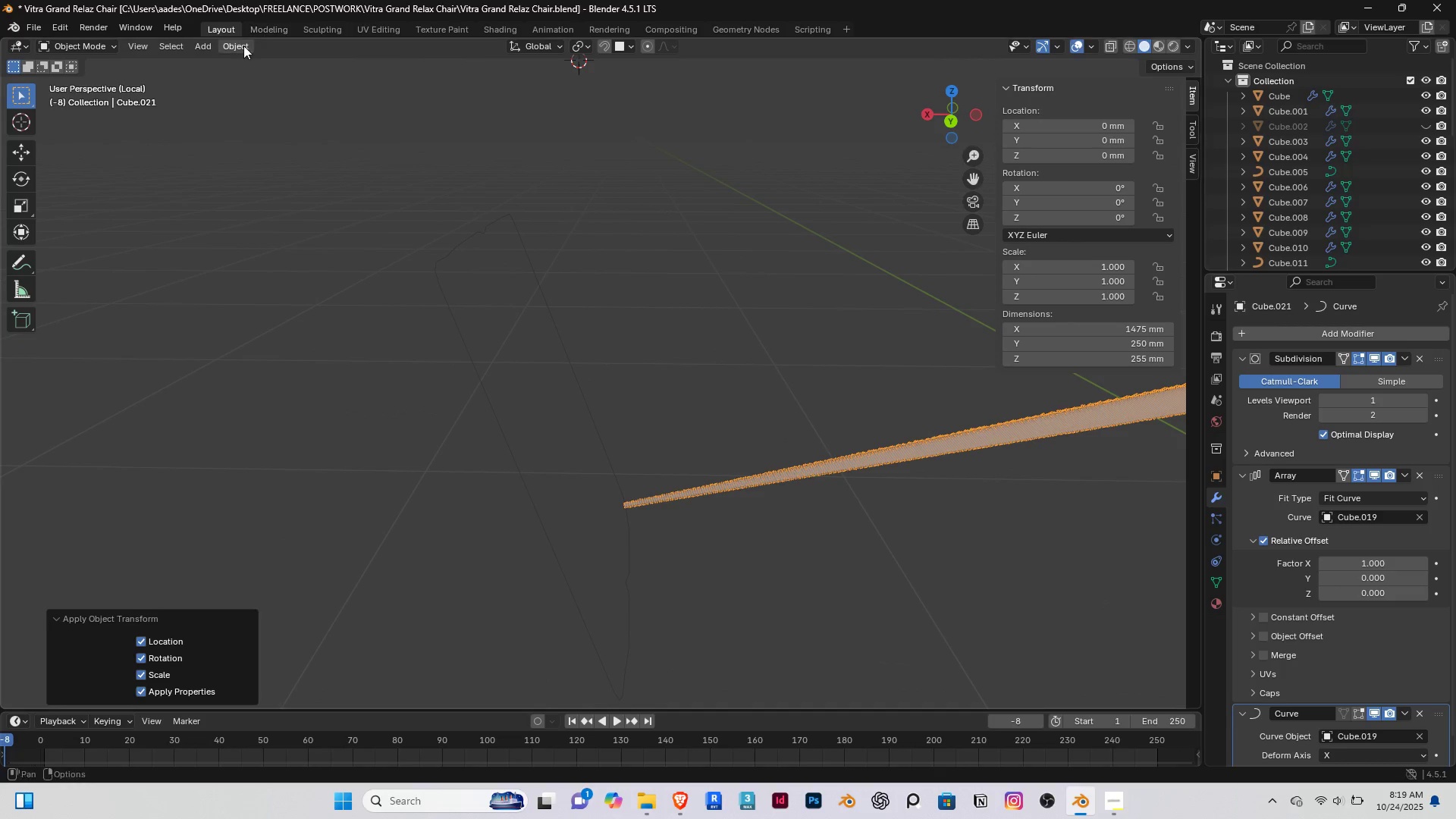 
left_click([243, 46])
 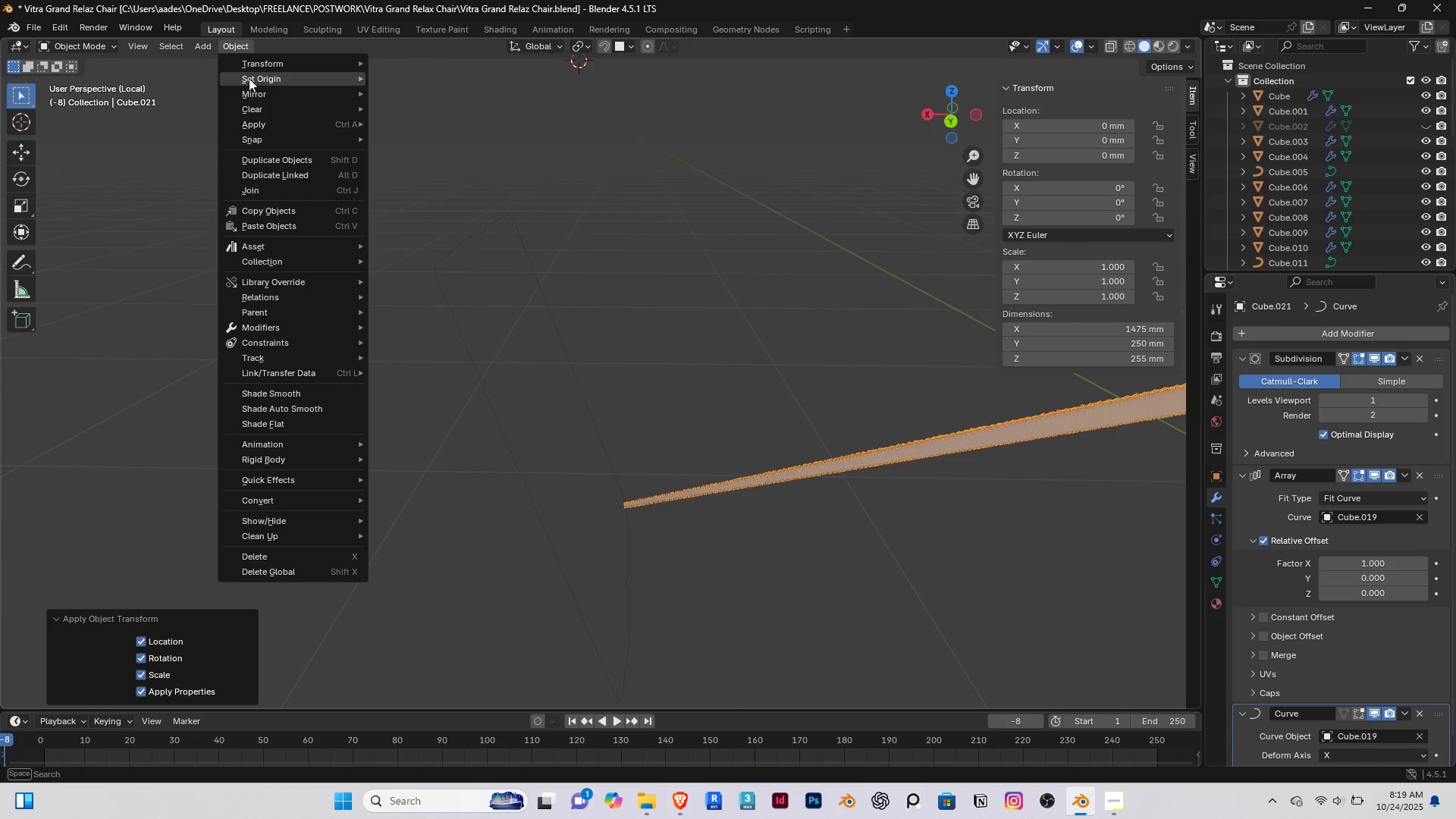 
left_click([249, 78])
 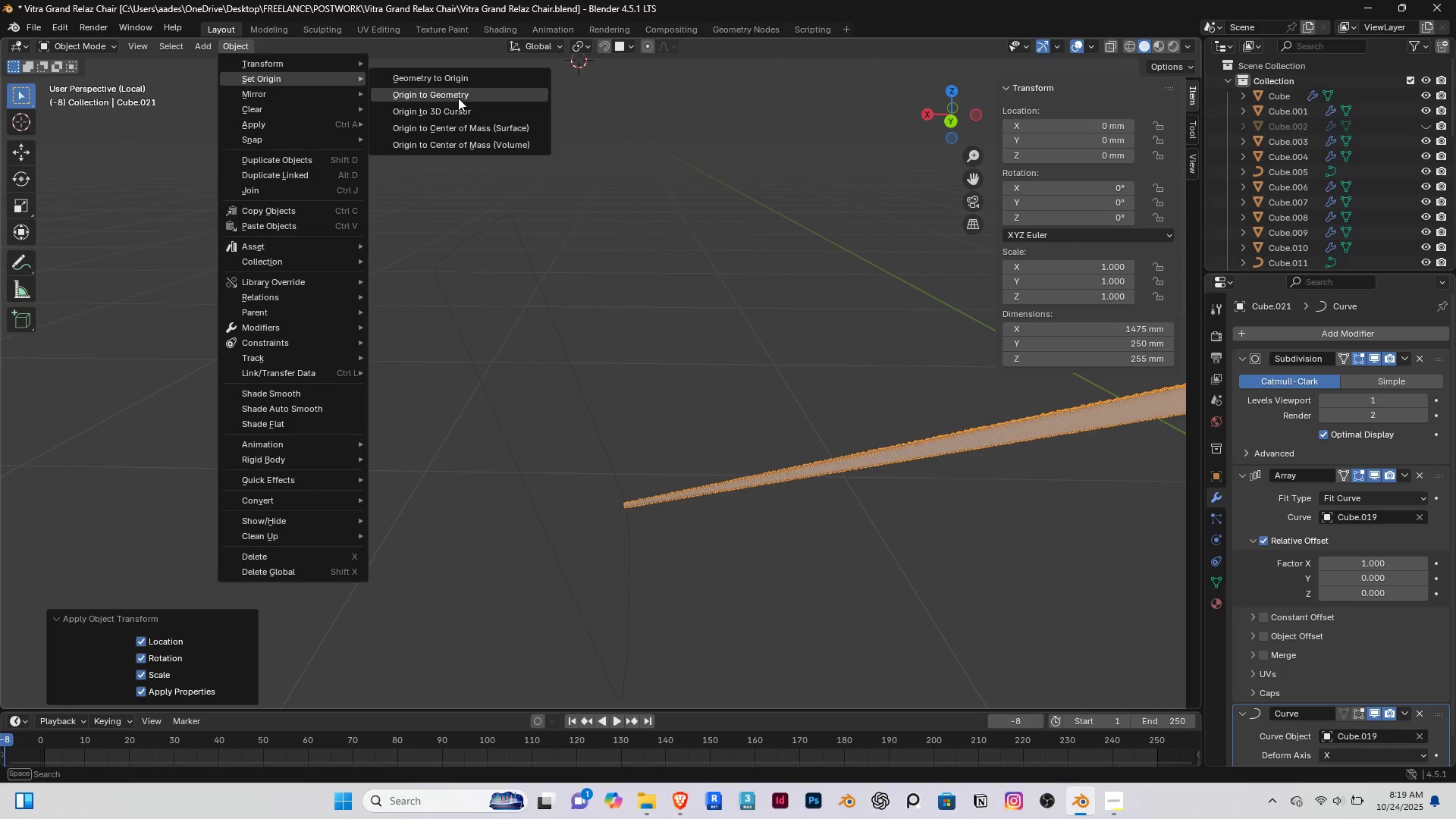 
left_click([458, 98])
 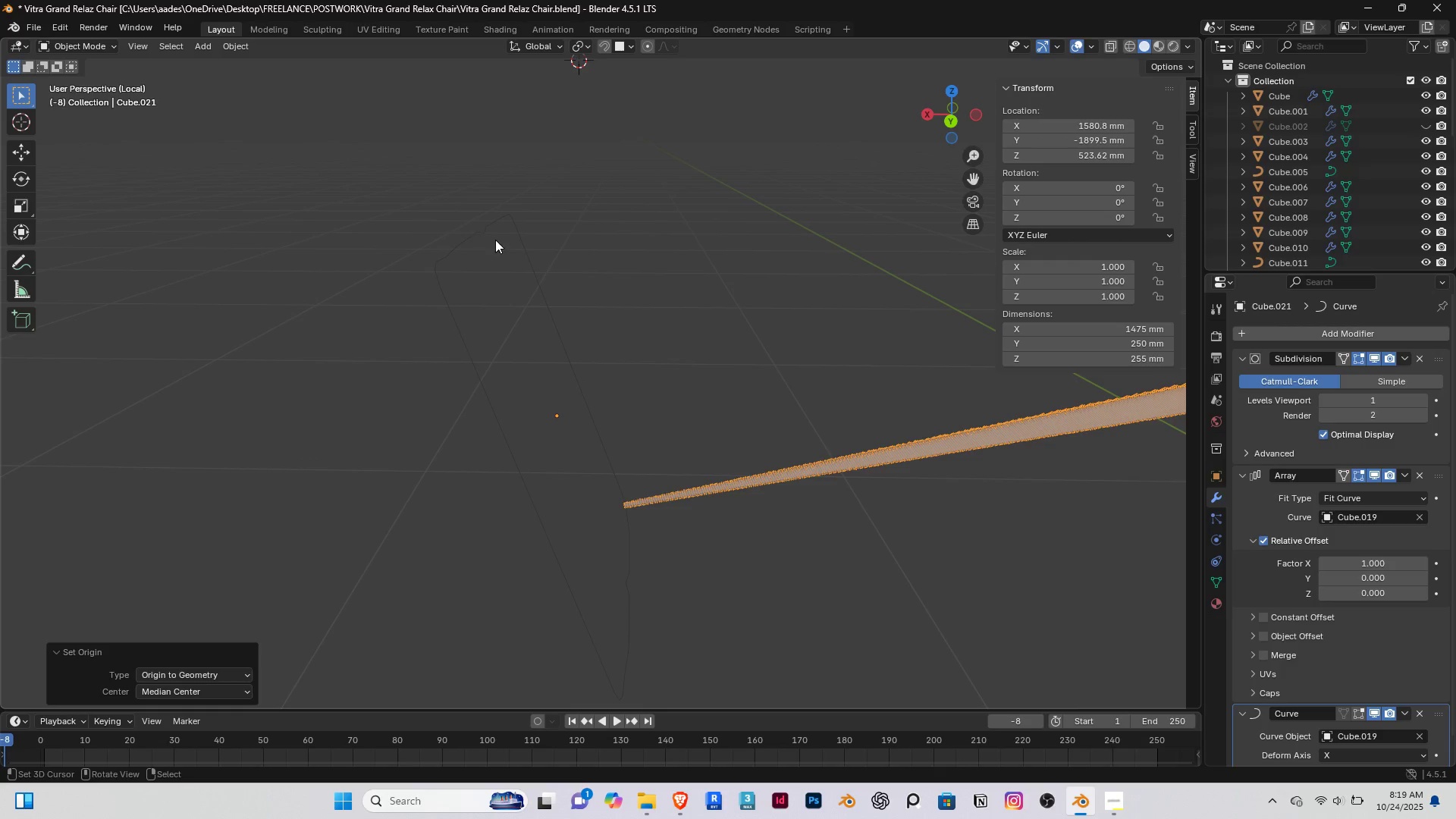 
right_click([495, 240])
 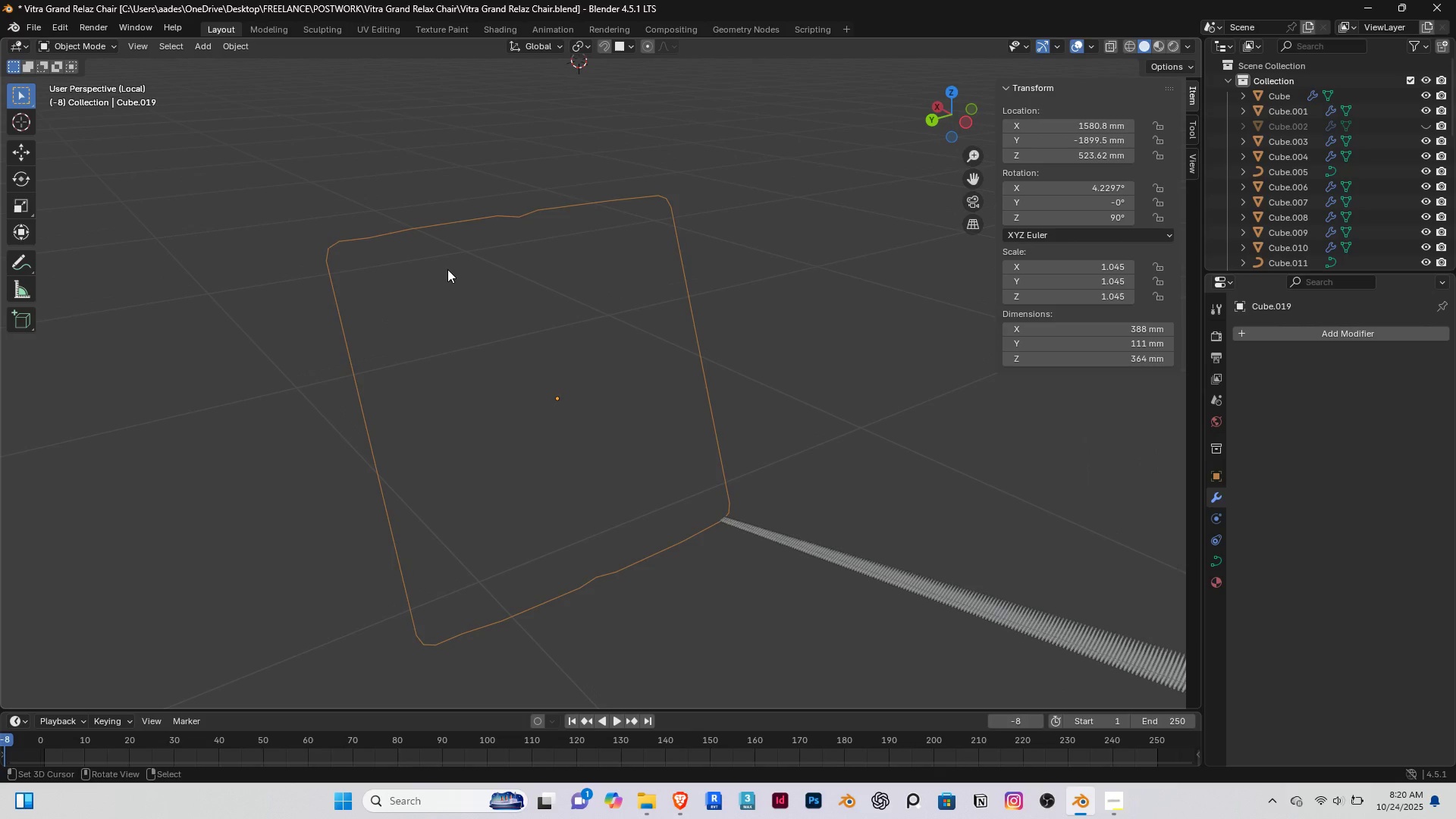 
key(Control+A)
 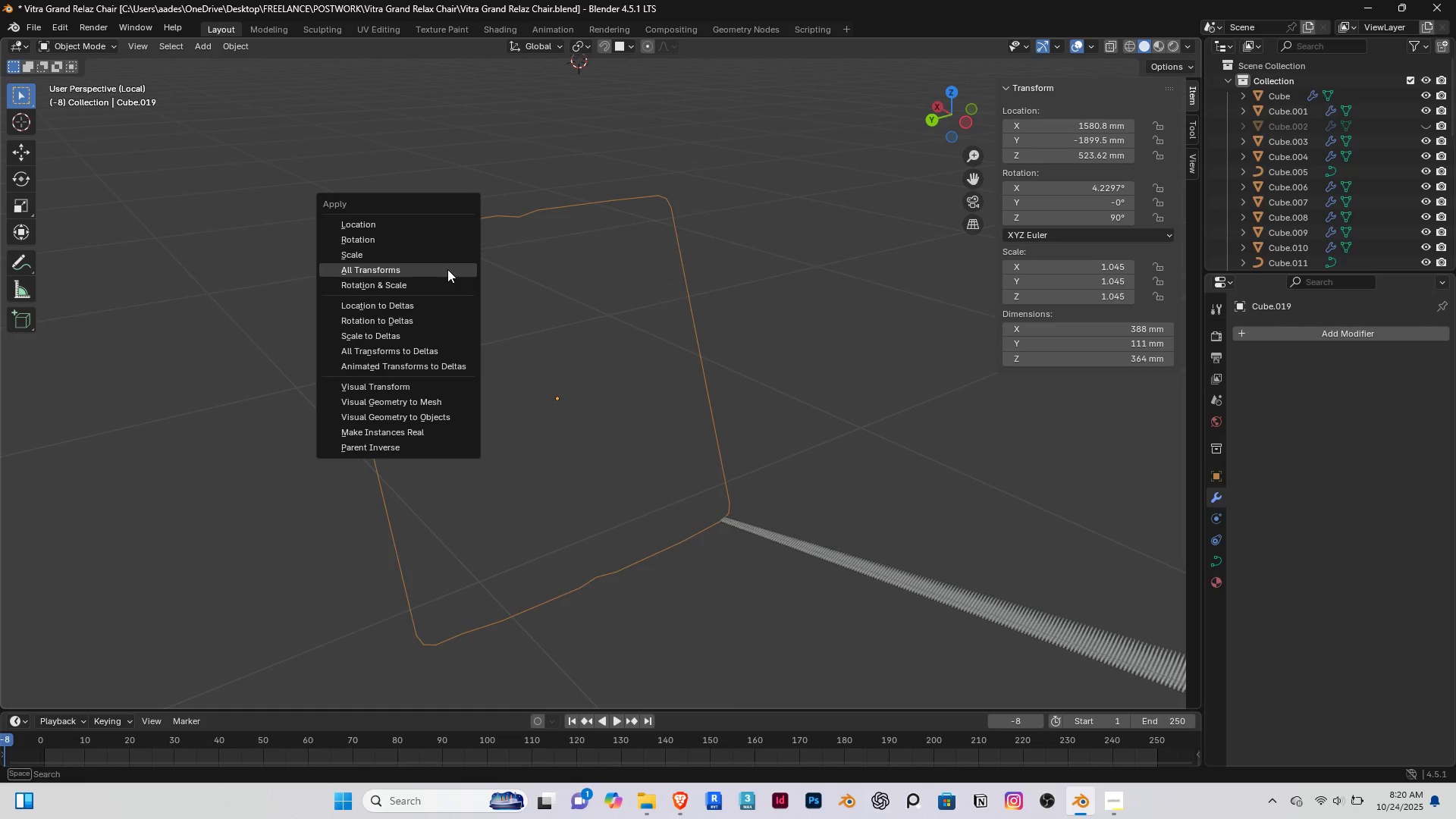 
left_click([447, 269])
 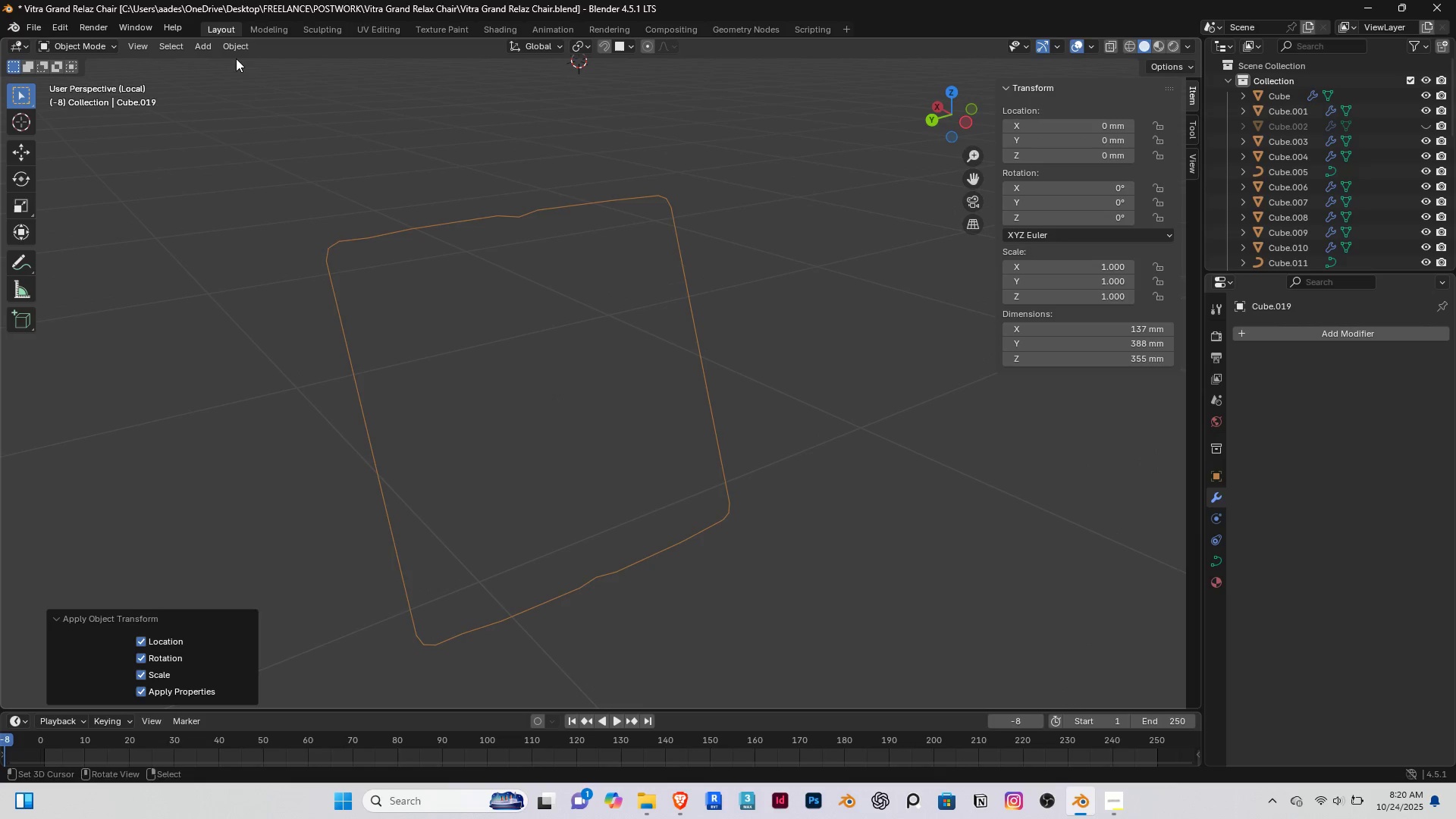 
left_click([238, 48])
 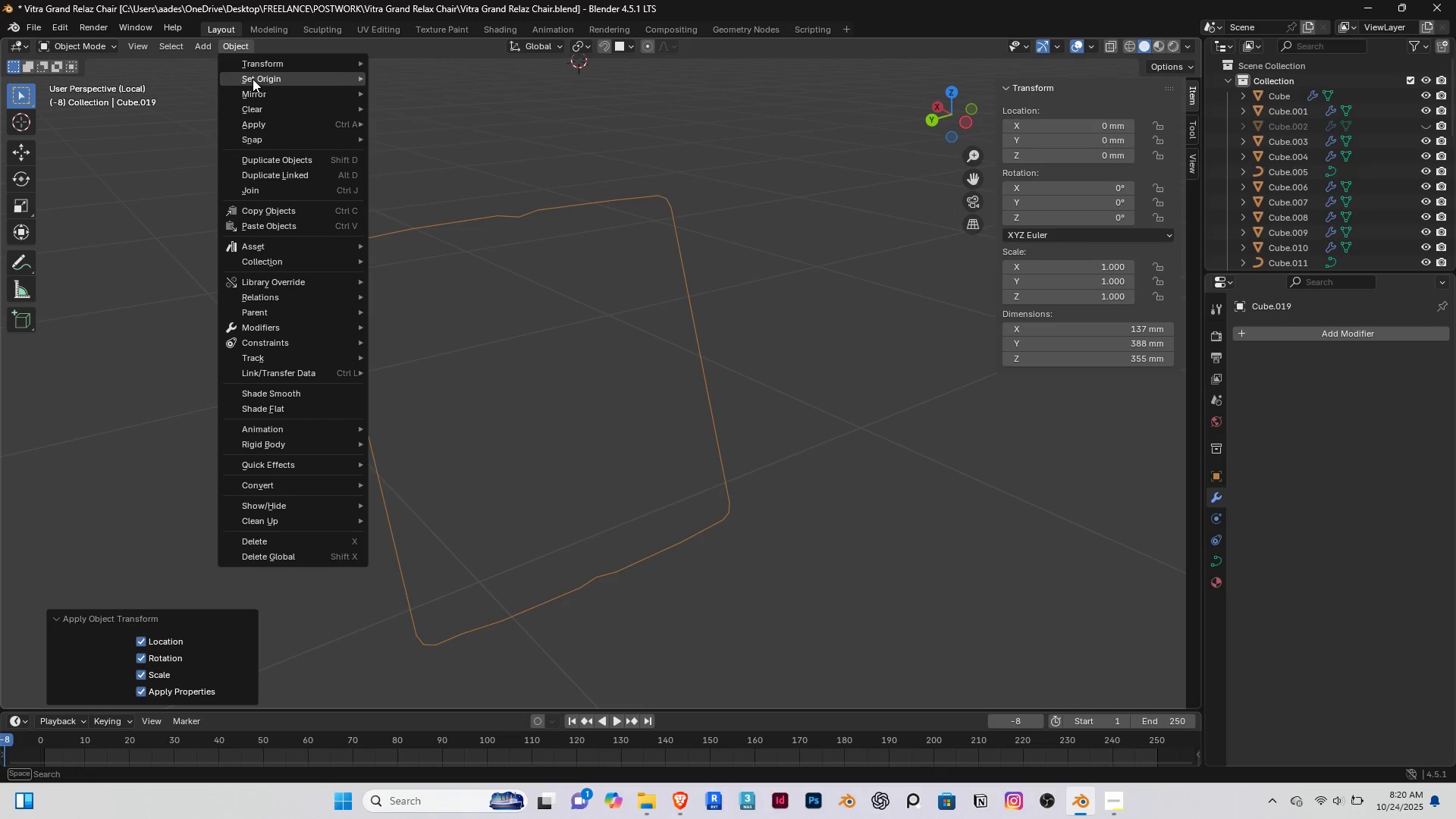 
left_click([256, 77])
 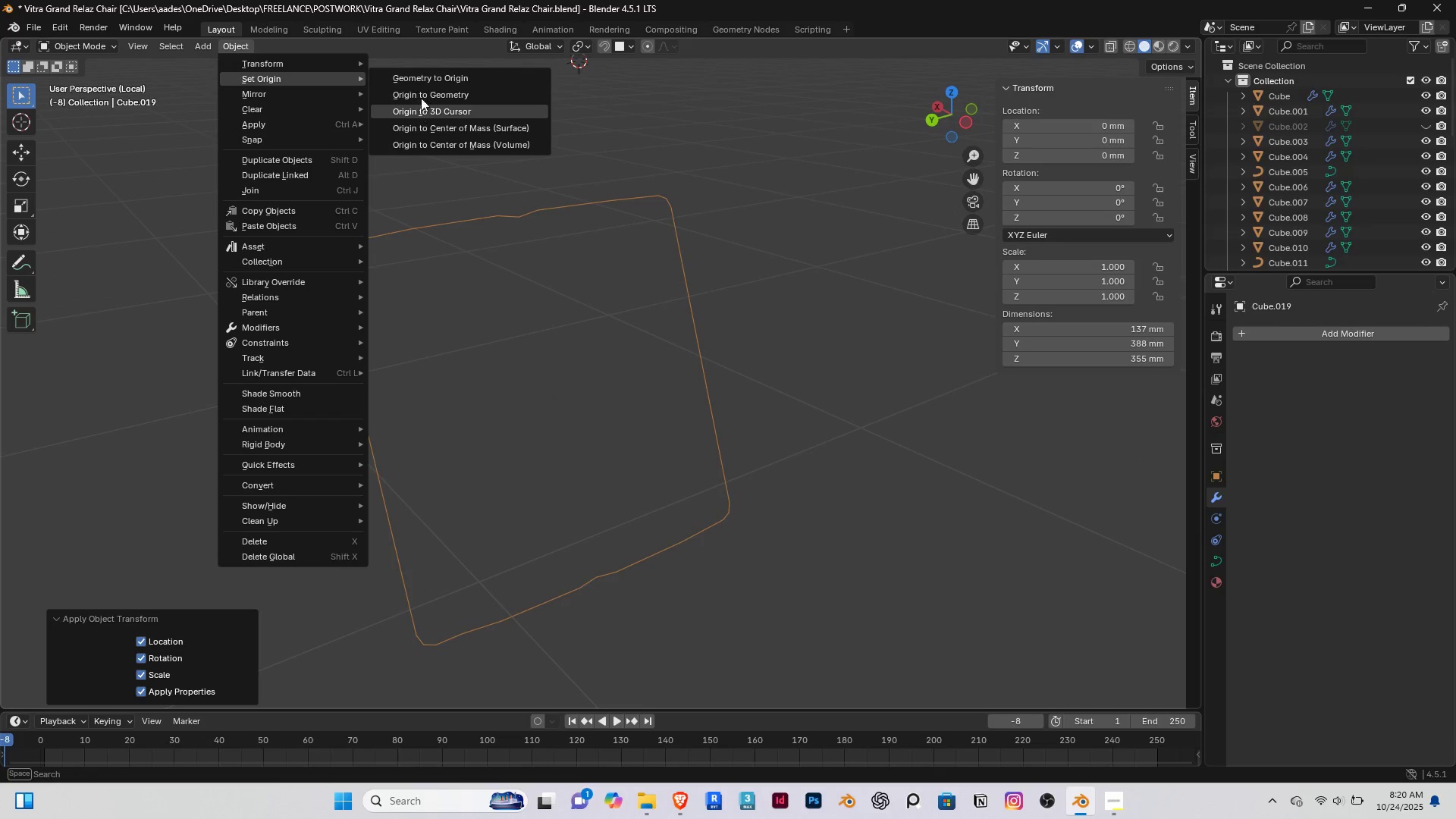 
left_click([418, 93])
 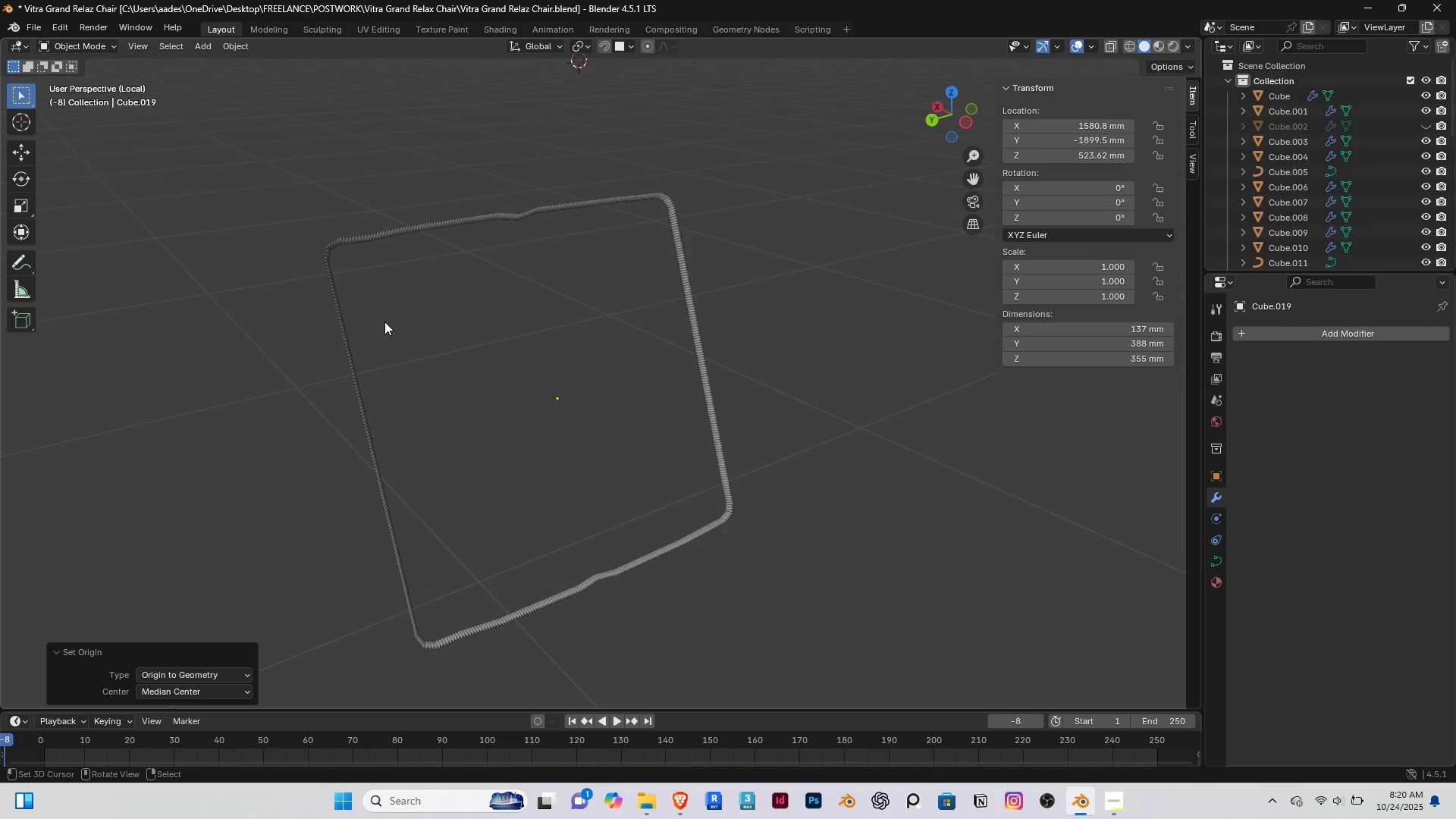 
scroll: coordinate [362, 275], scroll_direction: up, amount: 3.0
 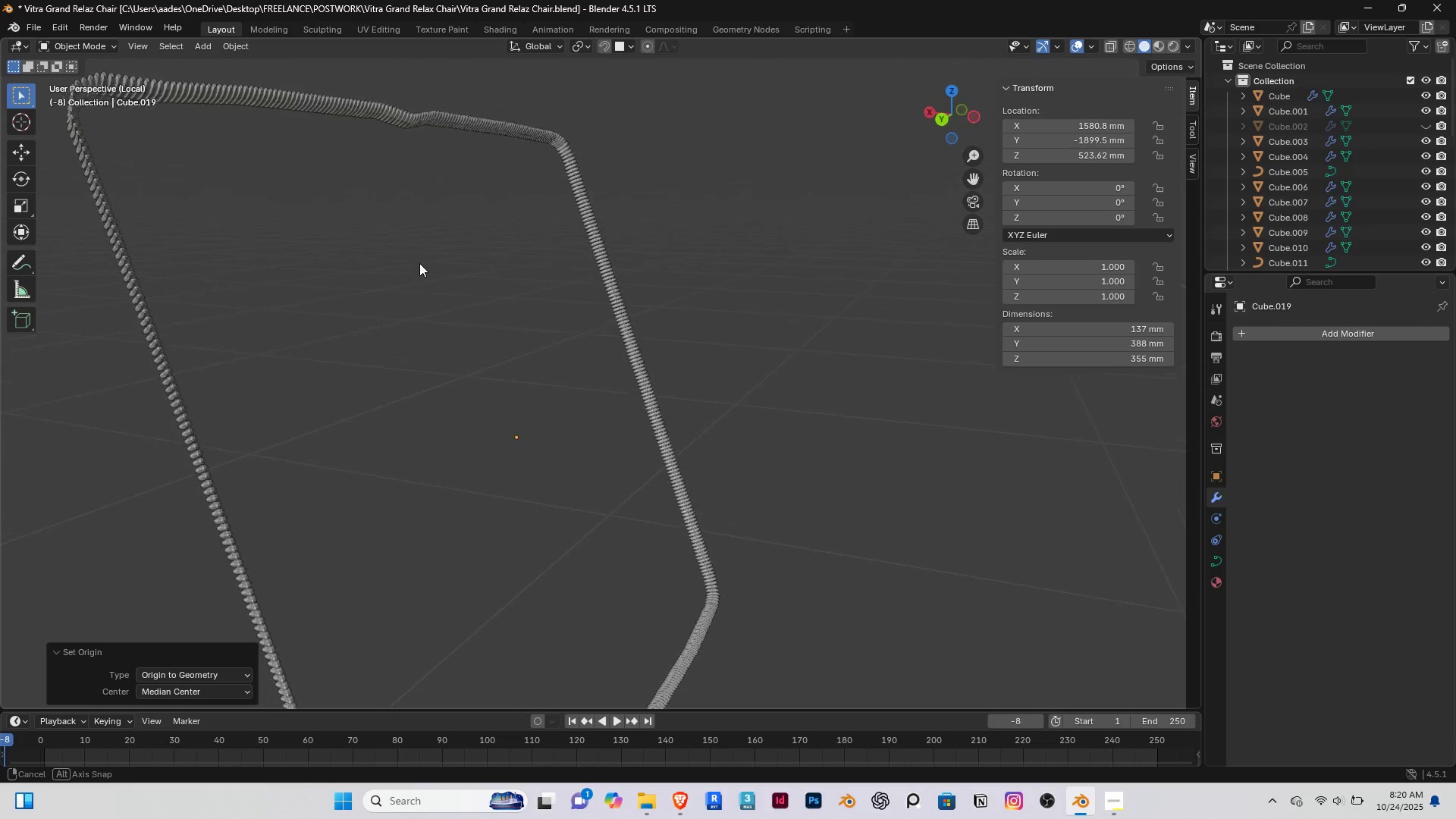 
scroll: coordinate [413, 283], scroll_direction: down, amount: 5.0
 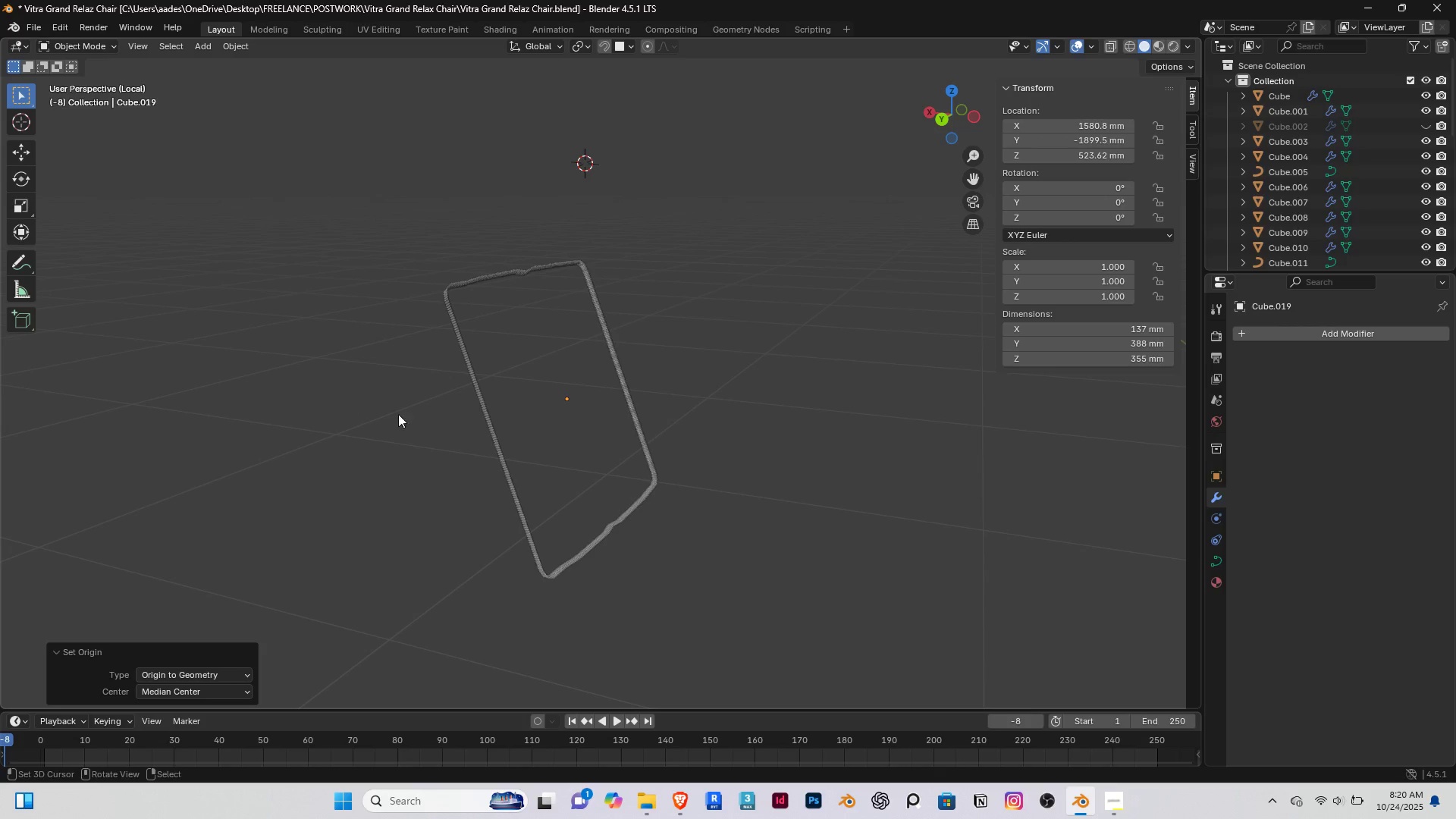 
right_click([394, 390])
 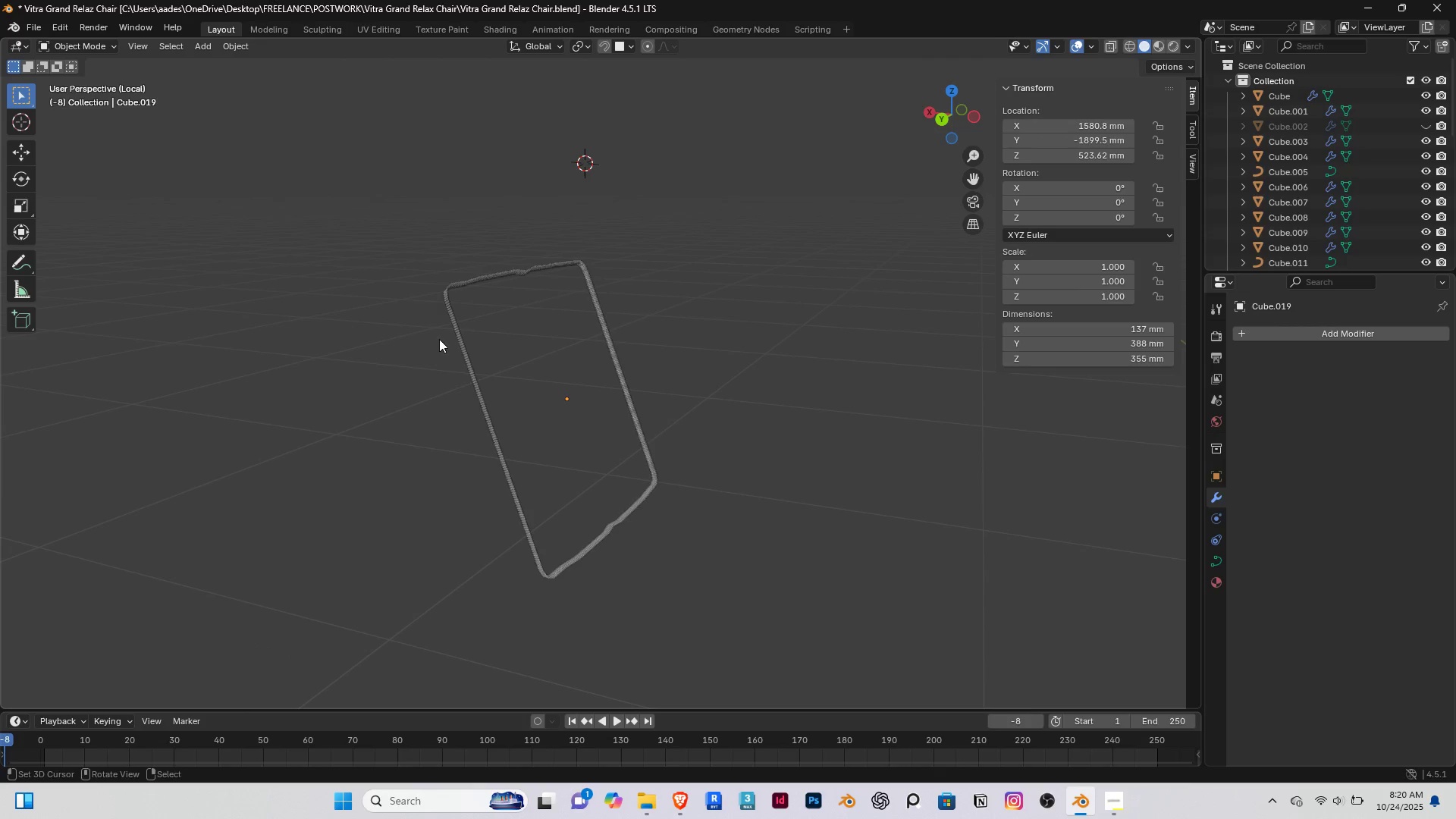 
key(Tab)
 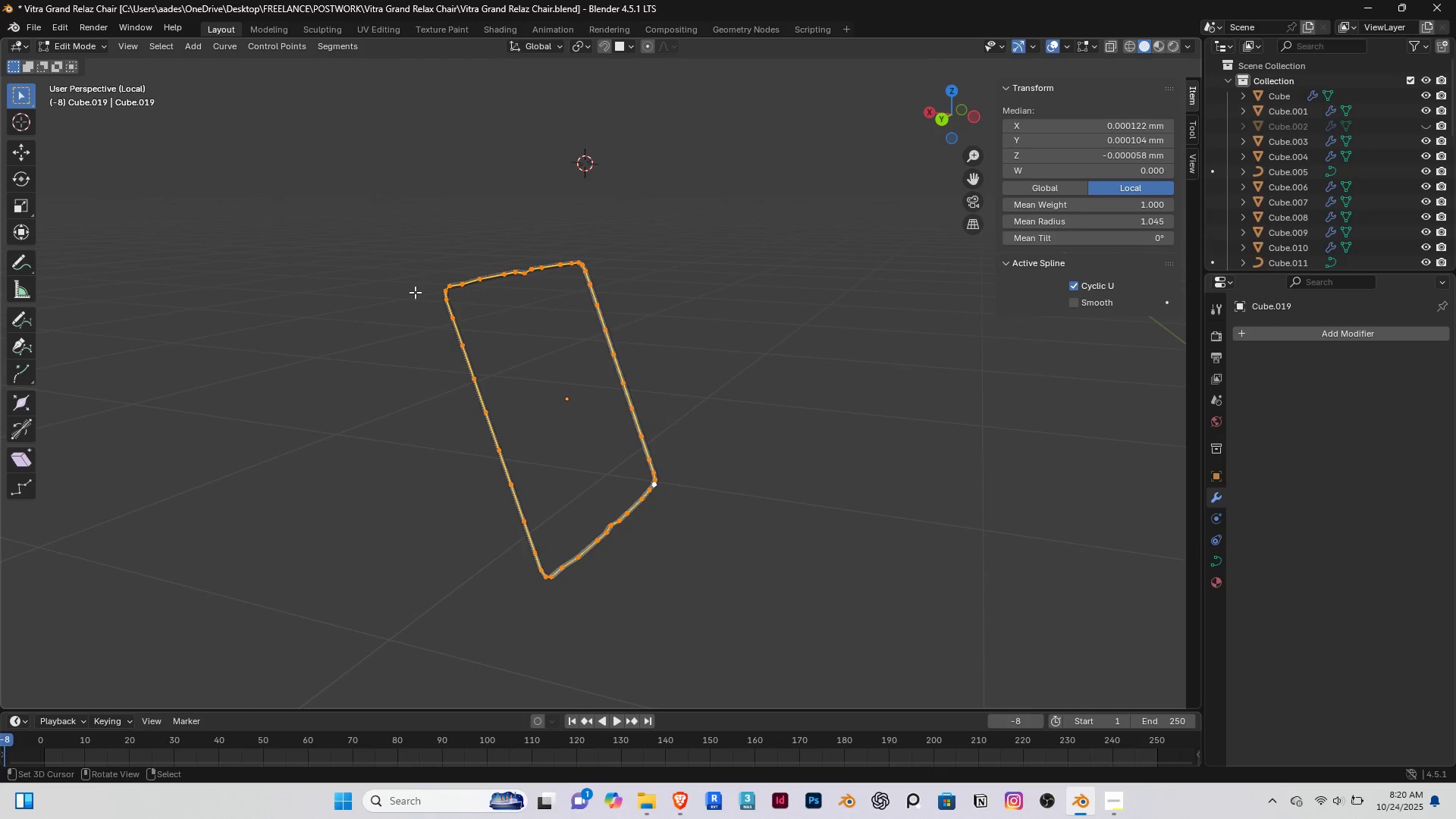 
scroll: coordinate [415, 269], scroll_direction: up, amount: 4.0
 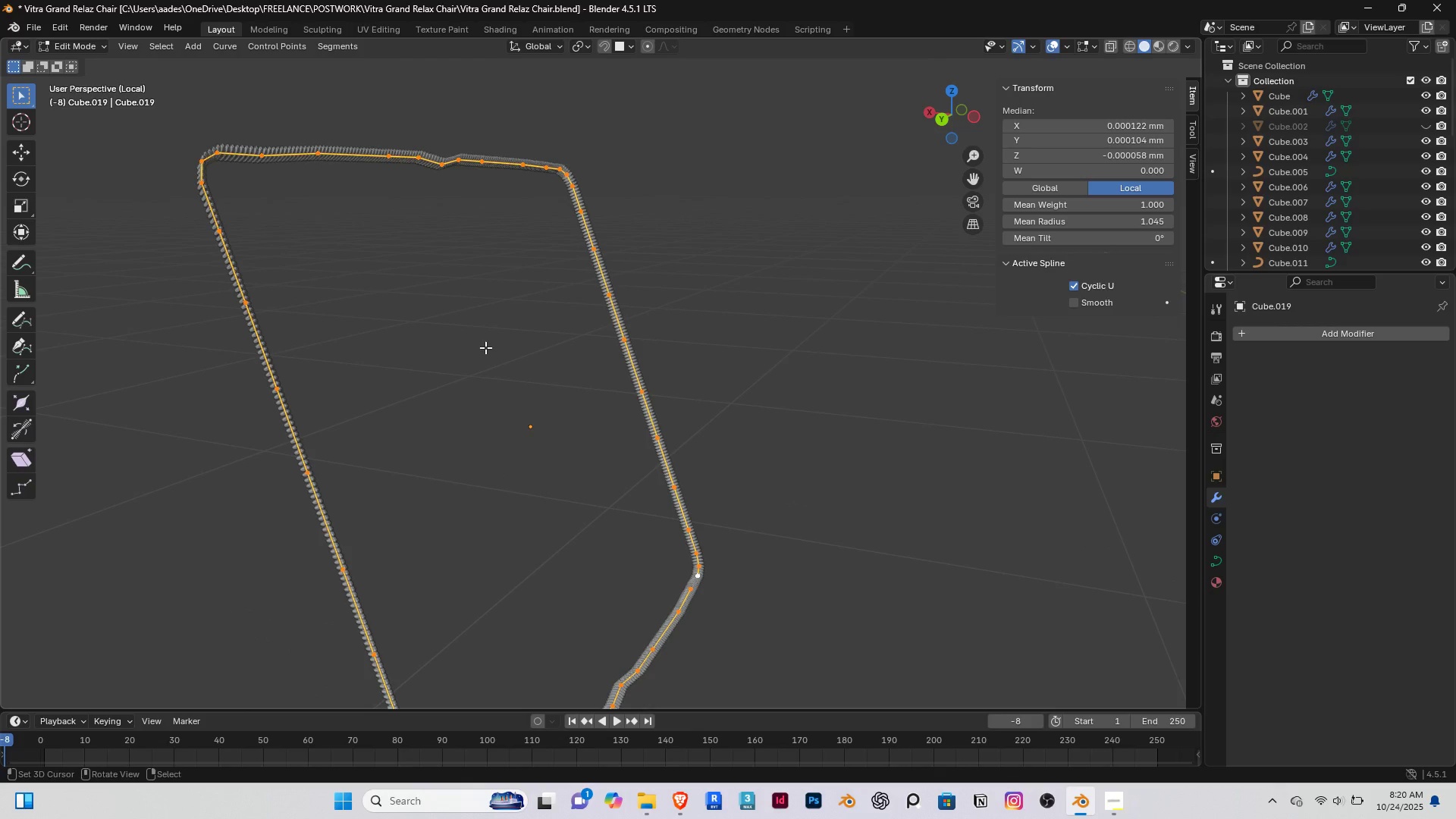 
key(Tab)
 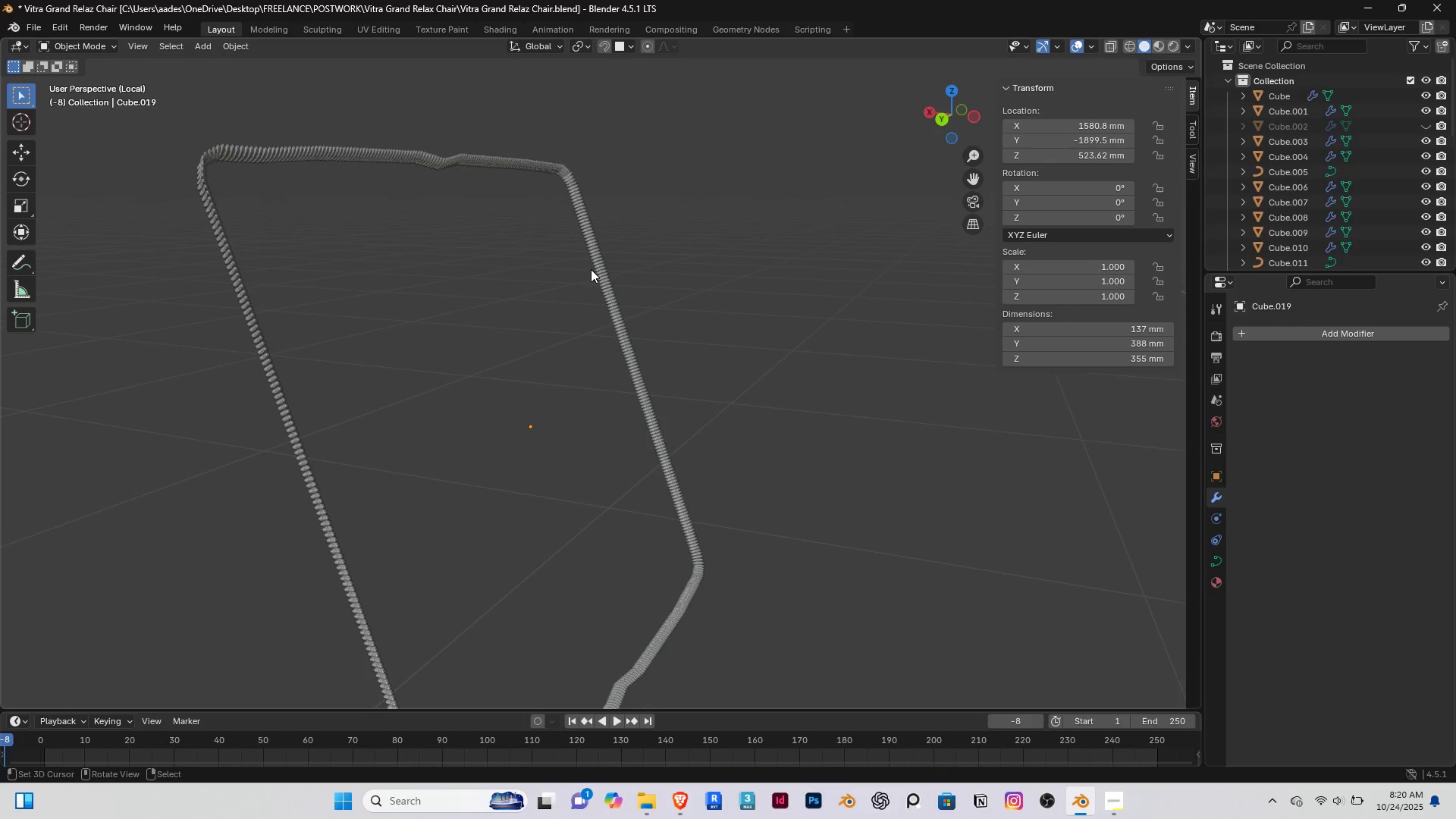 
right_click([592, 268])
 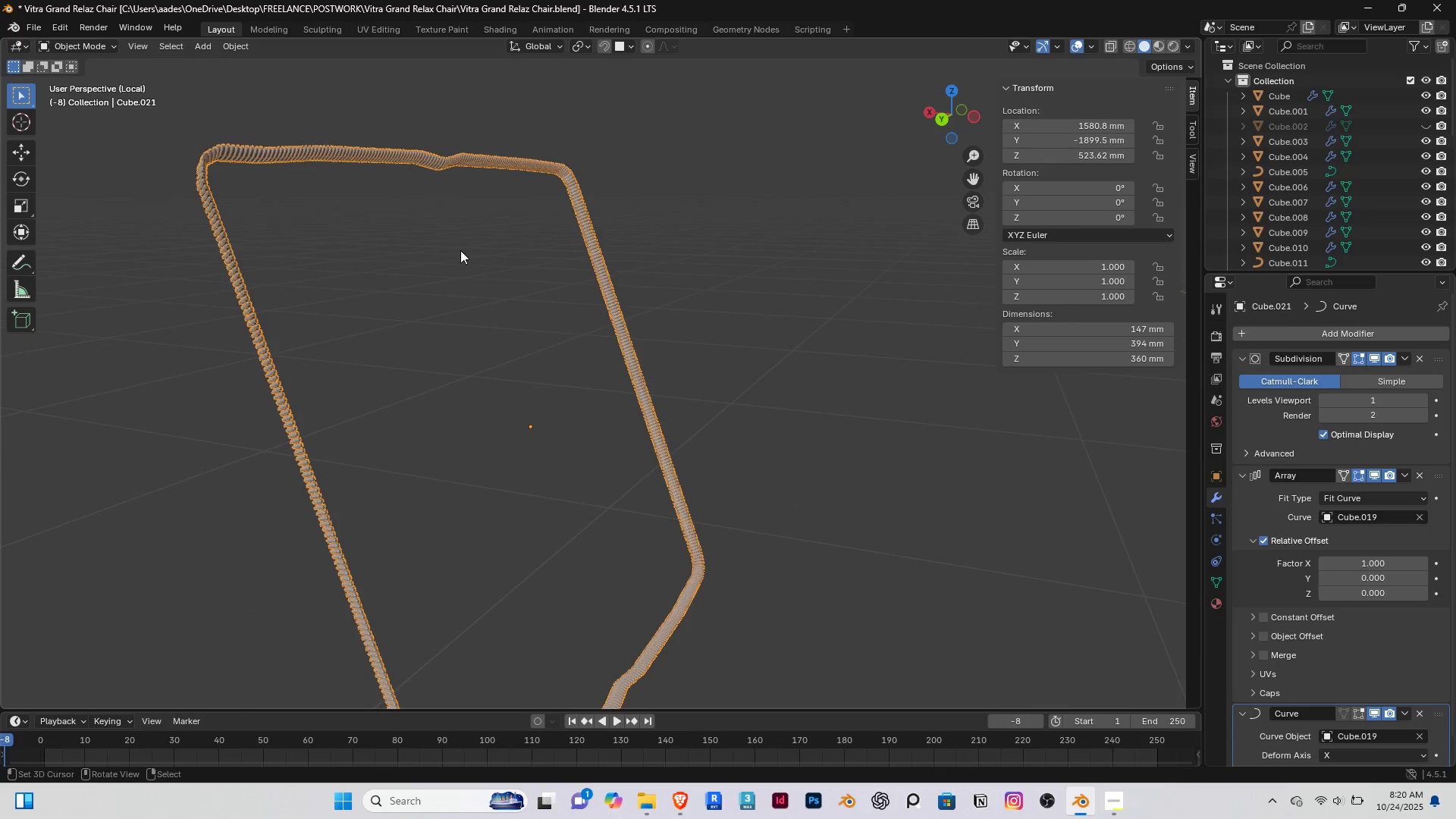 
left_click([238, 42])
 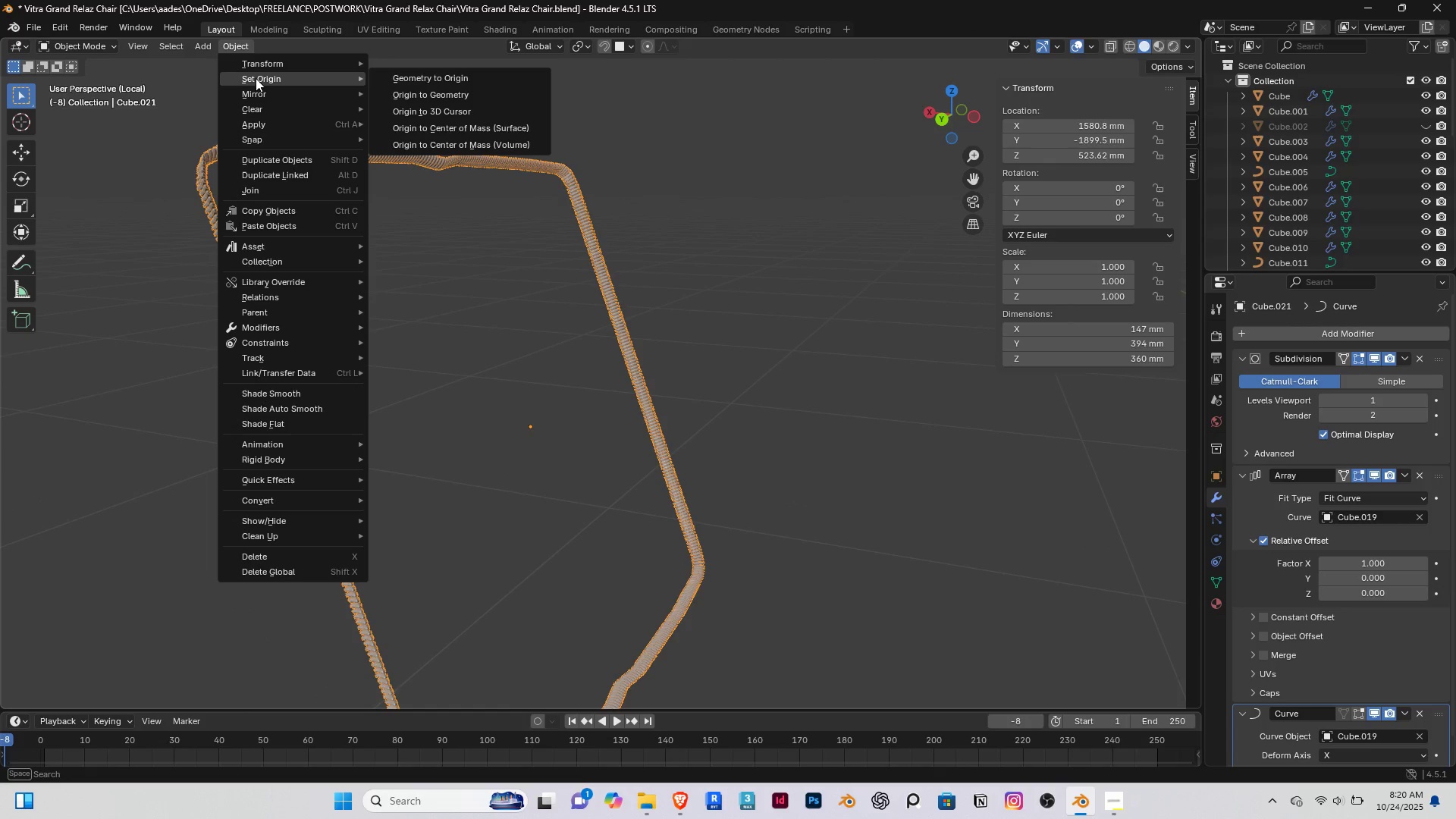 
left_click([257, 78])
 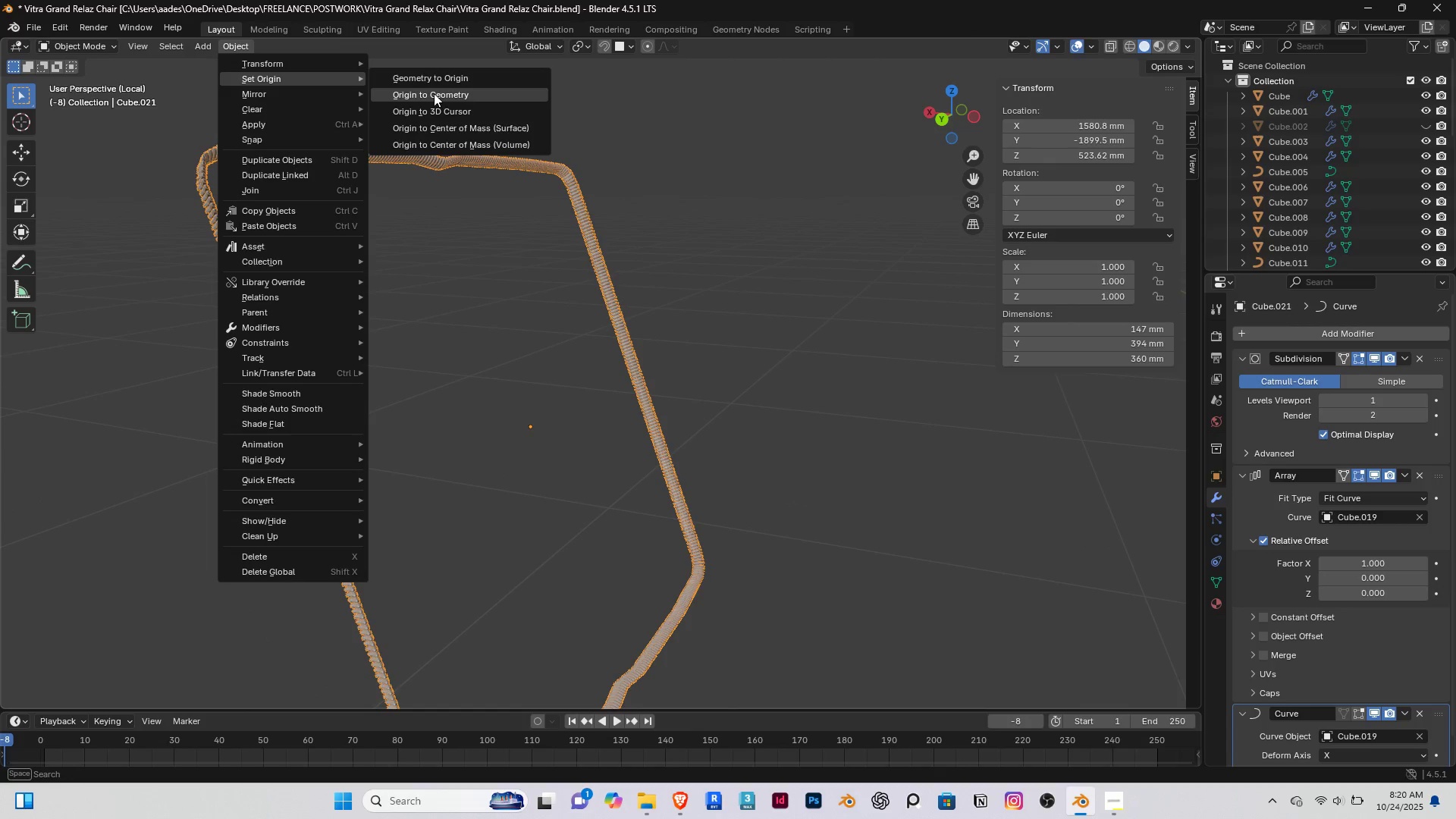 
left_click([434, 93])
 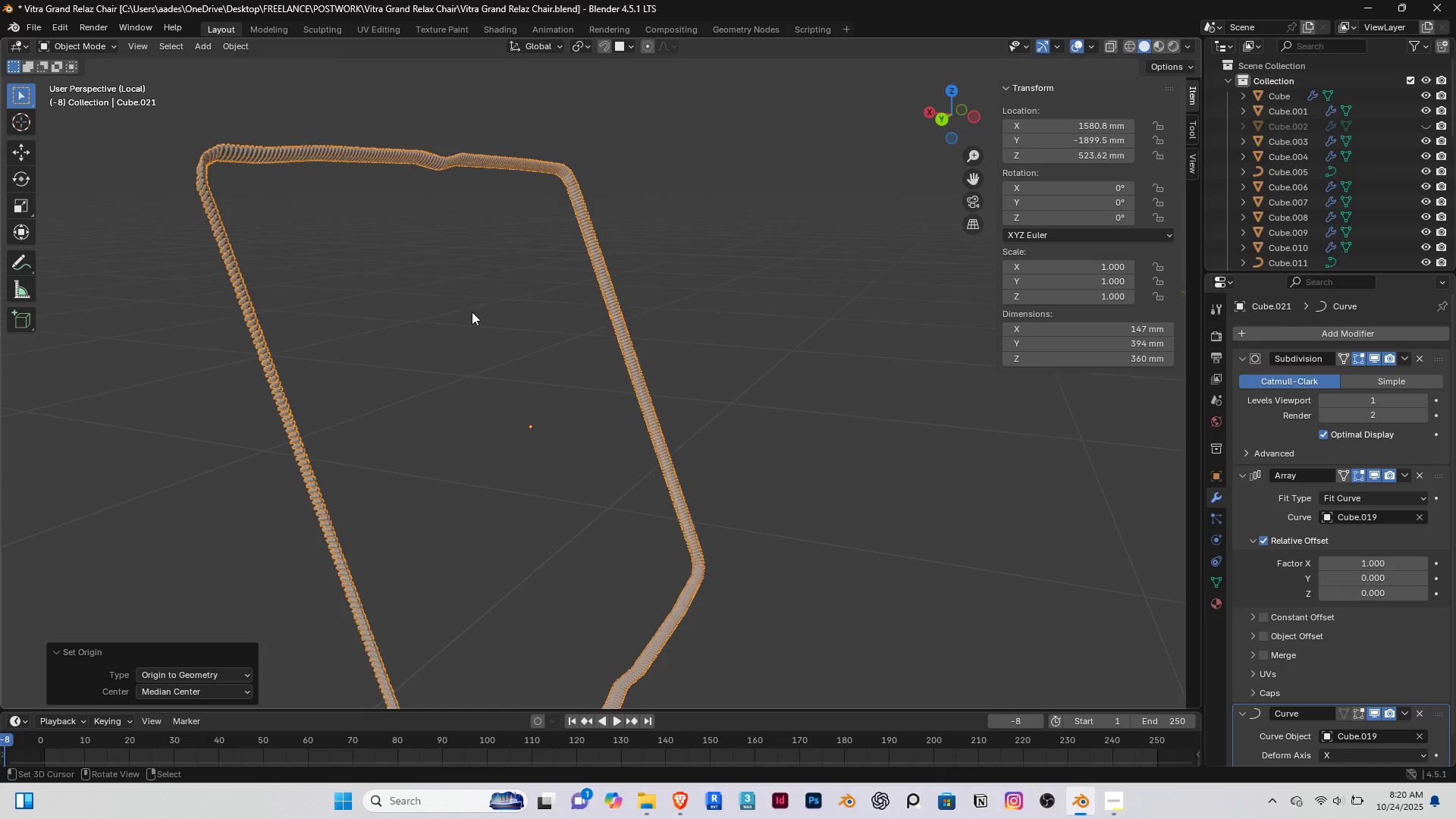 
scroll: coordinate [463, 319], scroll_direction: down, amount: 4.0
 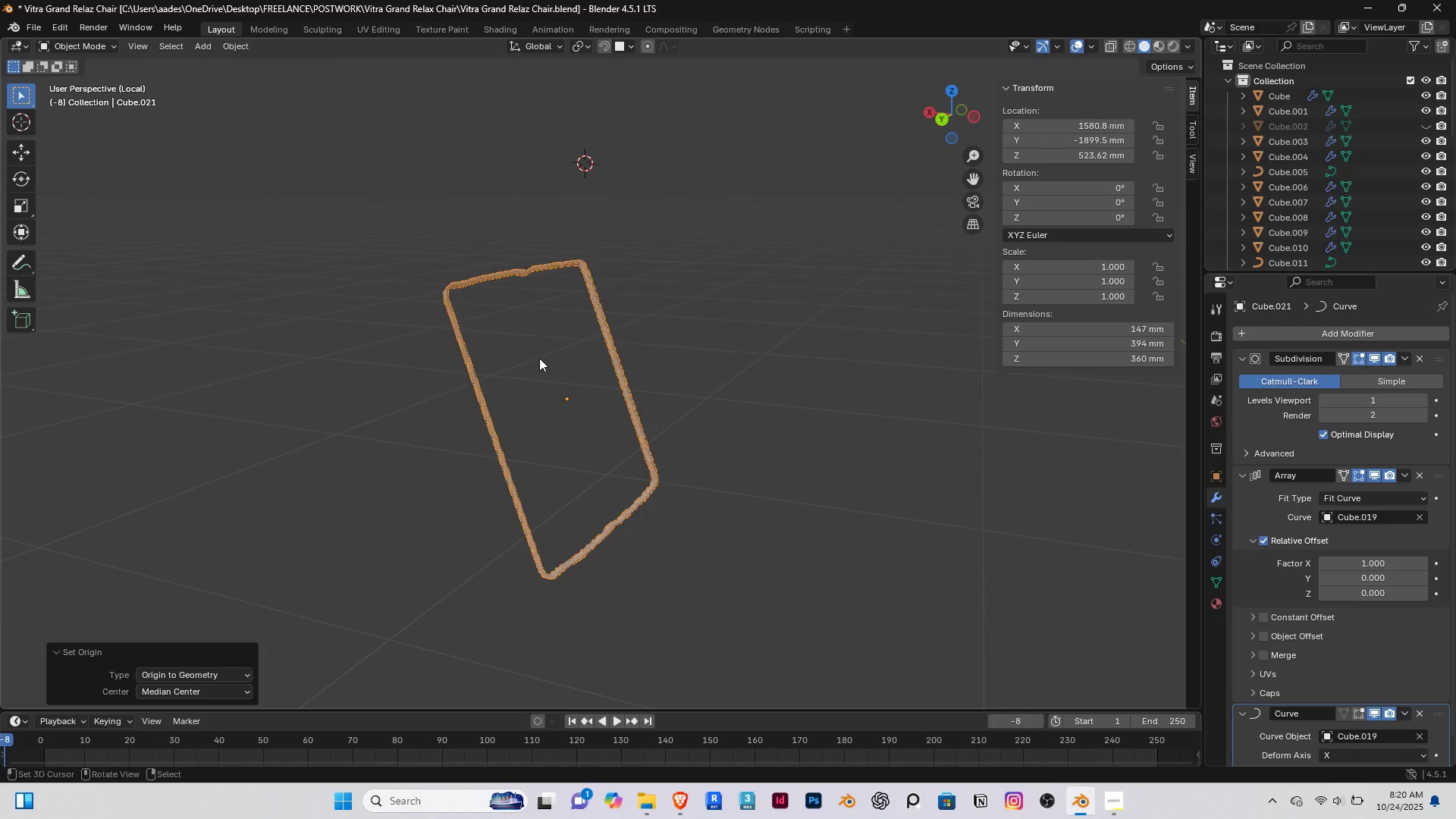 
key(Tab)
 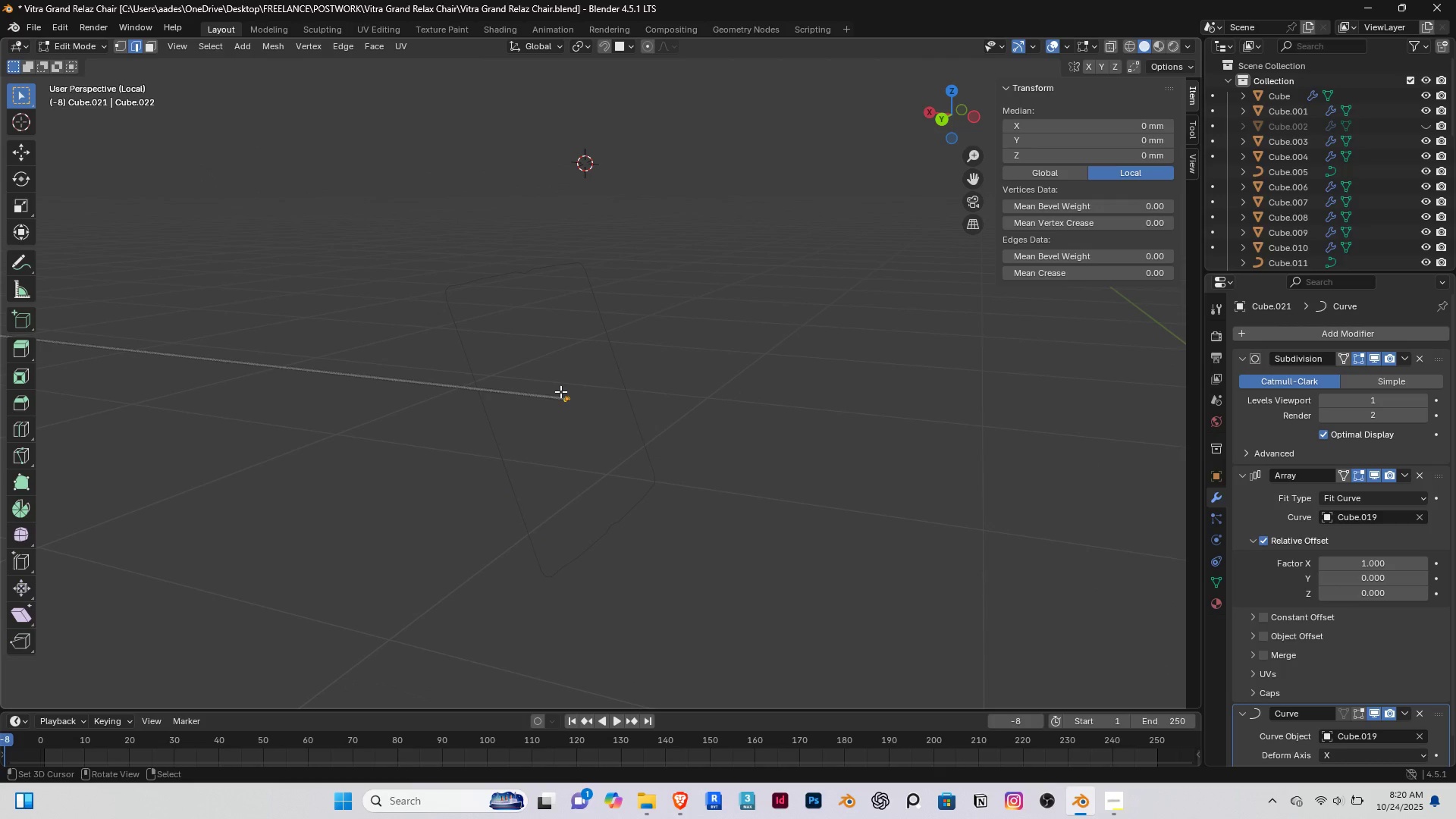 
scroll: coordinate [560, 391], scroll_direction: up, amount: 3.0
 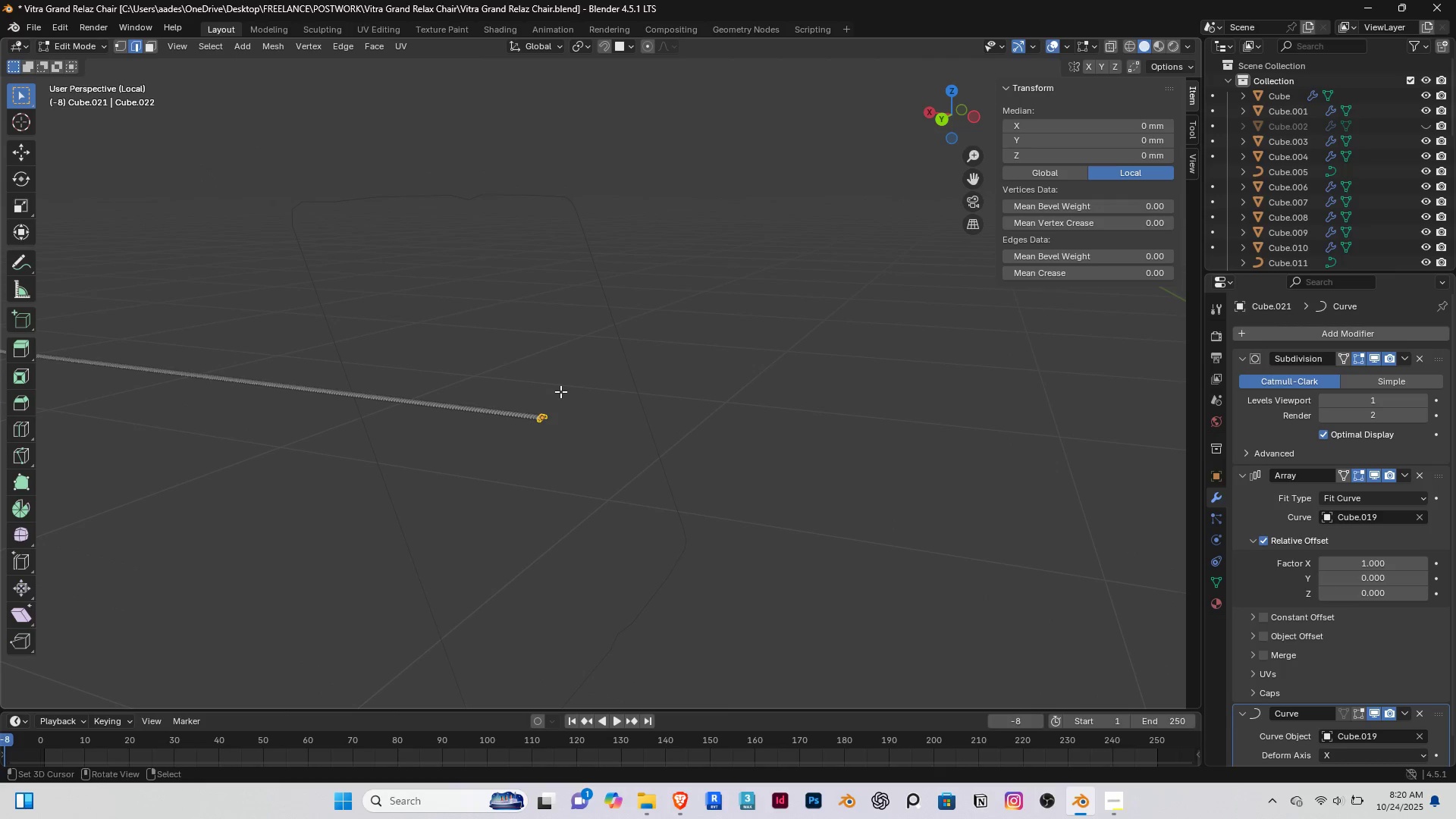 
key(A)
 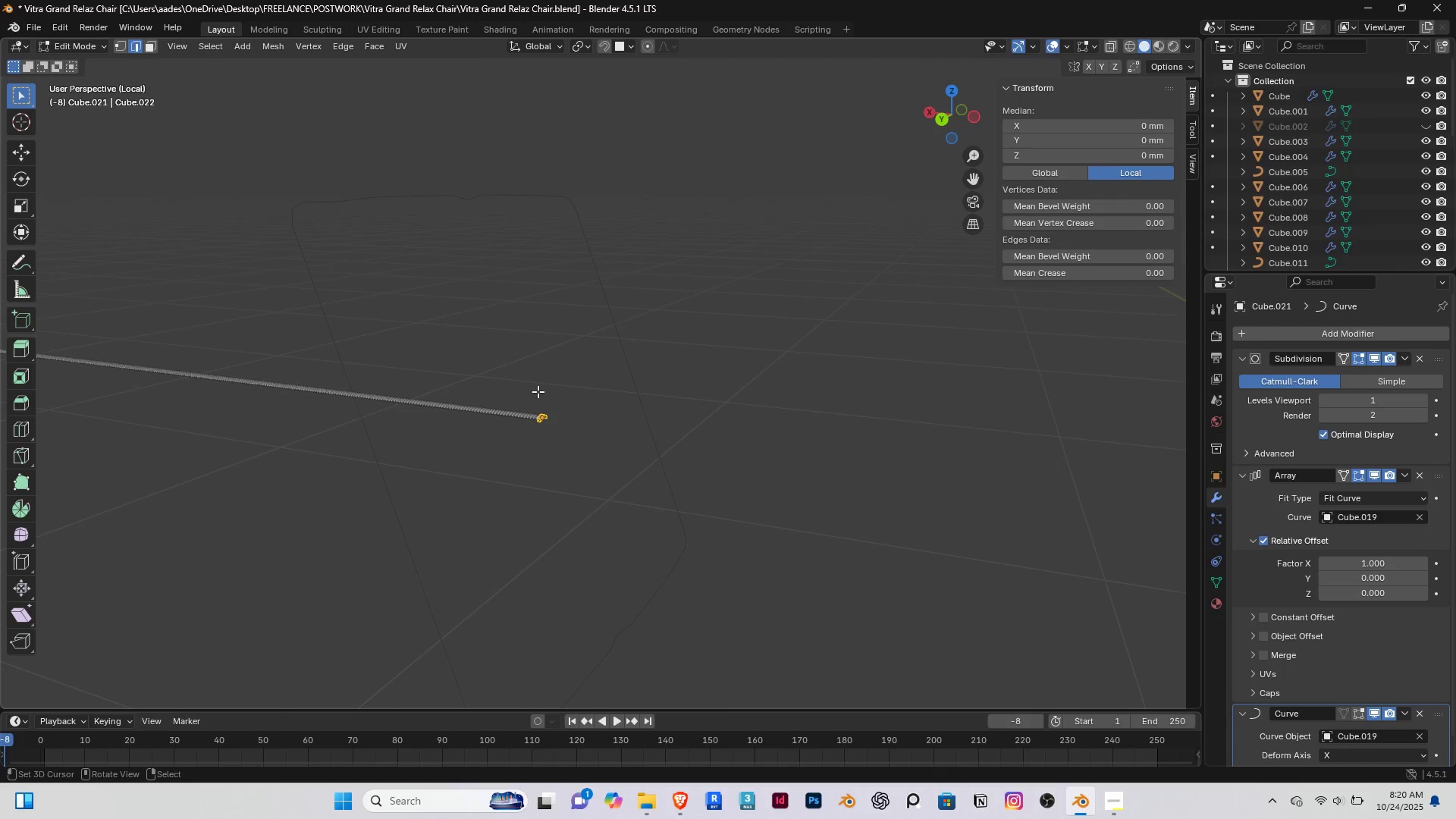 
scroll: coordinate [538, 391], scroll_direction: up, amount: 2.0
 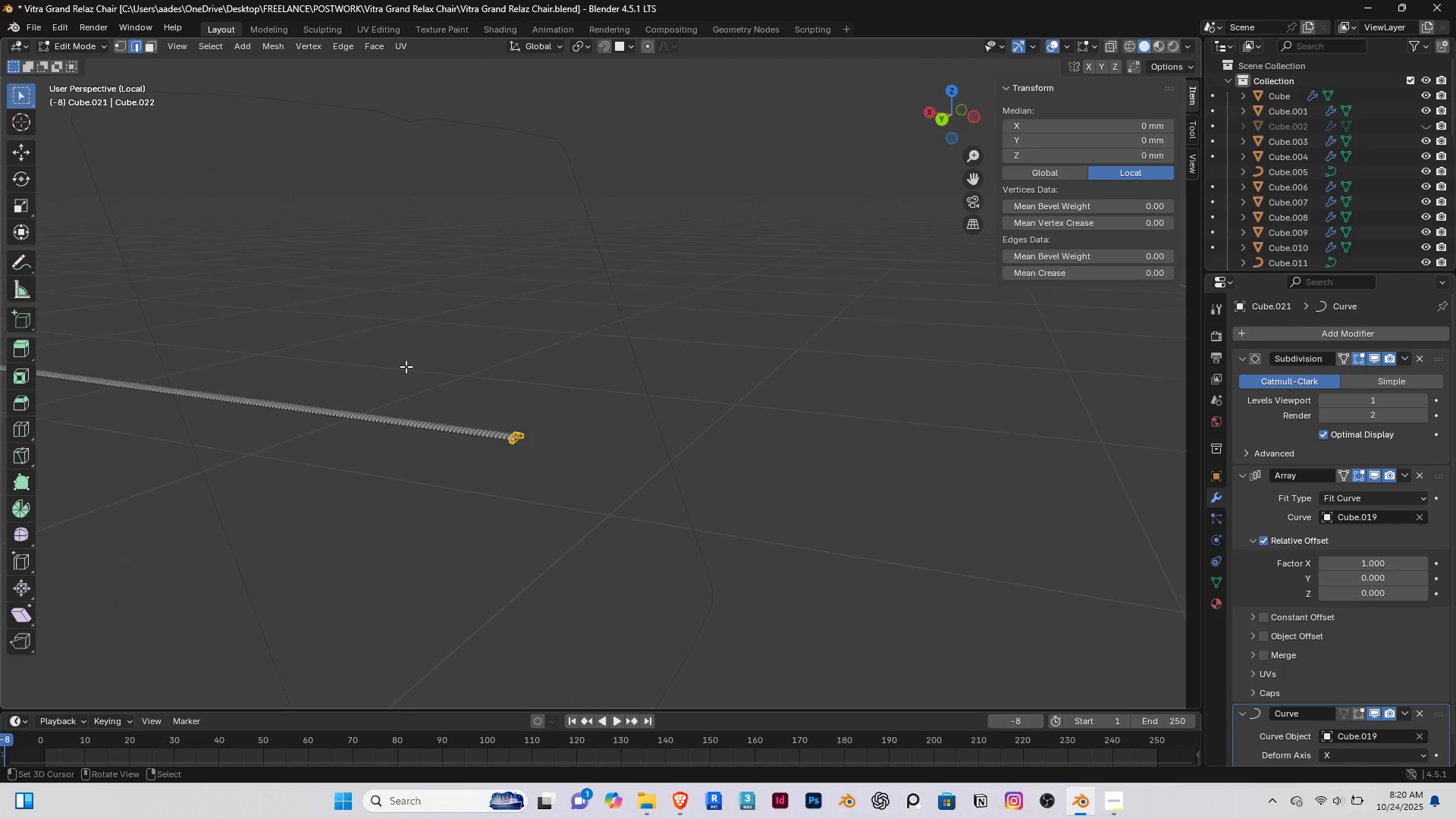 
right_click([403, 362])
 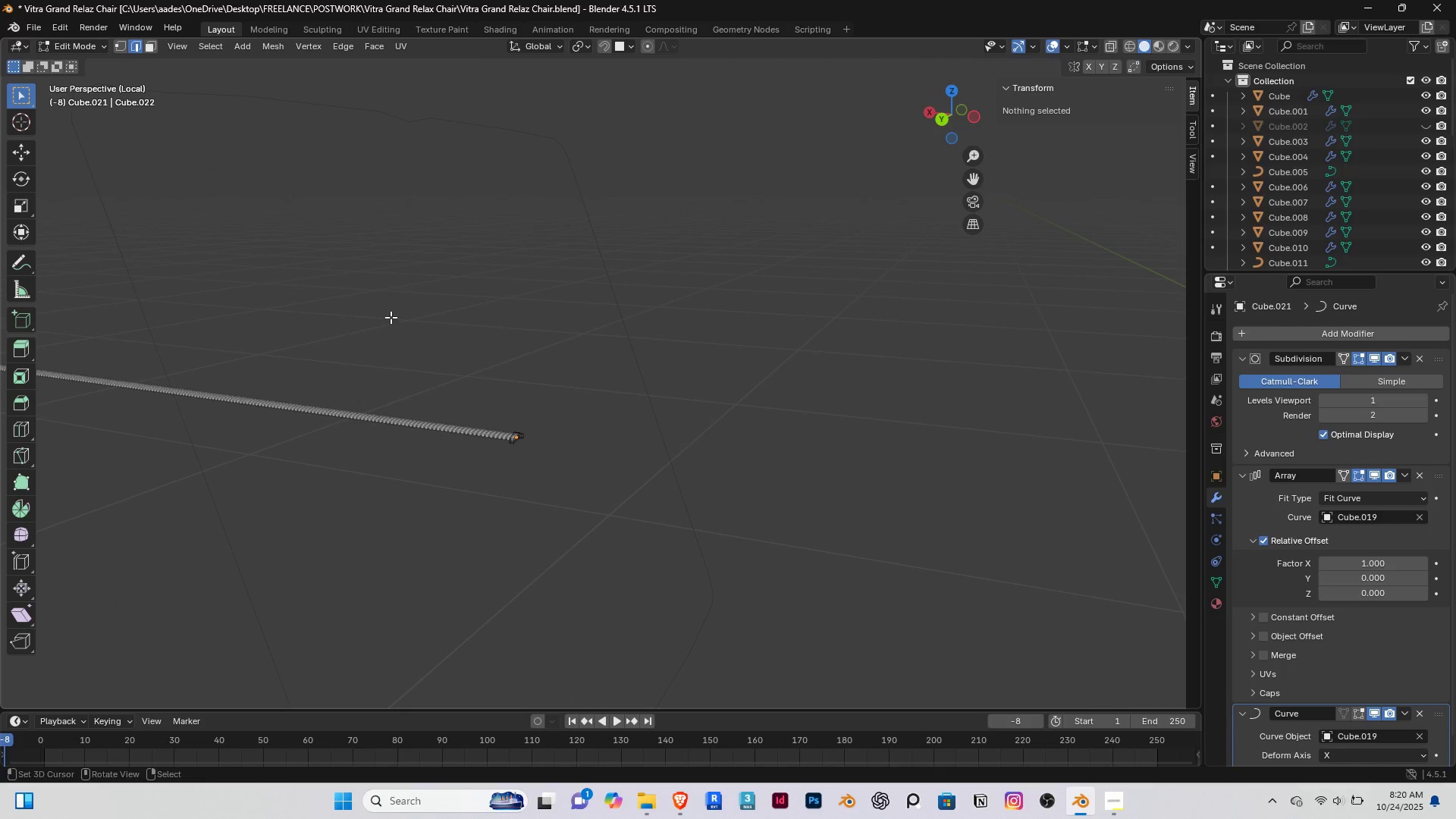 
left_click_drag(start_coordinate=[391, 317], to_coordinate=[561, 569])
 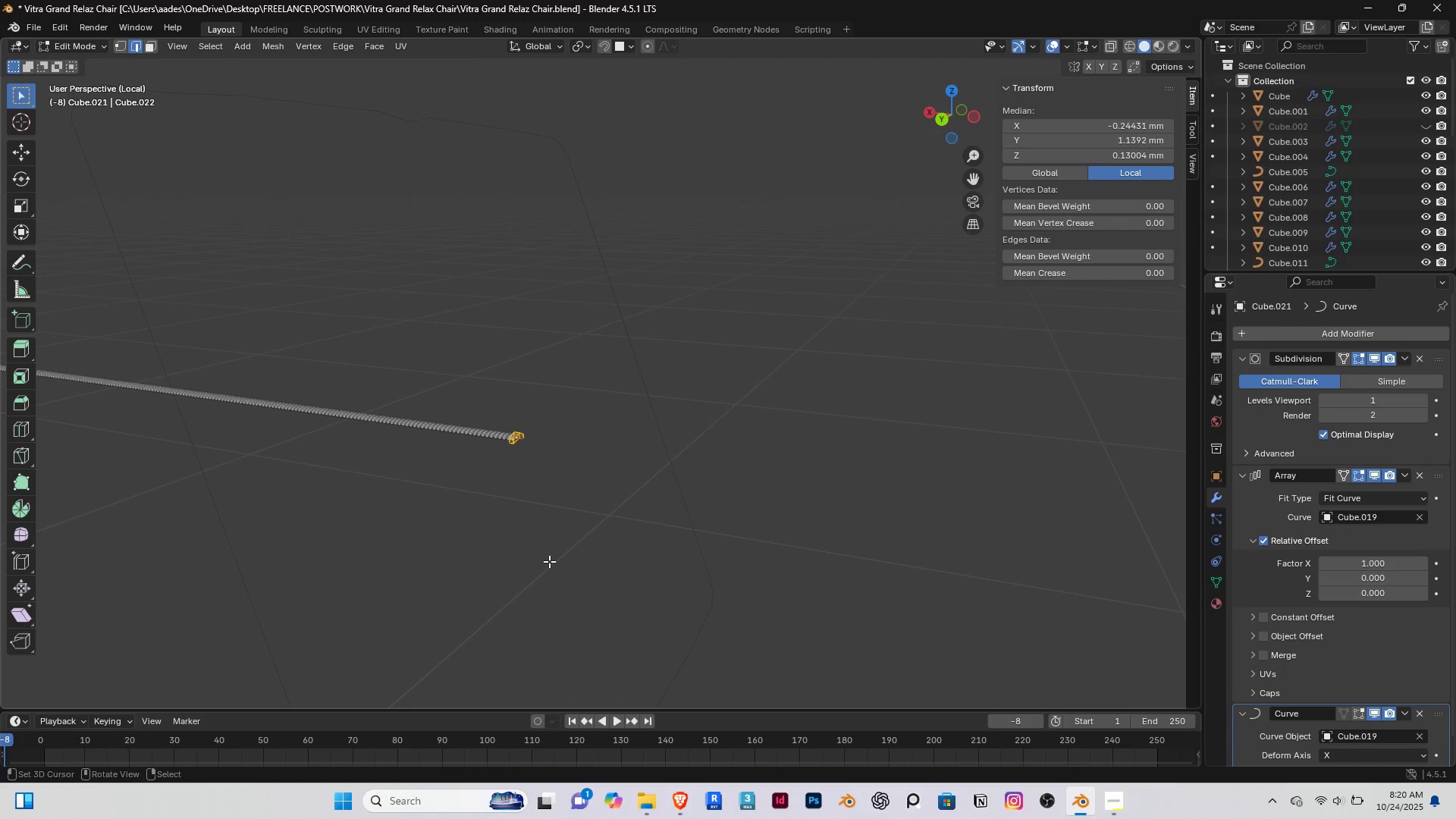 
key(A)
 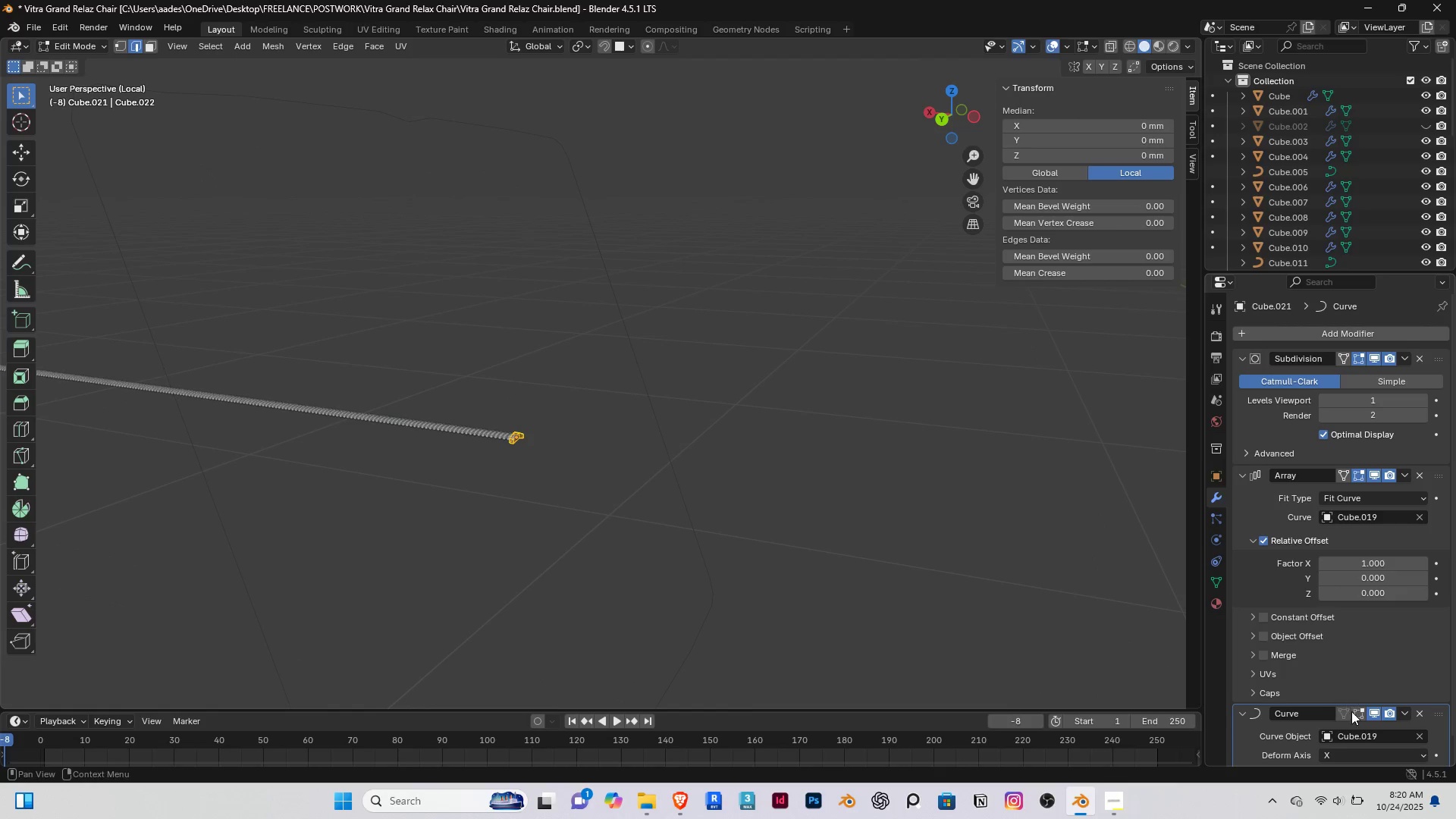 
left_click([1354, 717])
 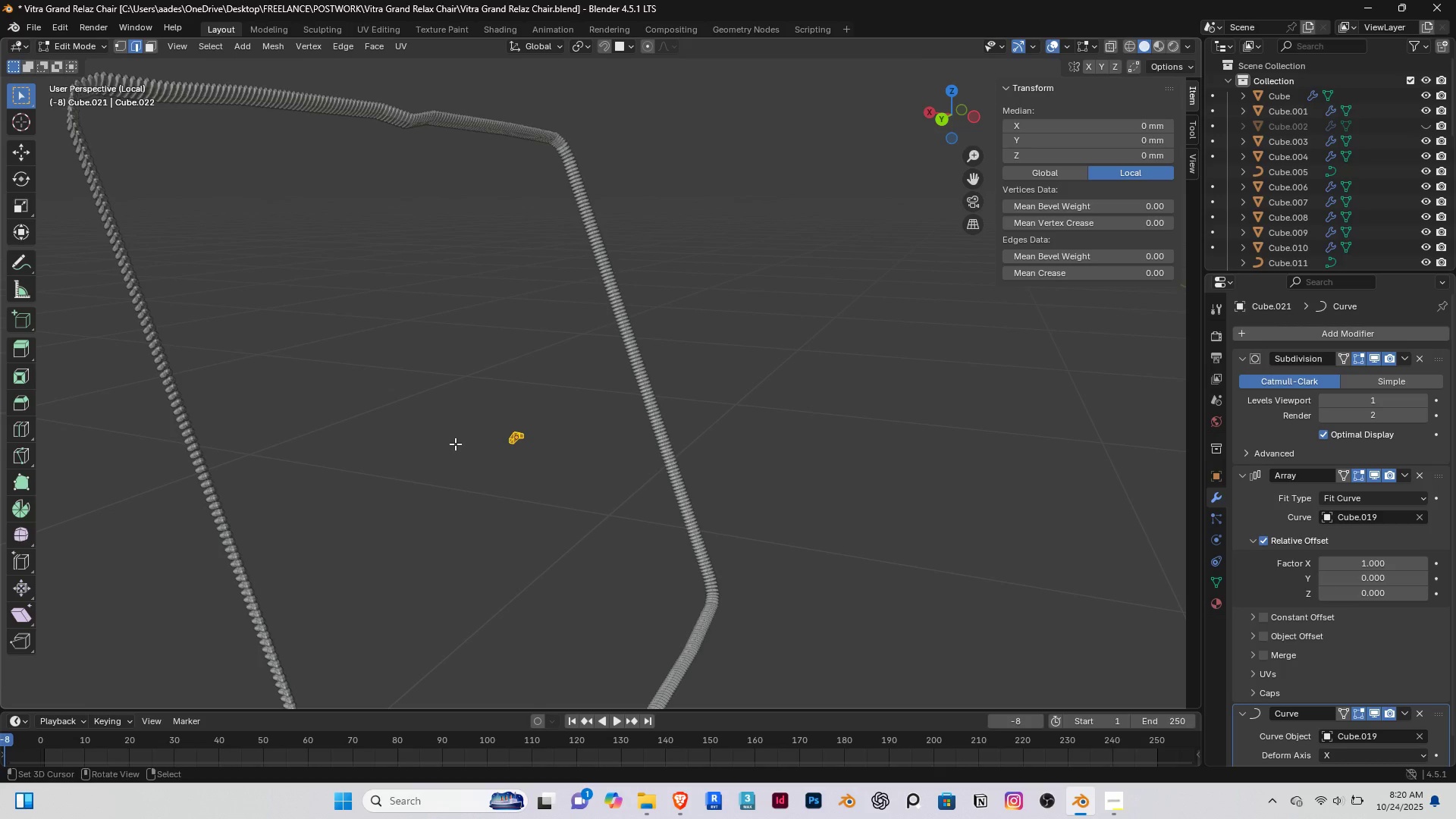 
hold_key(key=ShiftRight, duration=0.39)
scroll: coordinate [450, 430], scroll_direction: up, amount: 1.0
 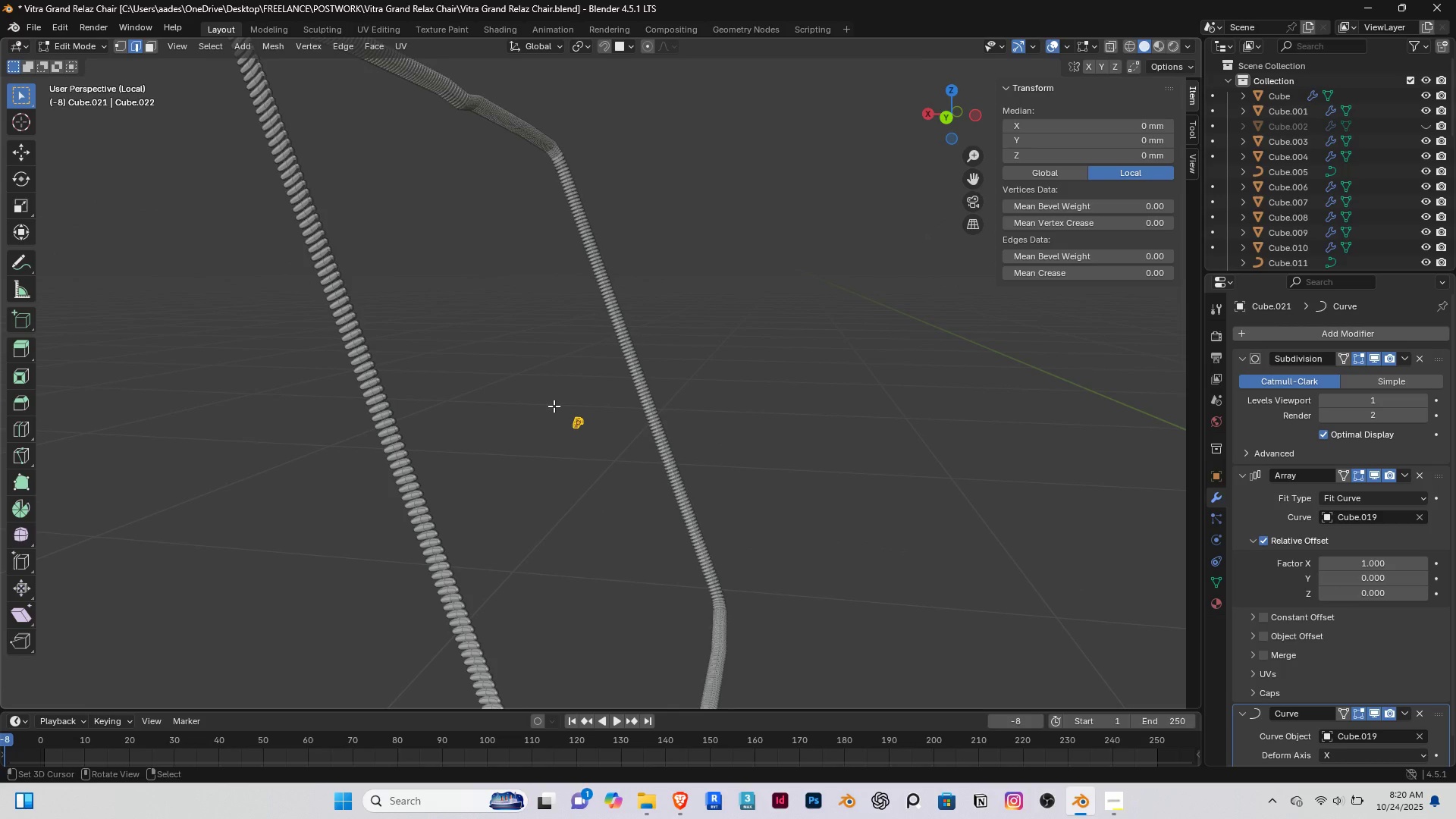 
type(rz90)
 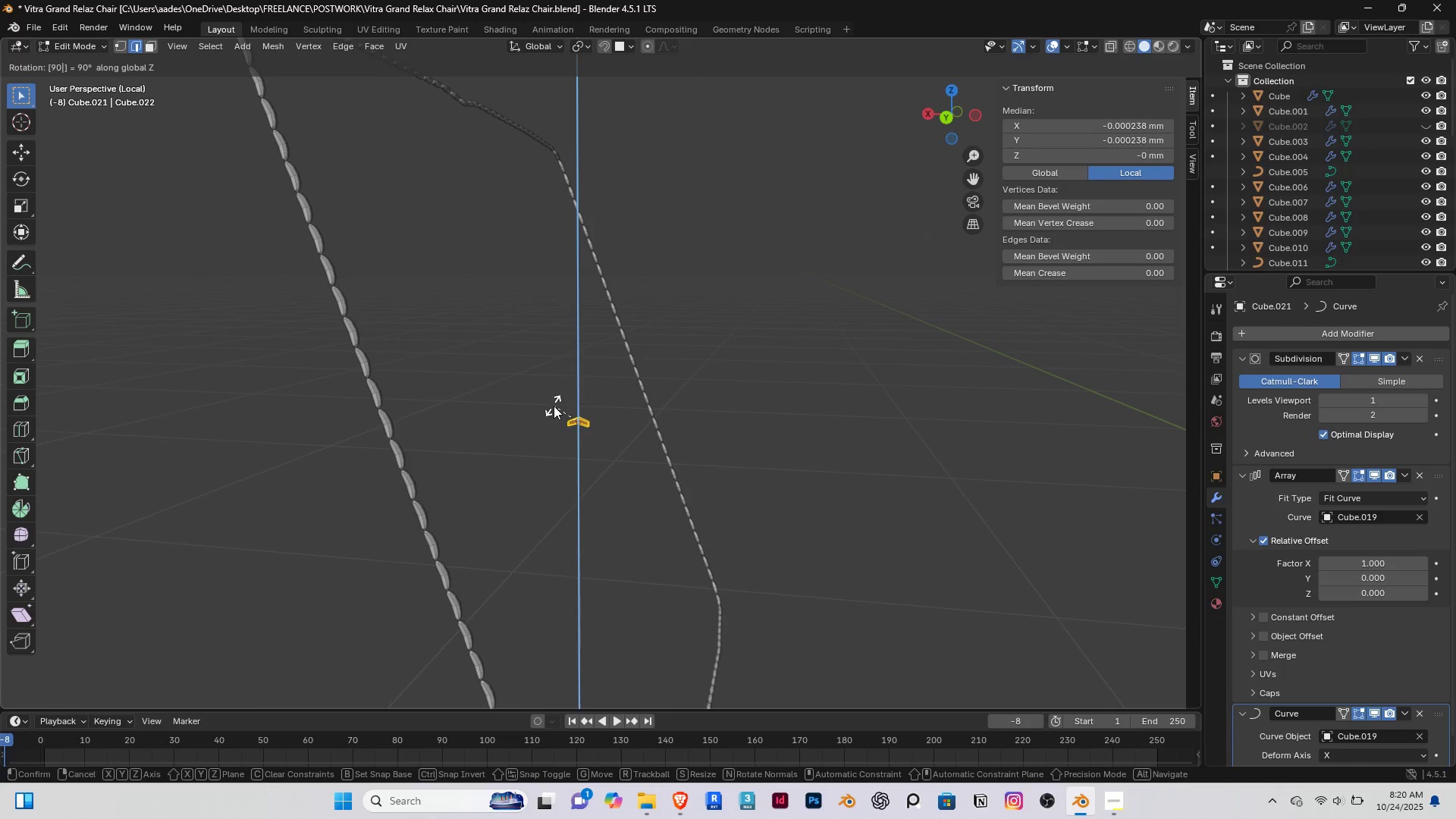 
key(Enter)
 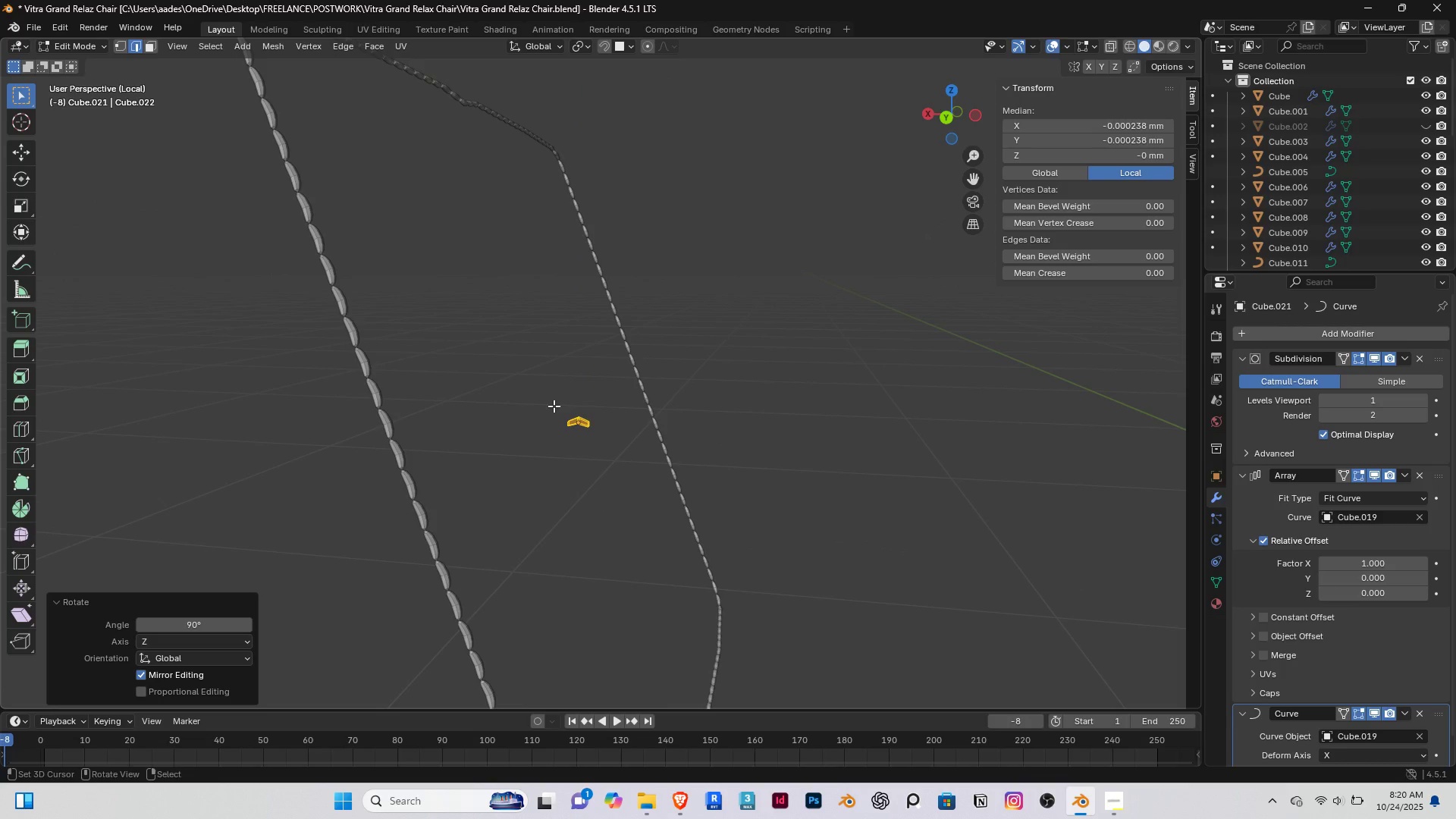 
type(rx90)
 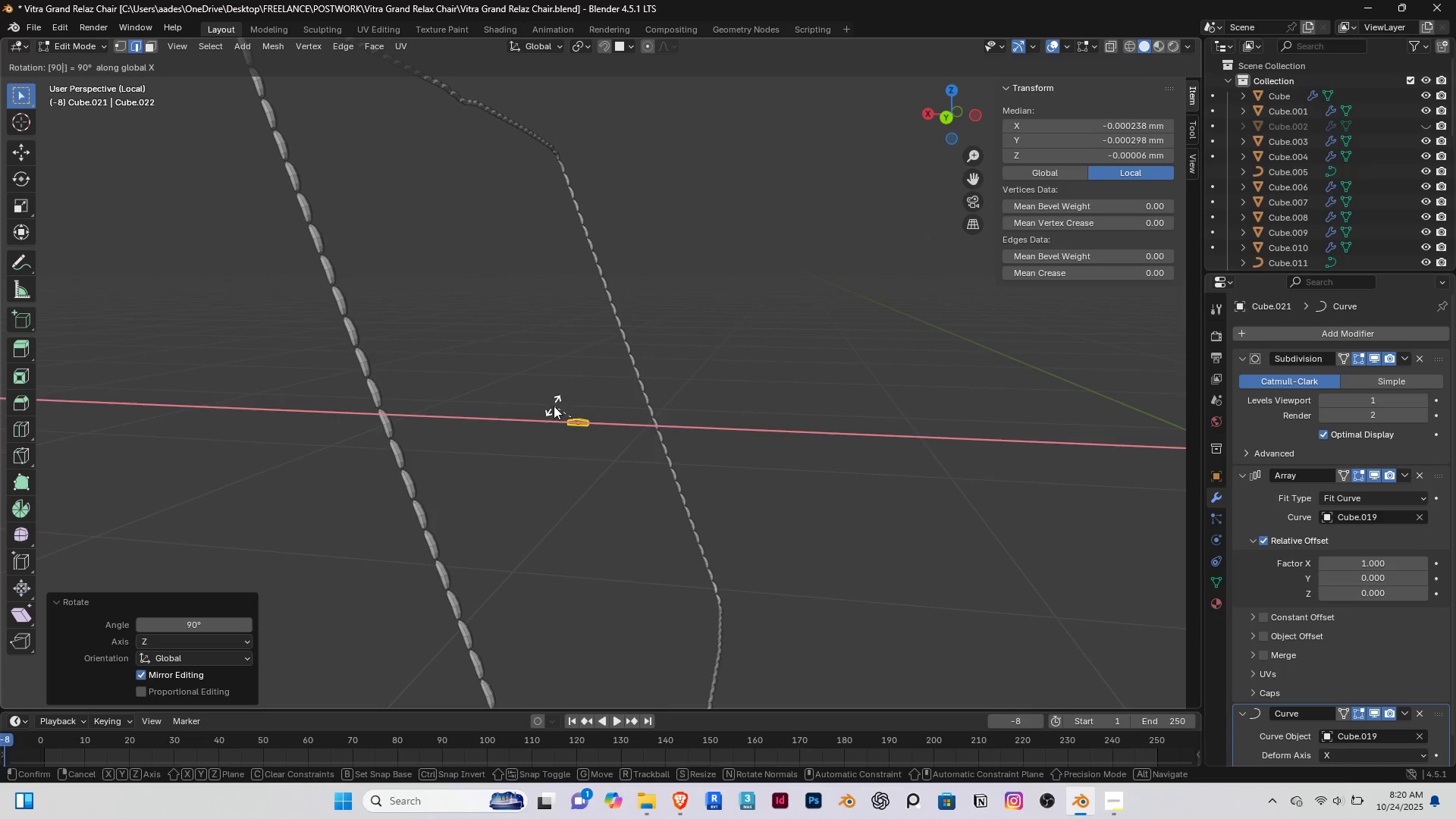 
key(Enter)
 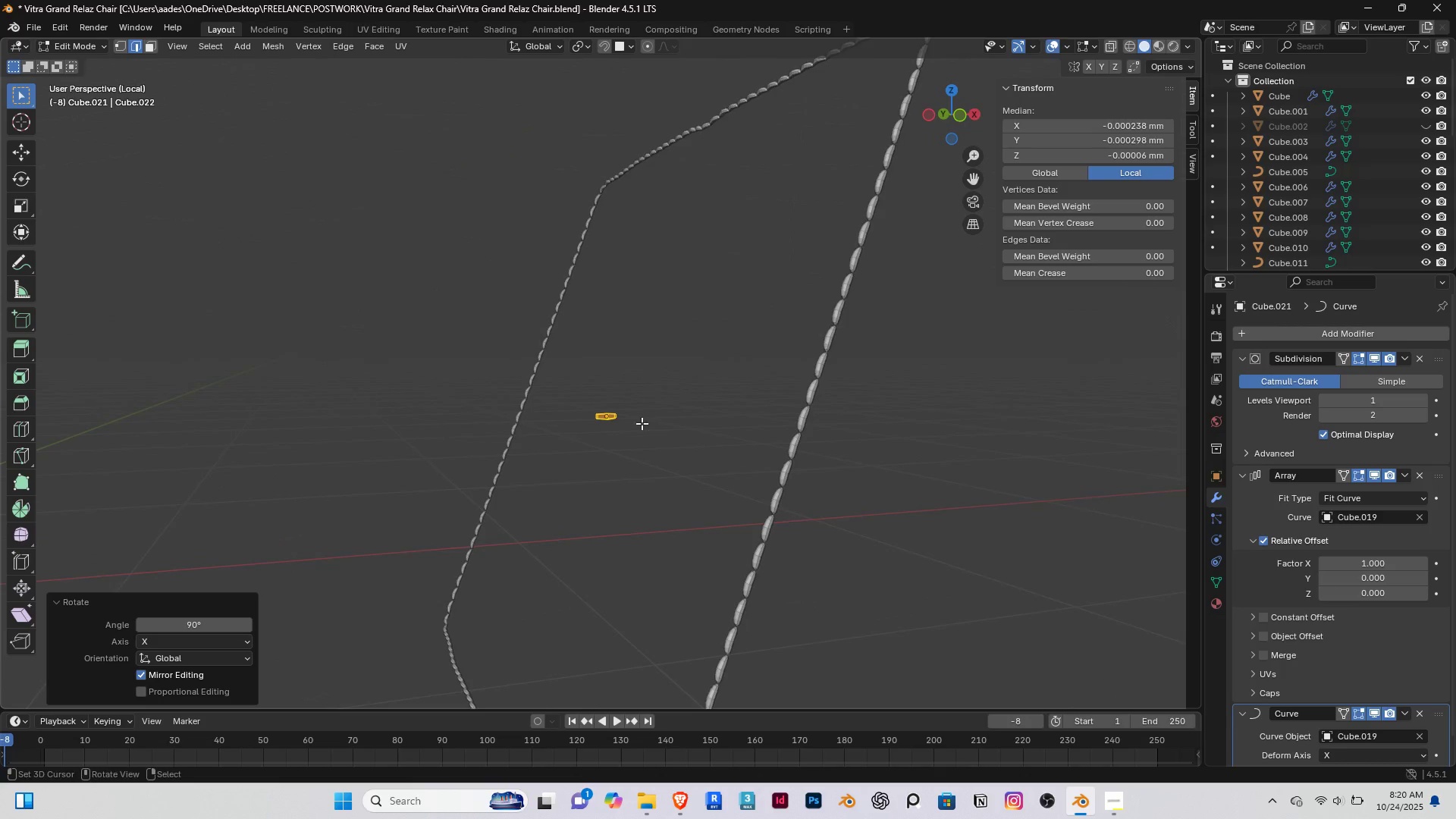 
scroll: coordinate [805, 362], scroll_direction: up, amount: 2.0
 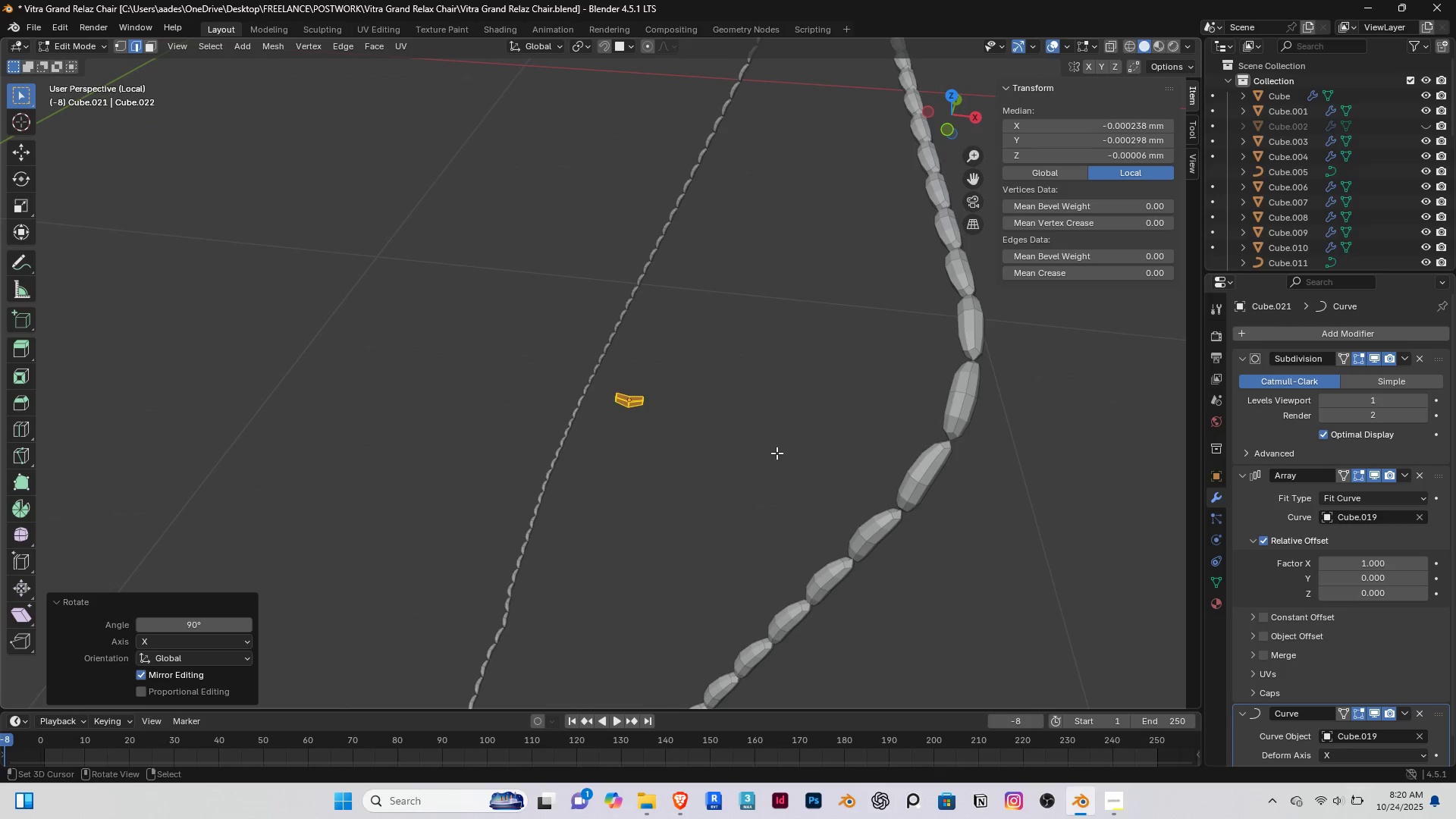 
type(rx90)
 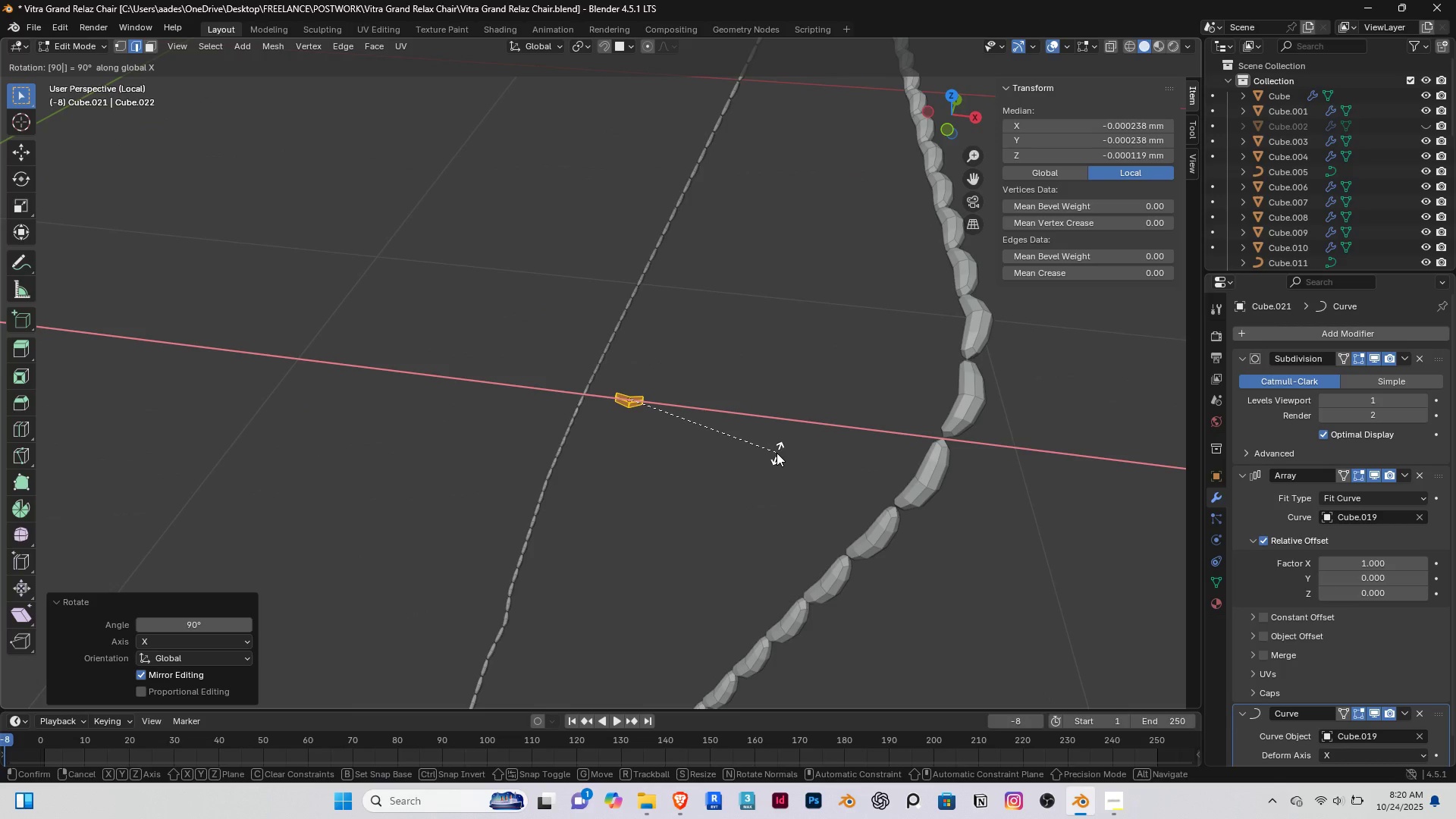 
key(Enter)
 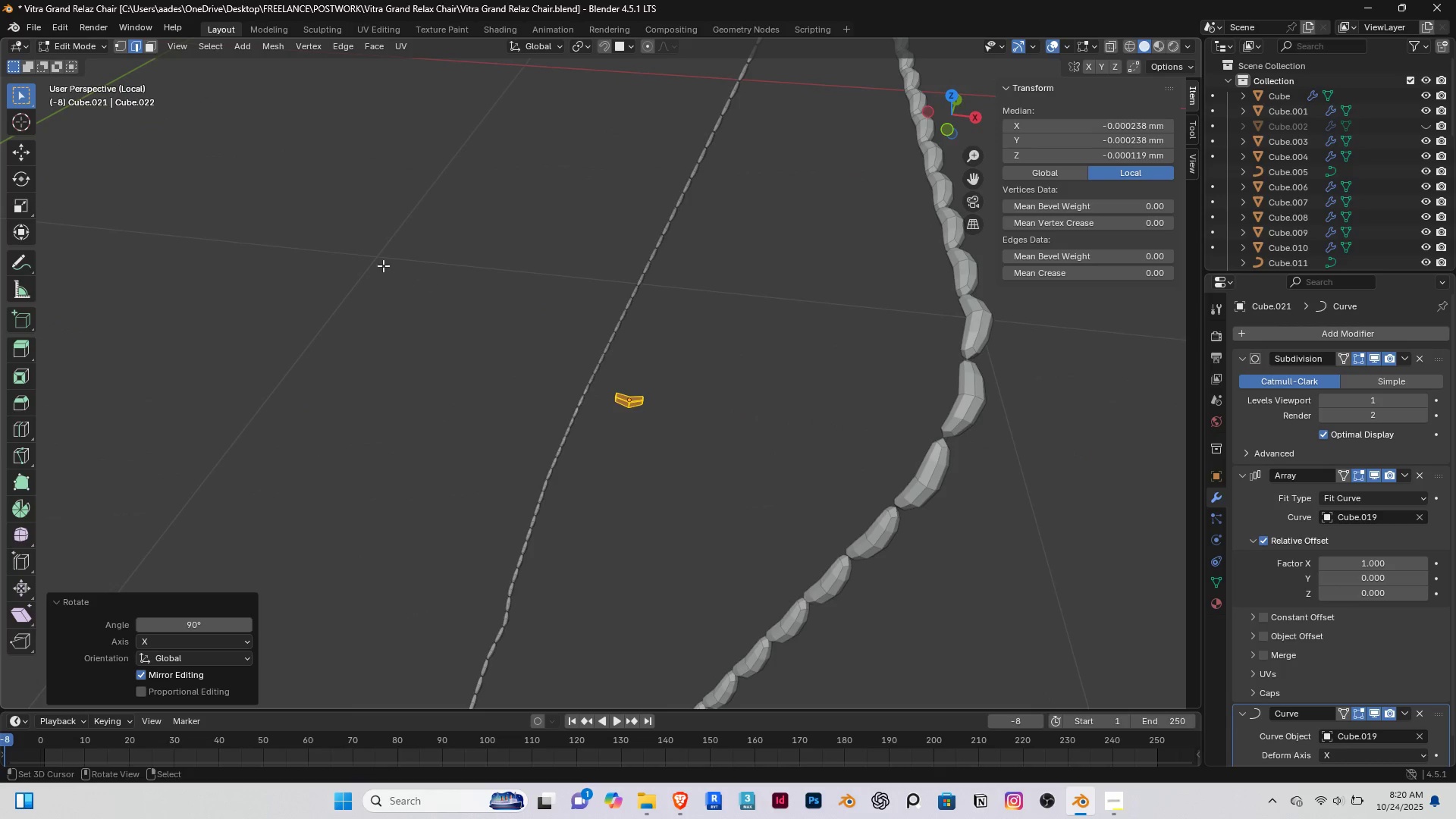 
key(S)
 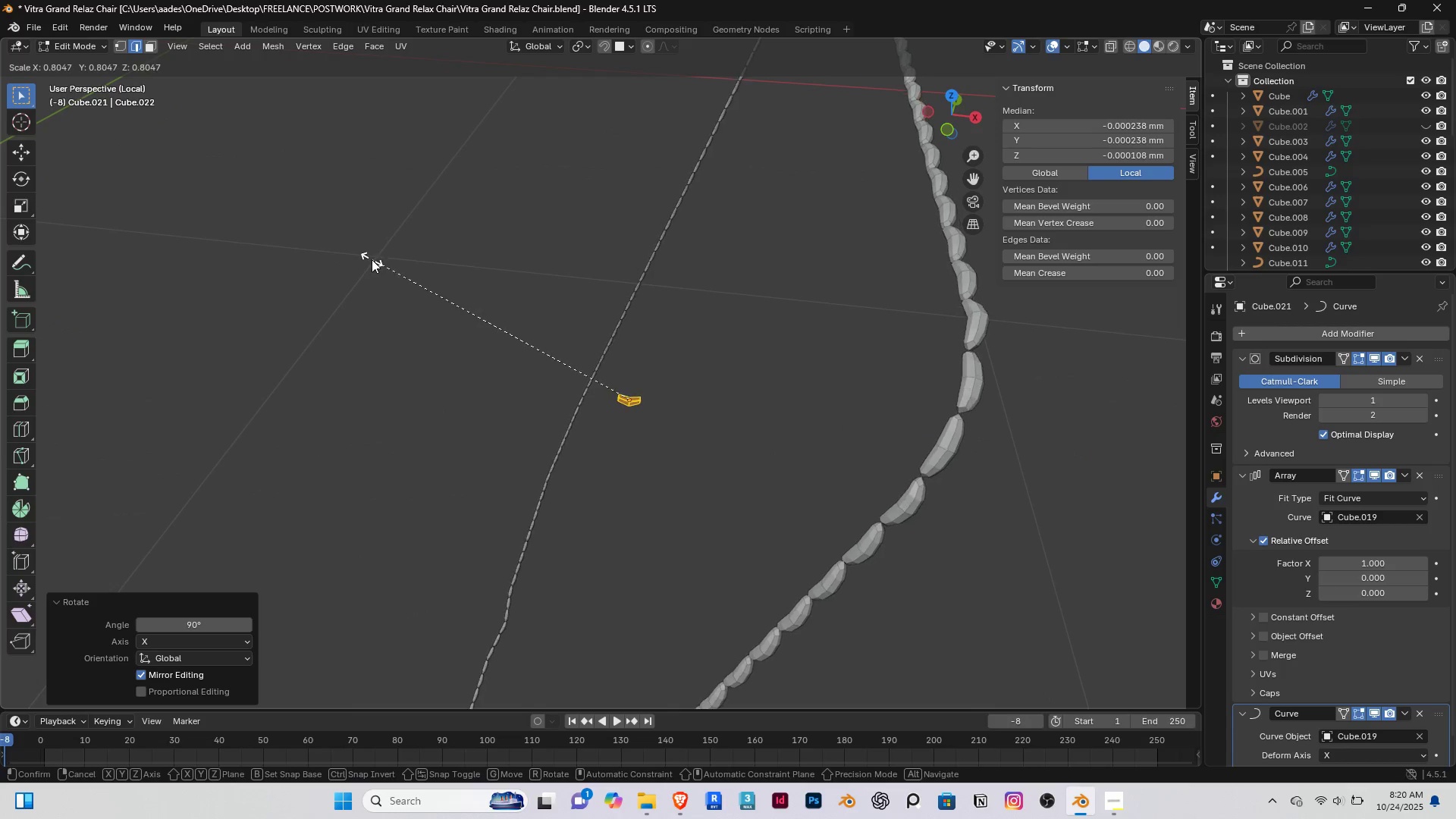 
left_click([366, 257])
 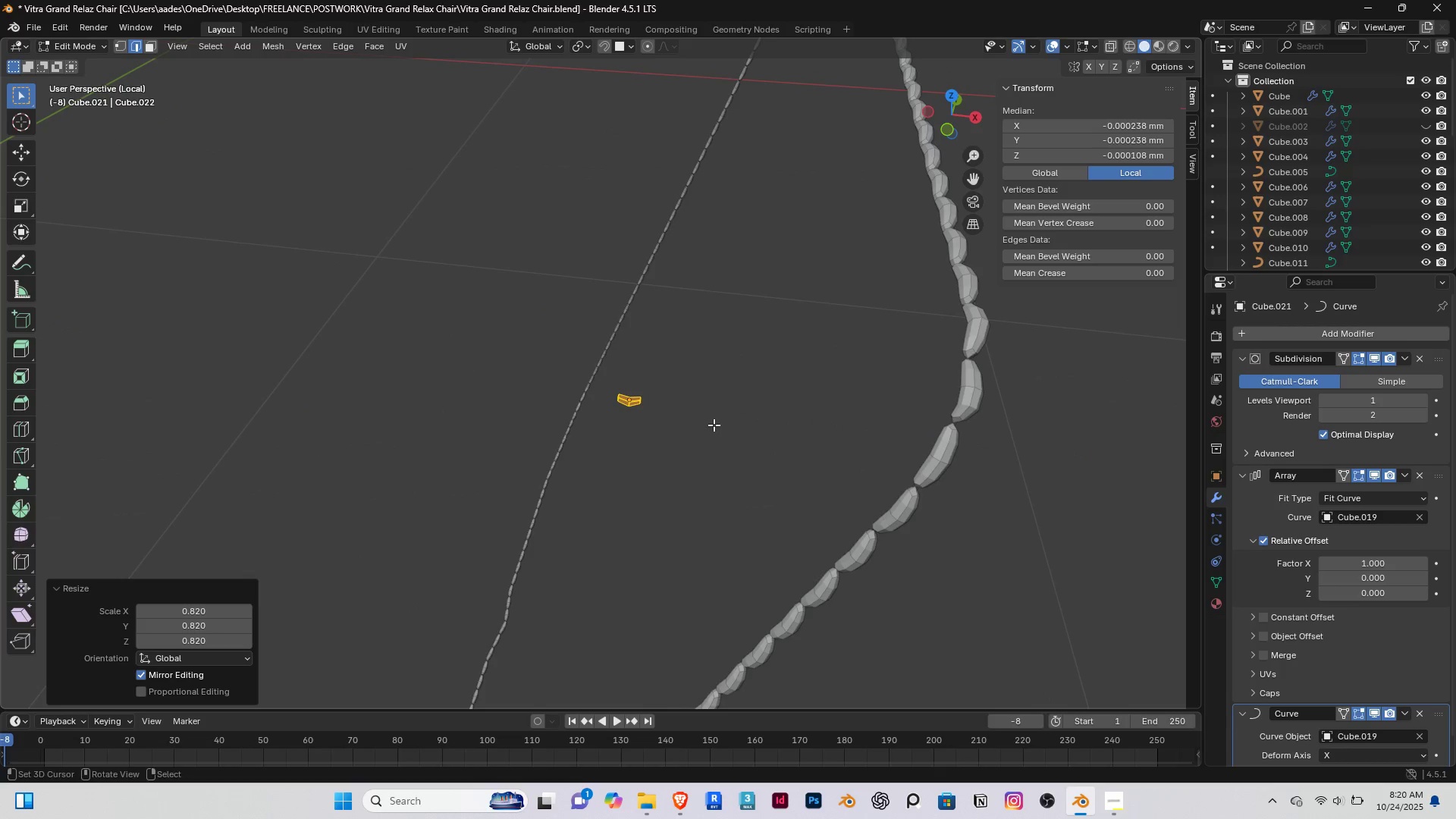 
scroll: coordinate [650, 441], scroll_direction: up, amount: 7.0
 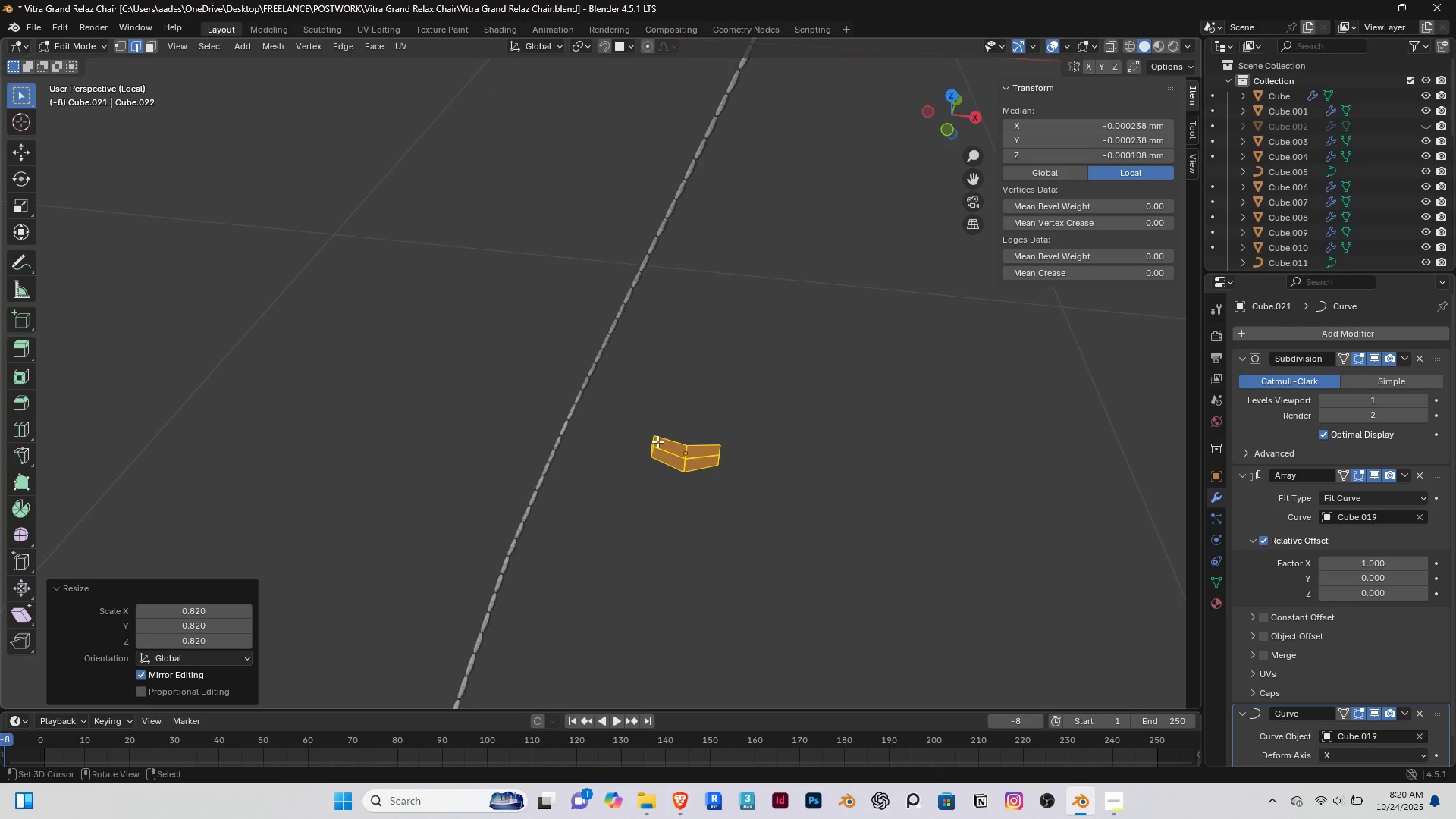 
key(2)
 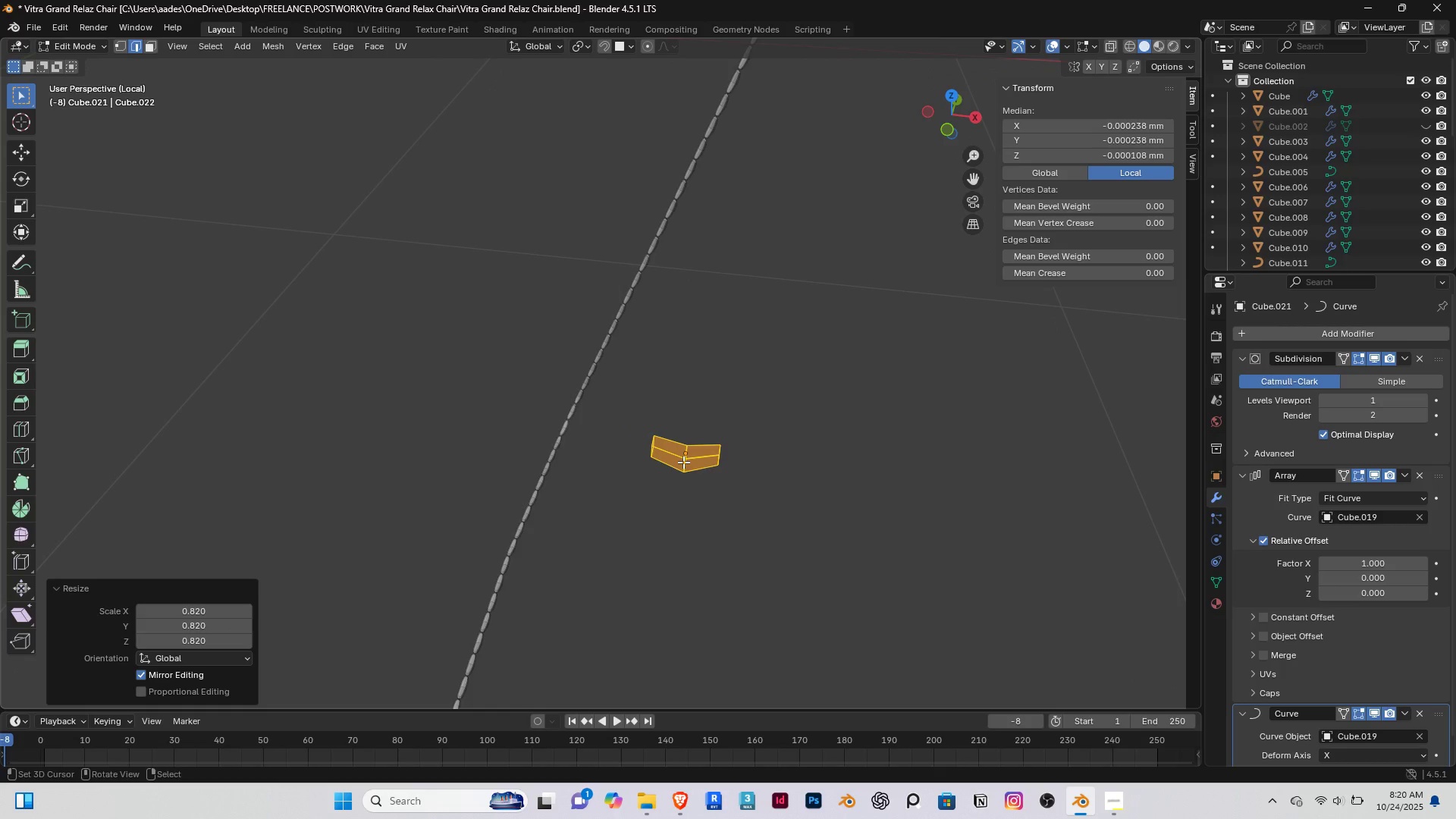 
right_click([683, 462])
 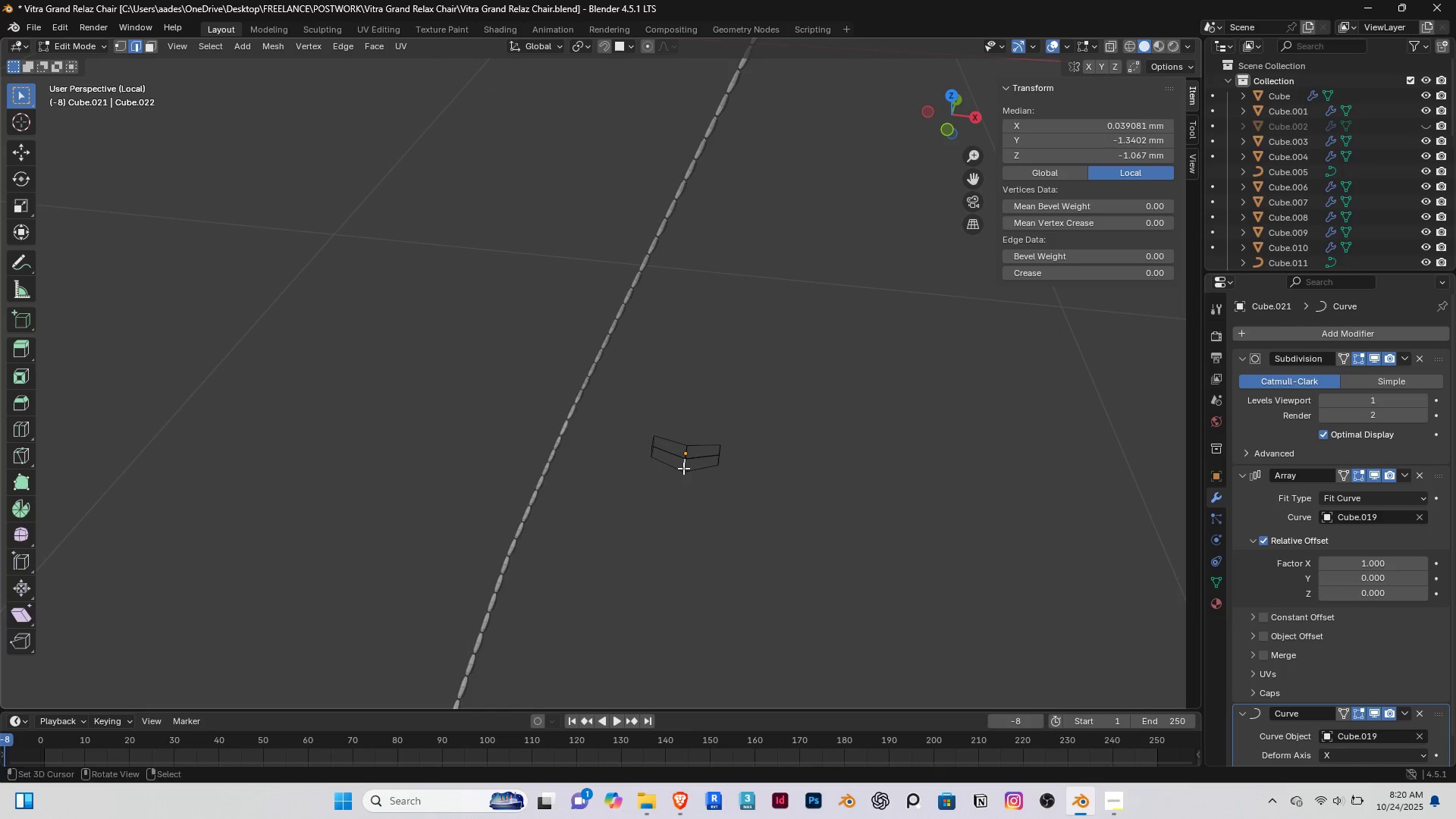 
hold_key(key=AltRight, duration=0.84)
right_click([683, 463])
 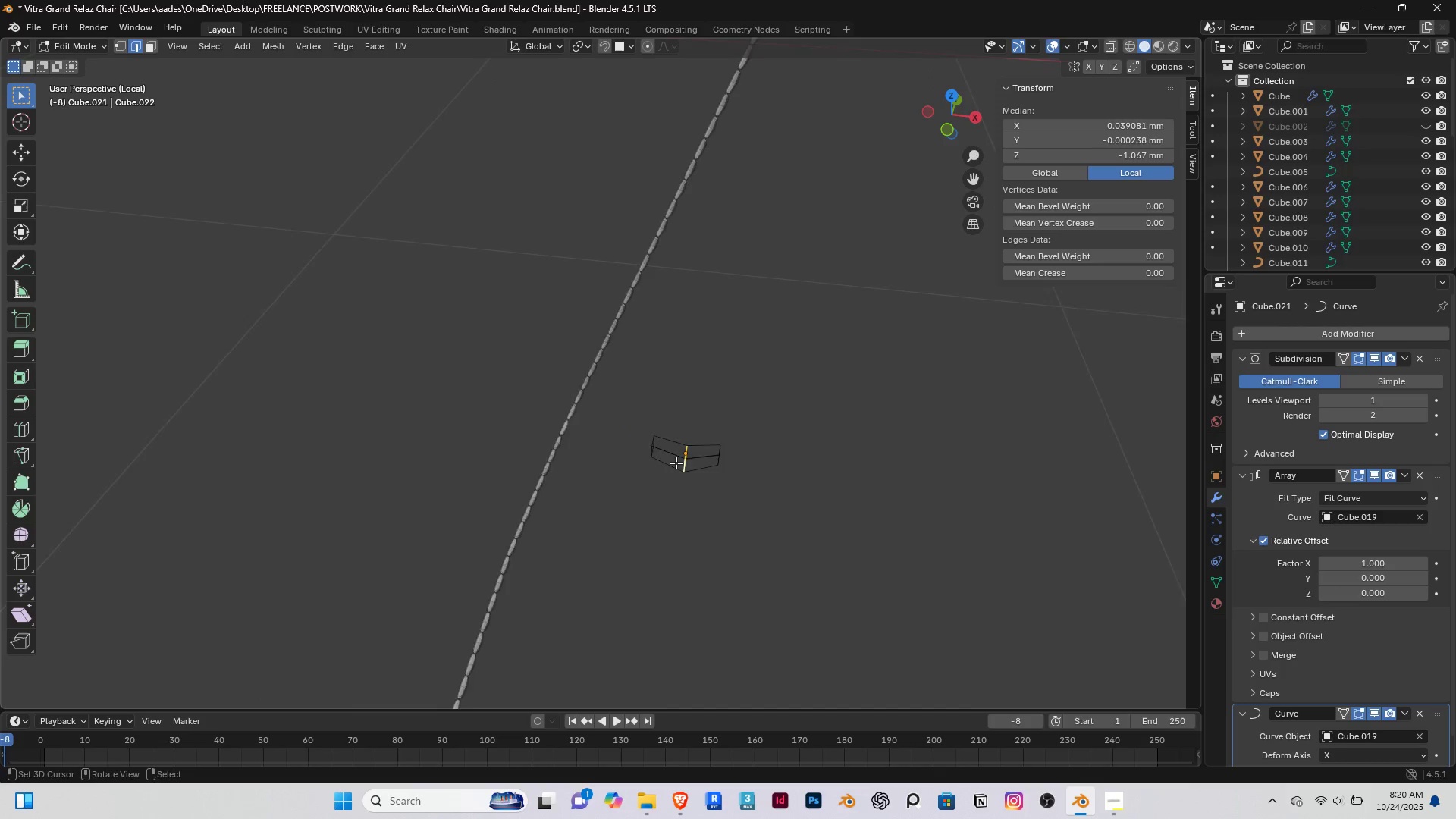 
scroll: coordinate [673, 461], scroll_direction: down, amount: 7.0
 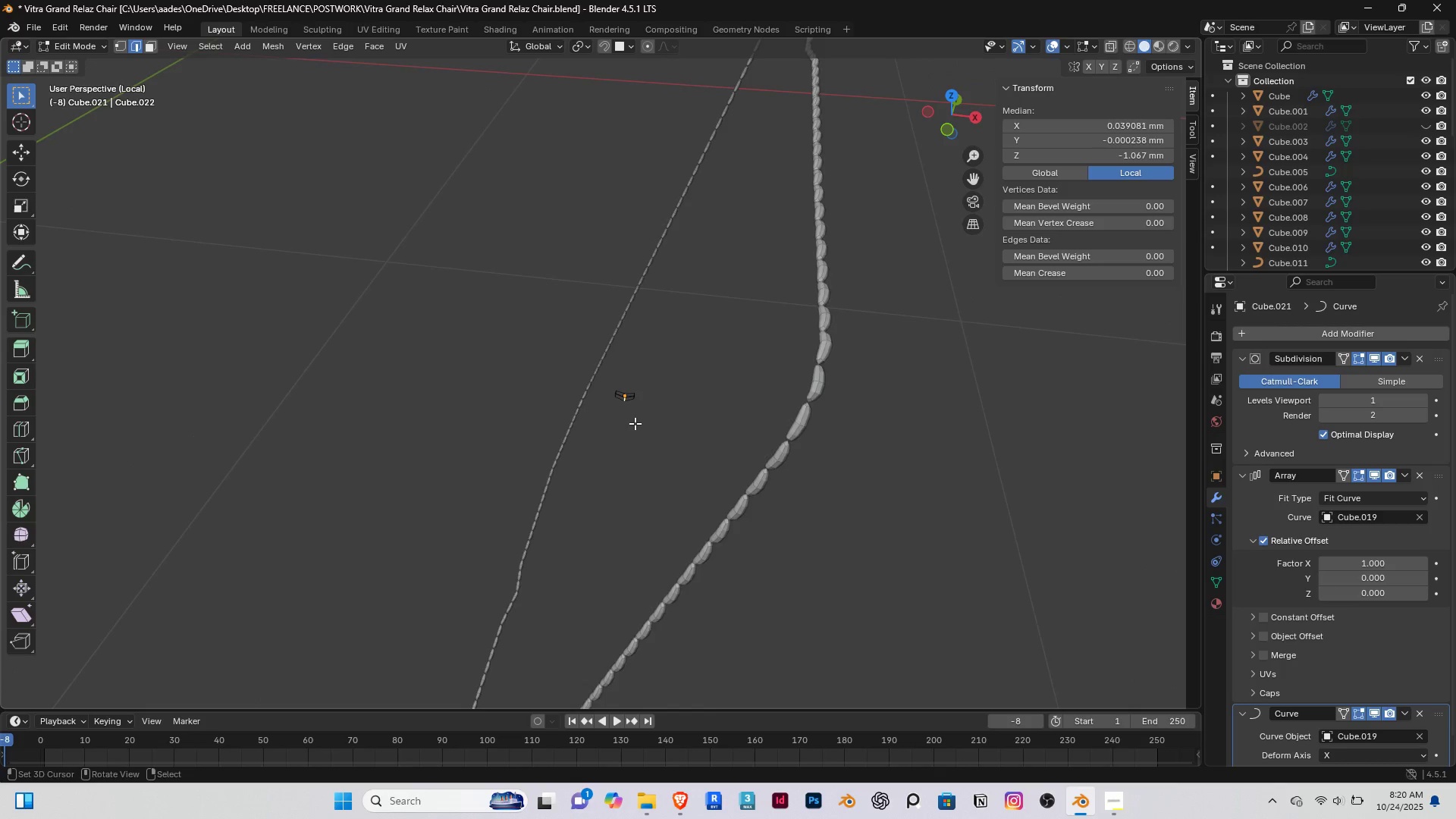 
scroll: coordinate [635, 423], scroll_direction: up, amount: 1.0
 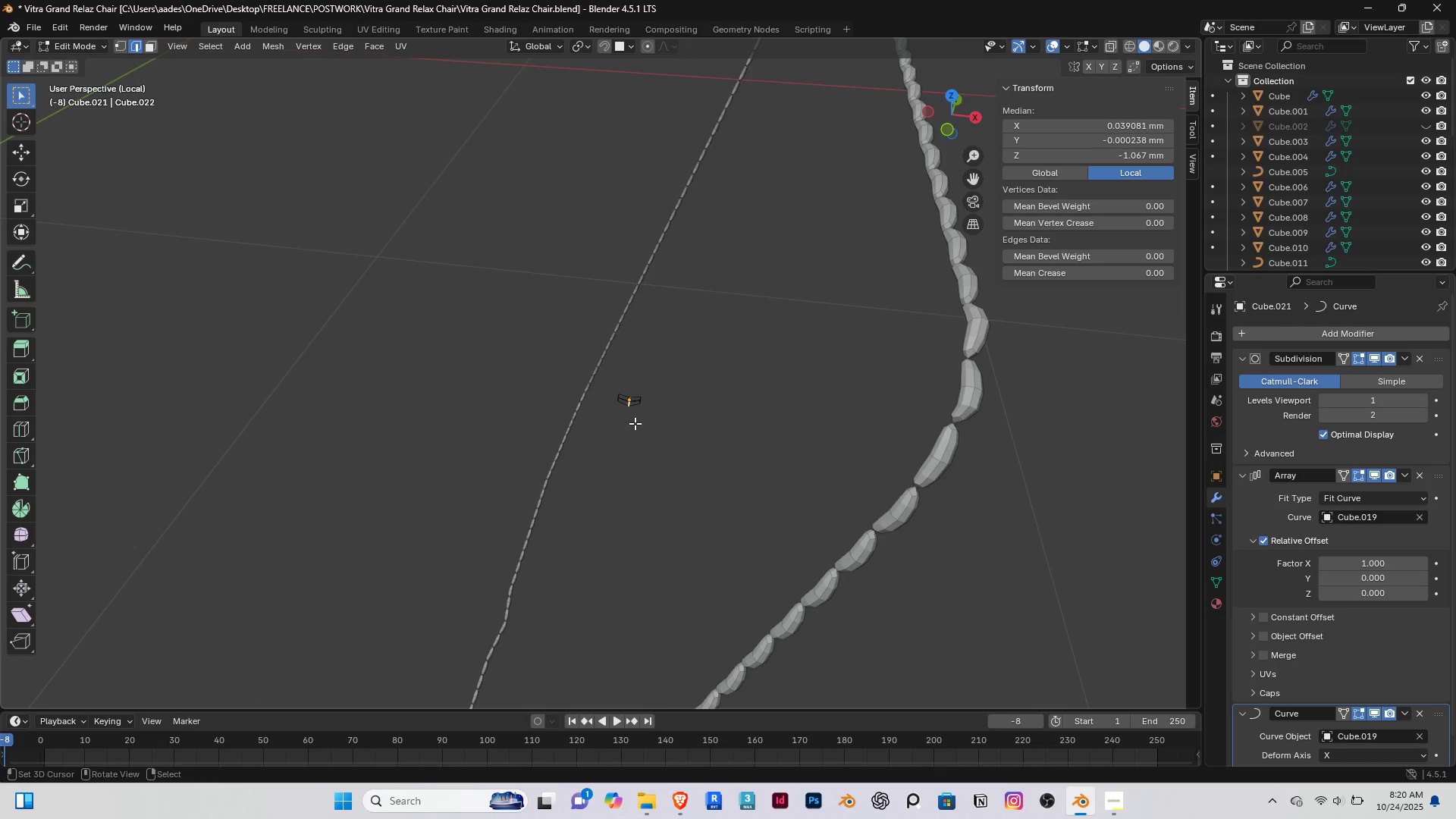 
type(gz)
 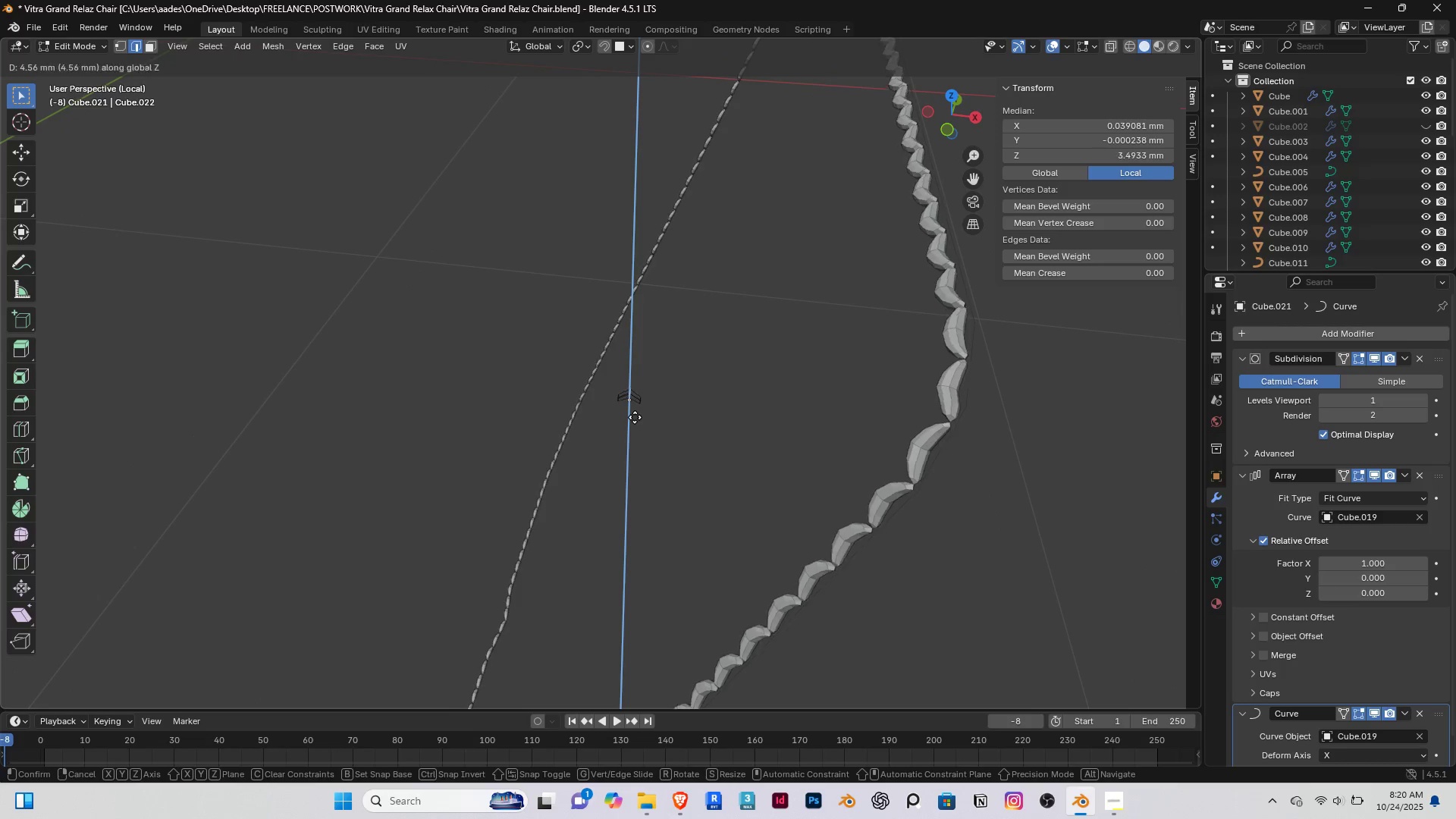 
right_click([635, 417])
 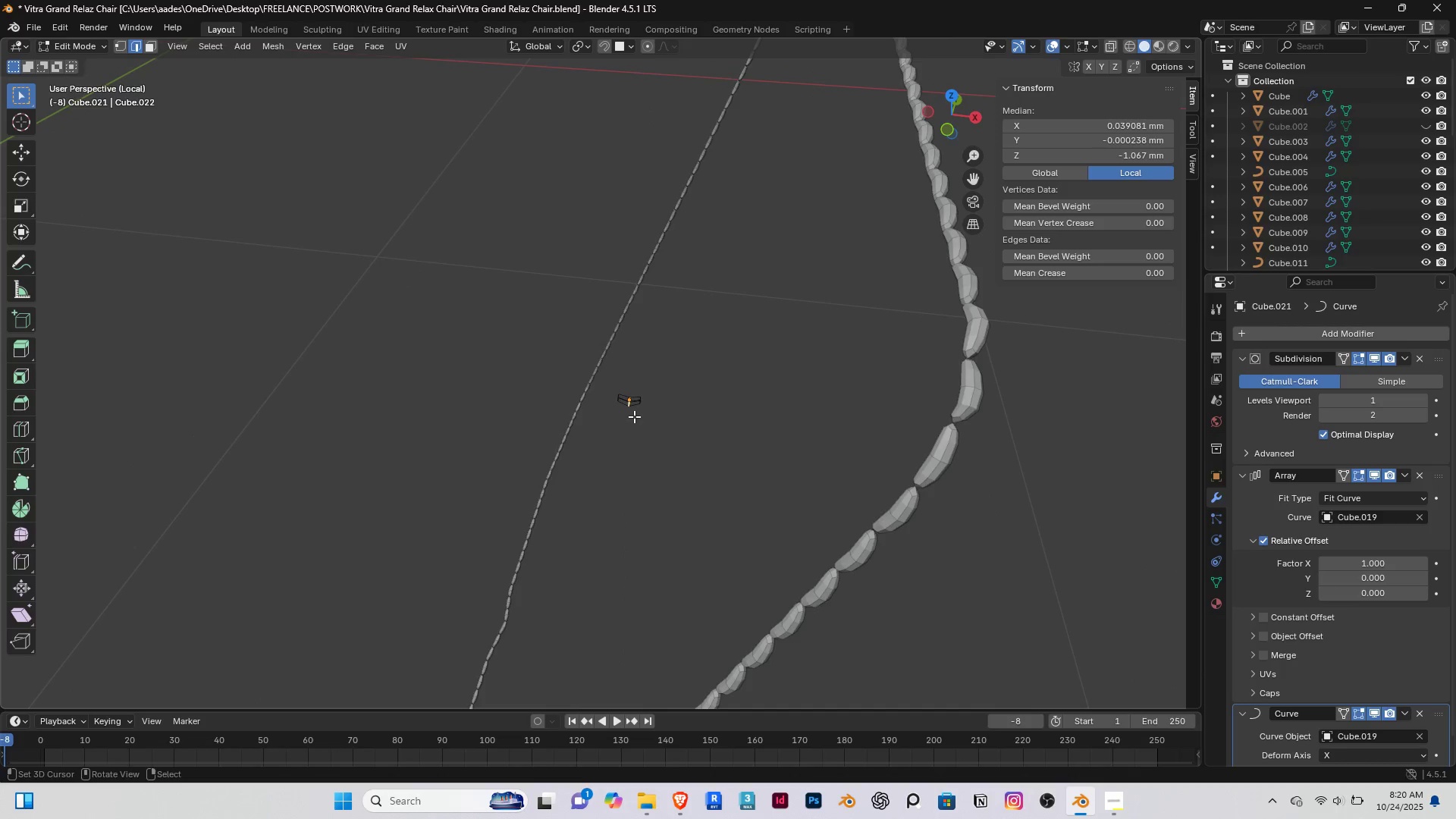 
scroll: coordinate [633, 416], scroll_direction: up, amount: 4.0
 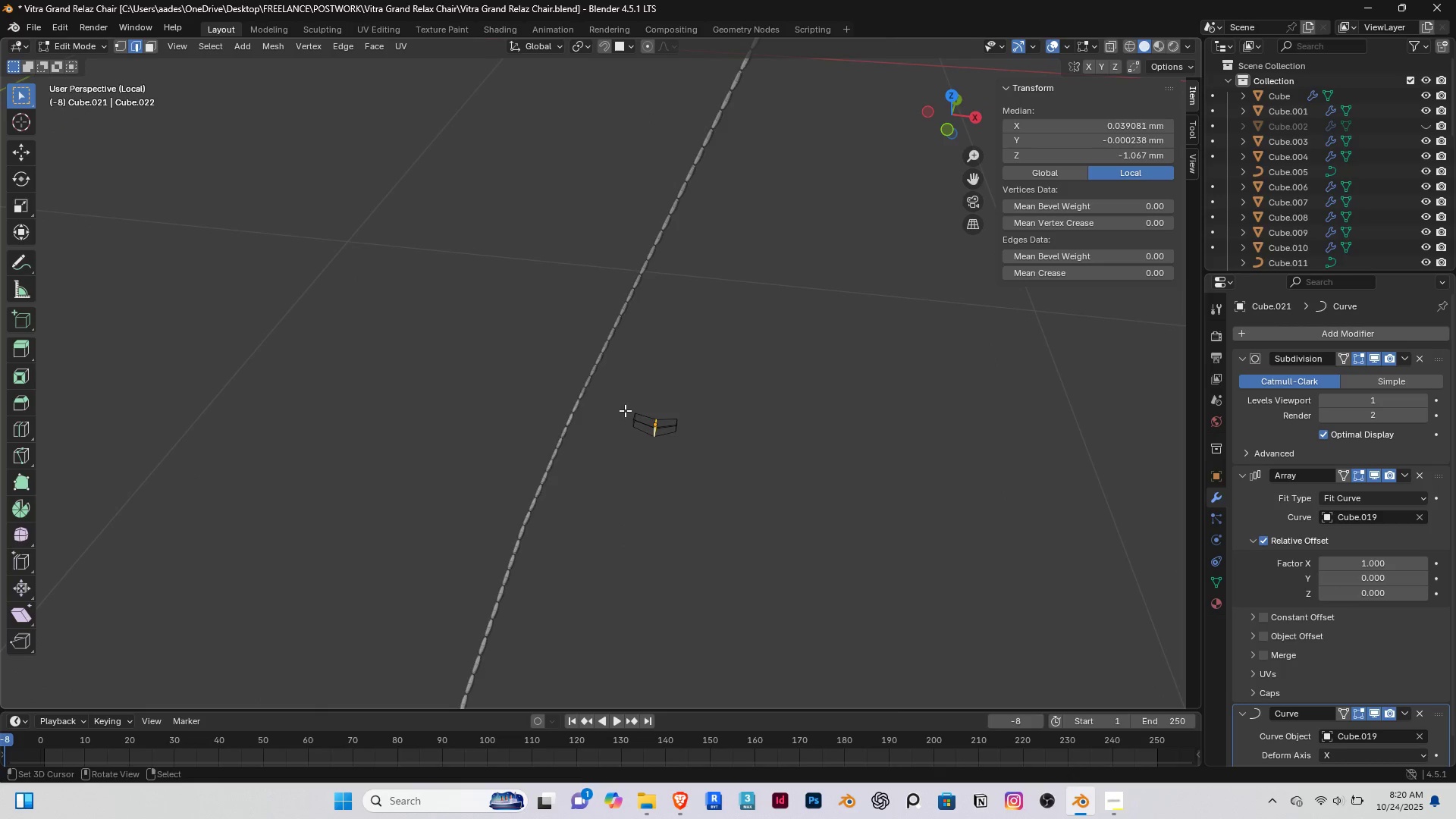 
key(Home)
 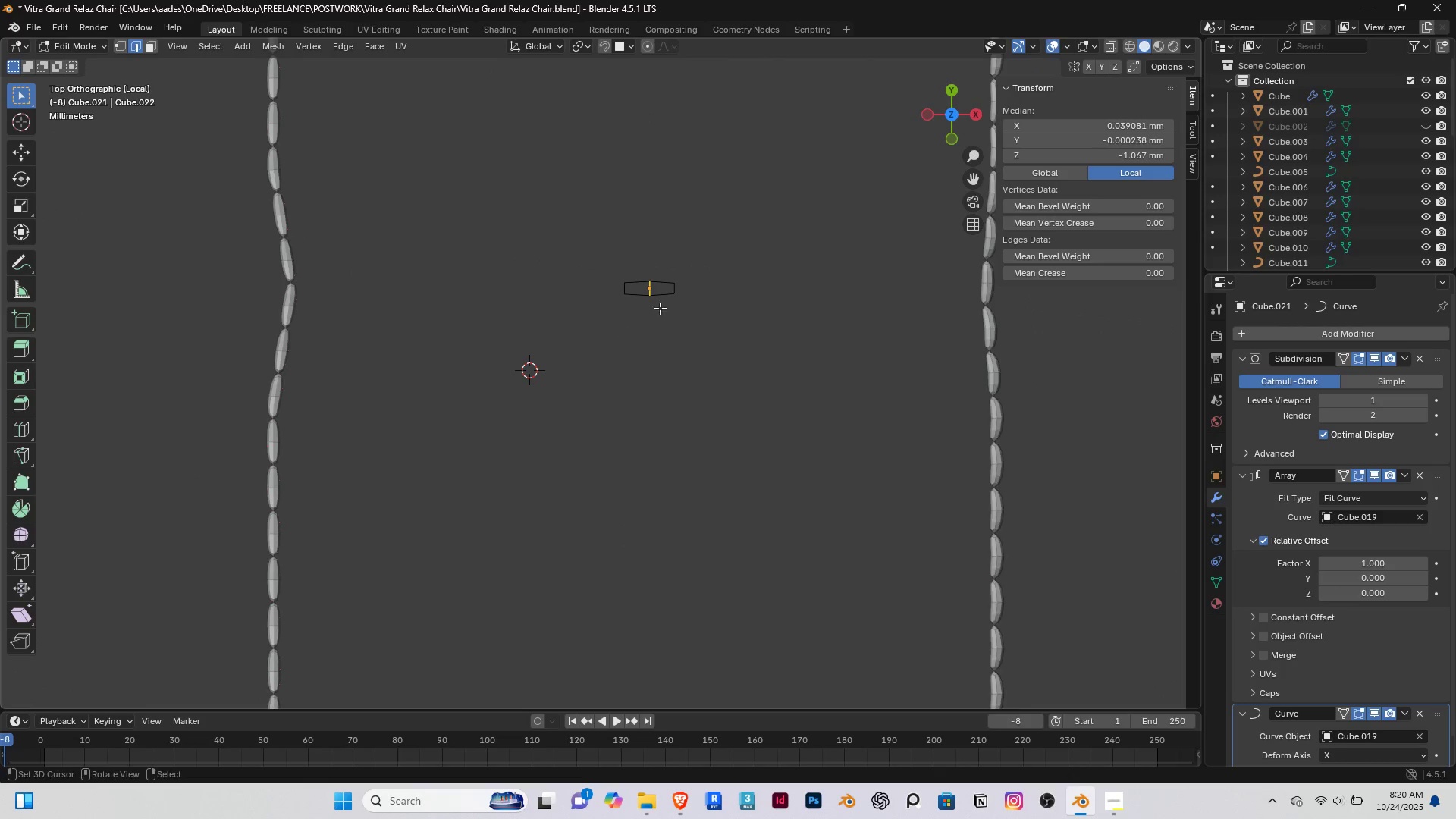 
scroll: coordinate [660, 300], scroll_direction: up, amount: 3.0
 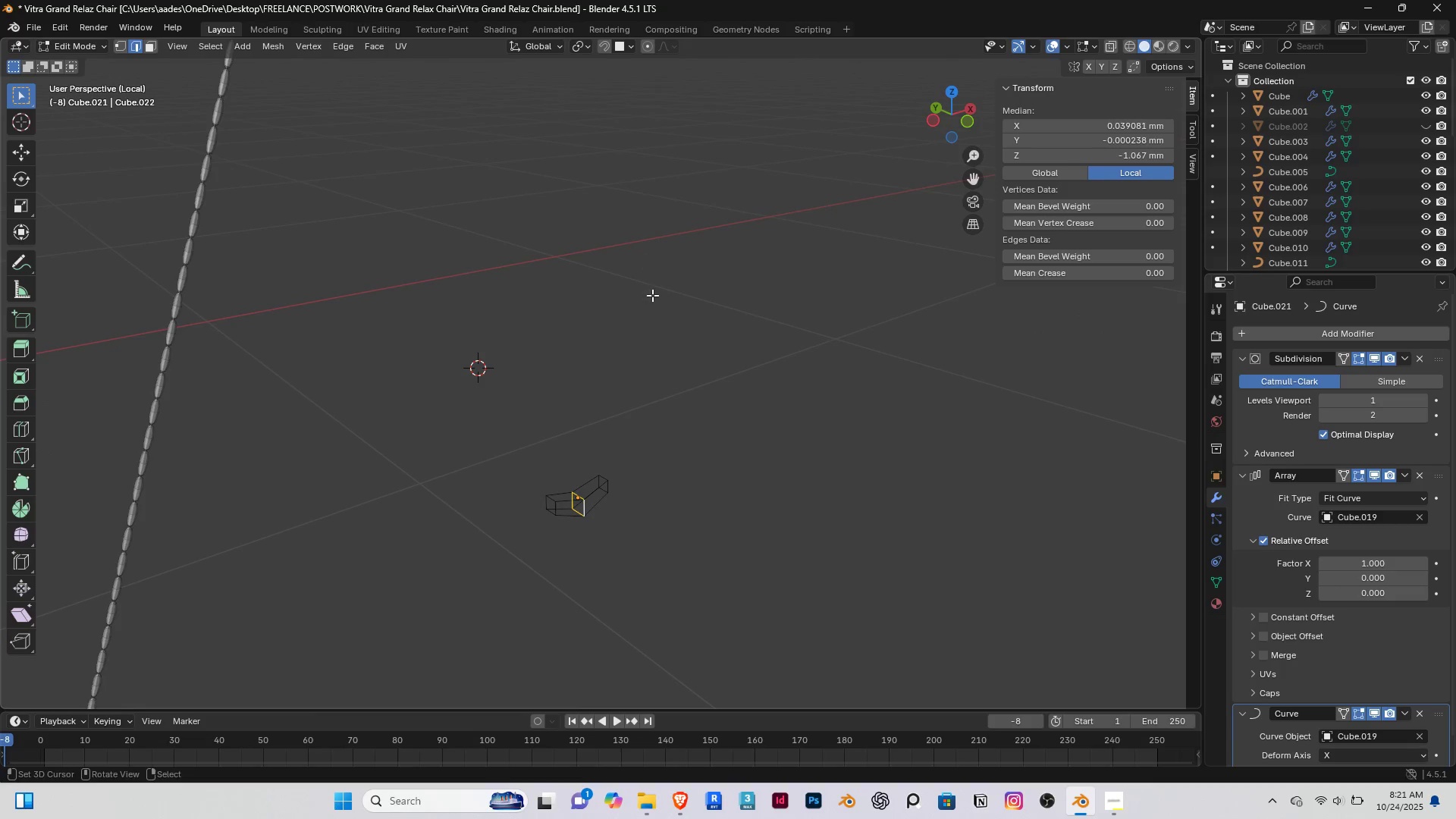 
type(gz)
 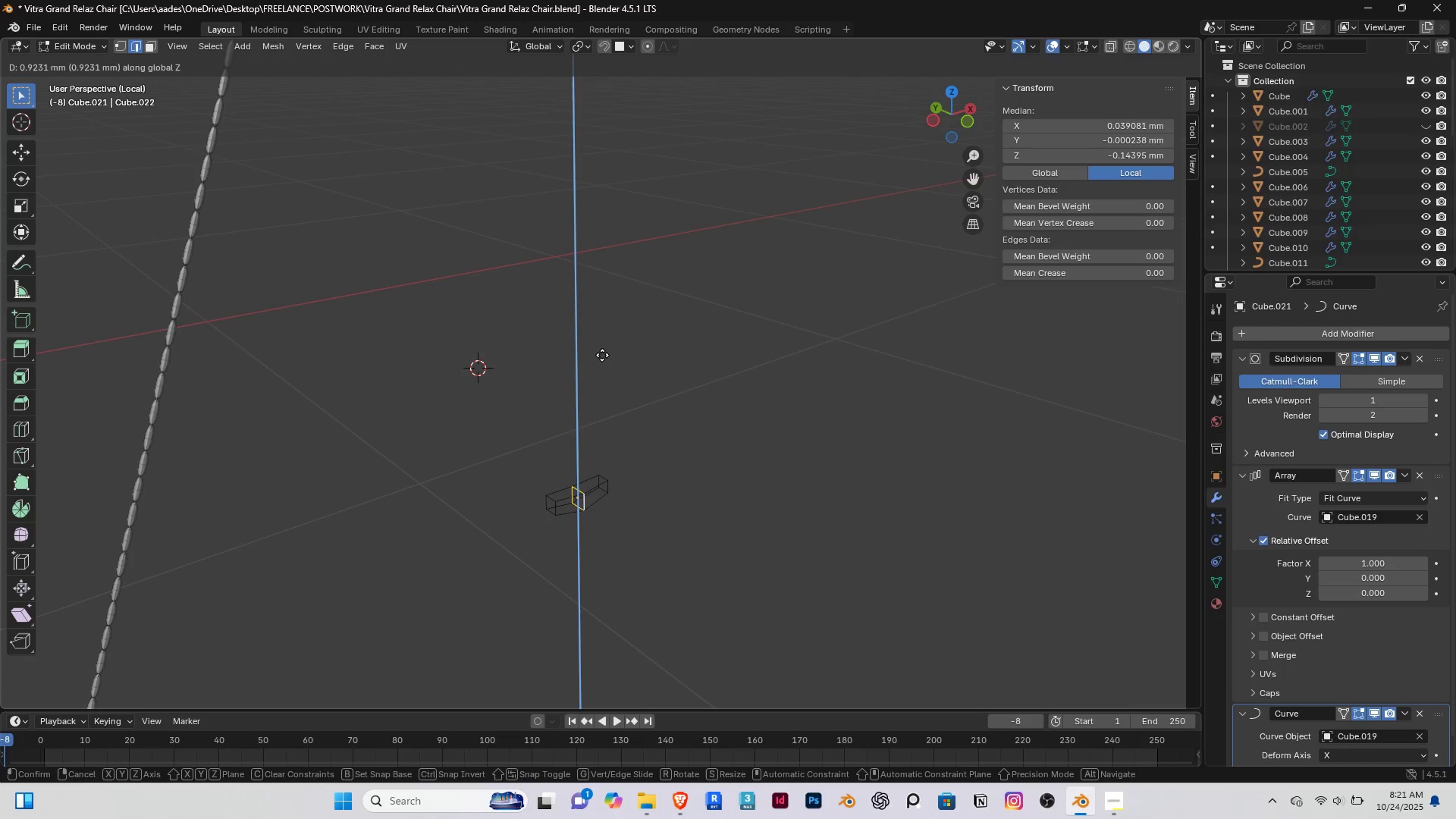 
left_click([602, 355])
 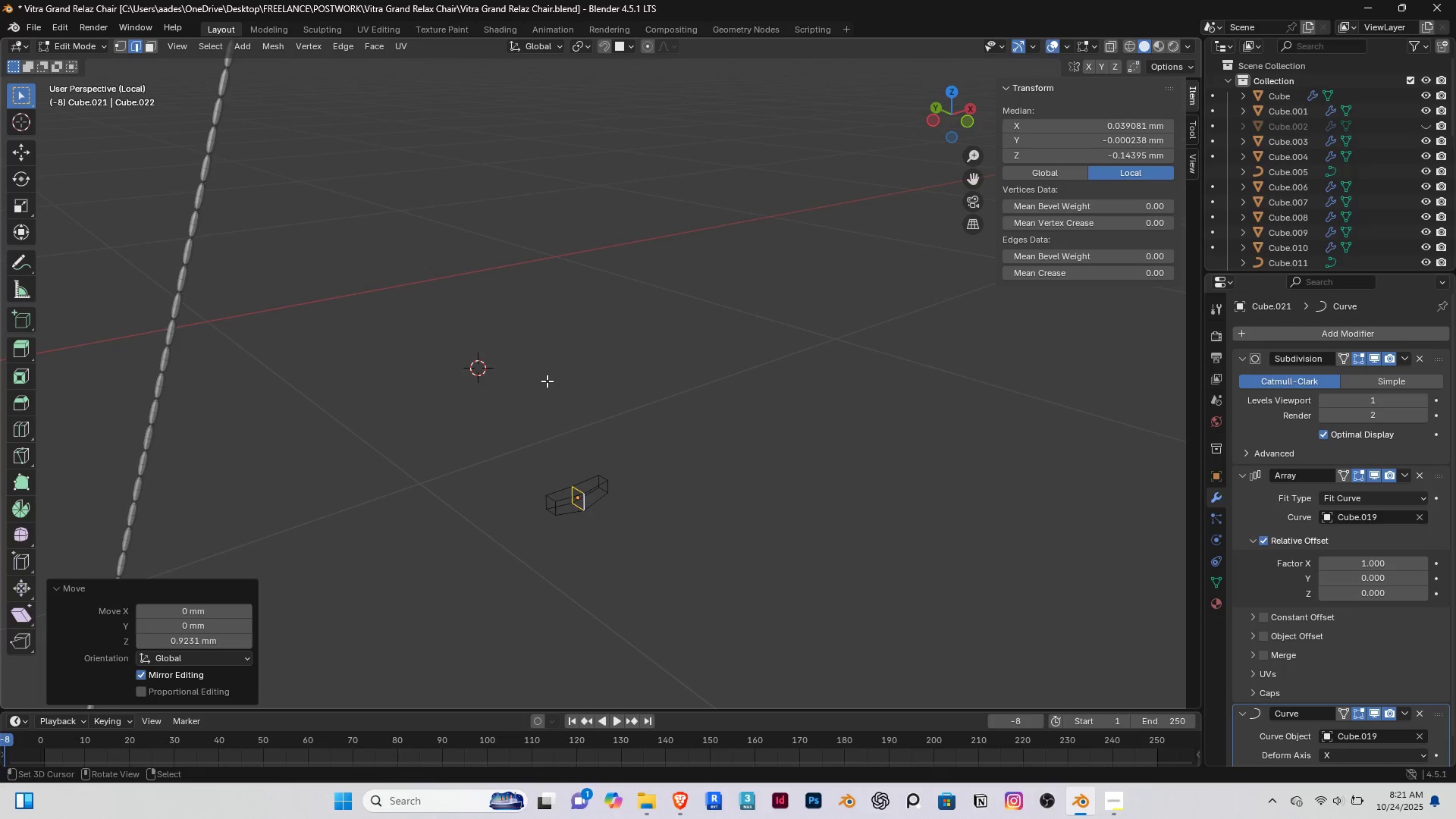 
scroll: coordinate [569, 426], scroll_direction: down, amount: 10.0
 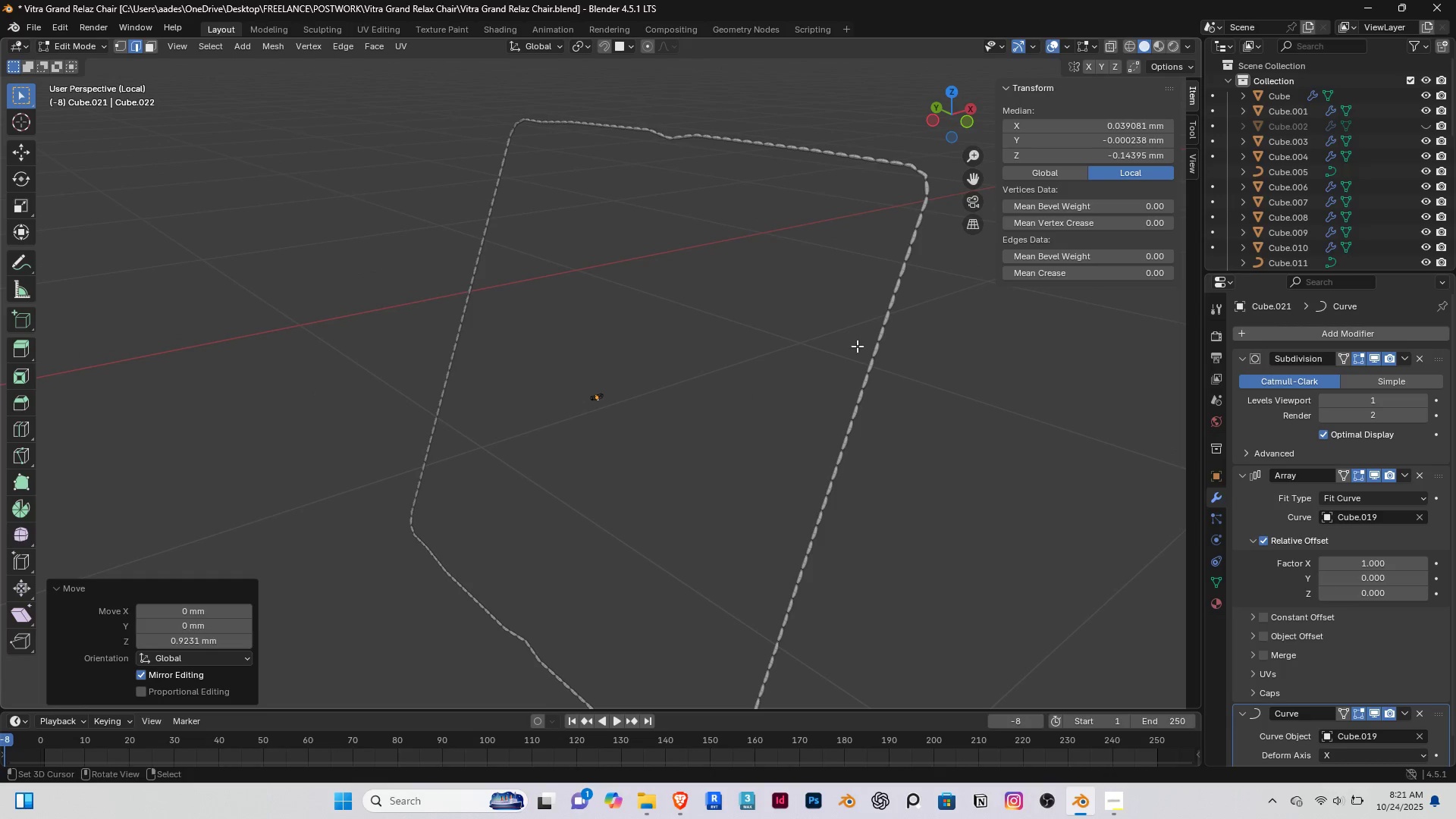 
hold_key(key=ShiftRight, duration=0.37)
 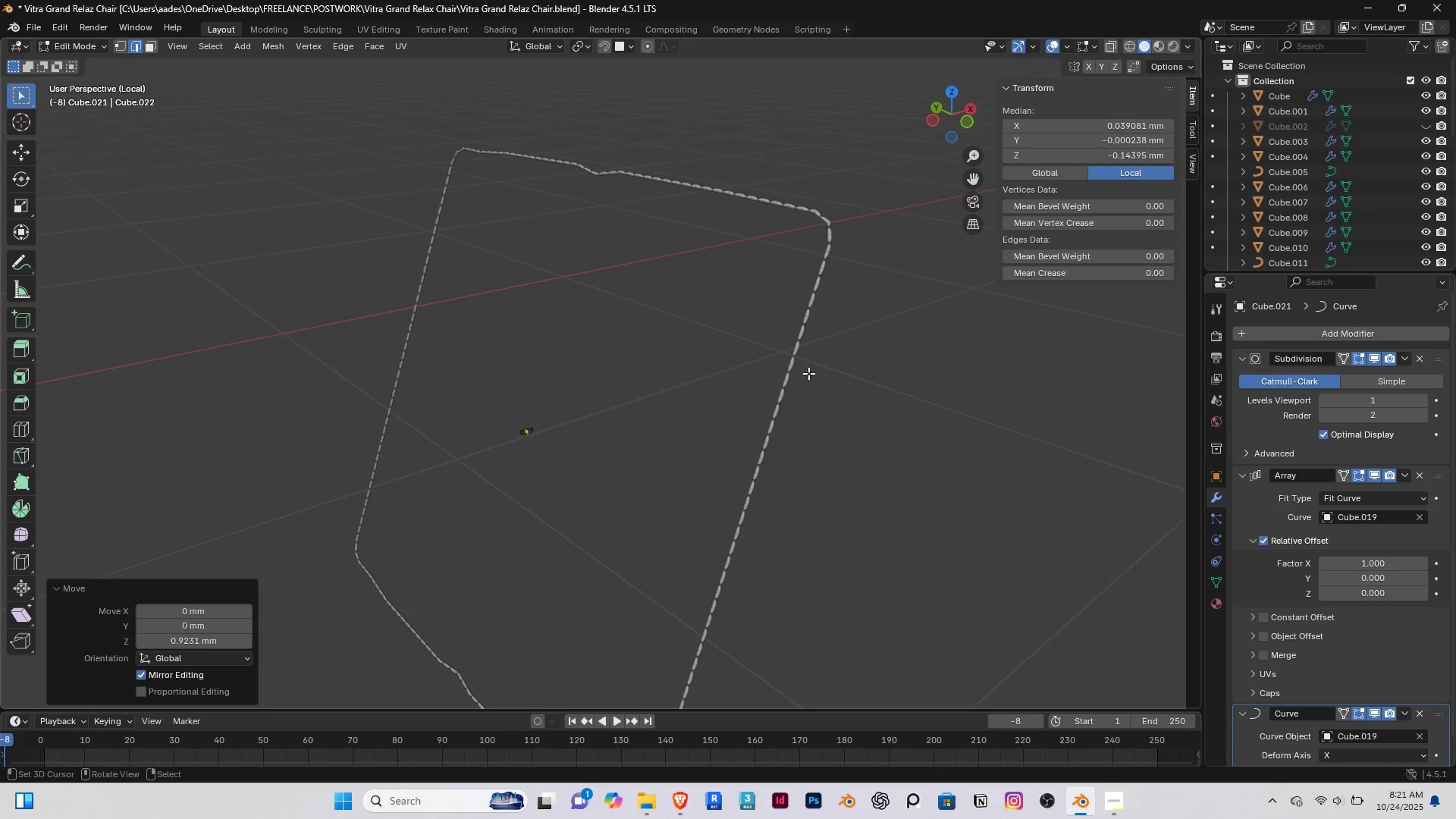 
right_click([808, 373])
 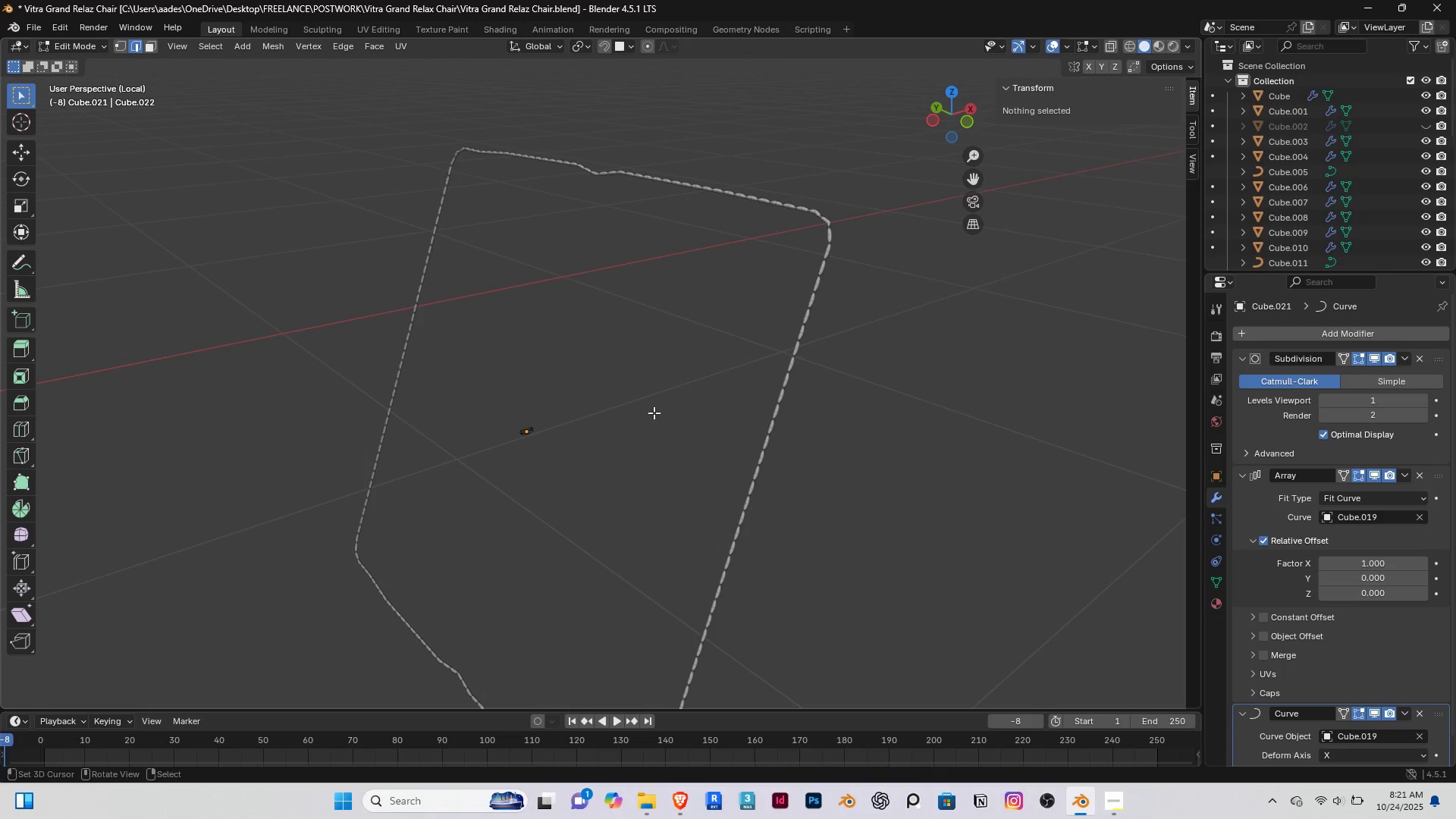 
scroll: coordinate [654, 413], scroll_direction: up, amount: 3.0
 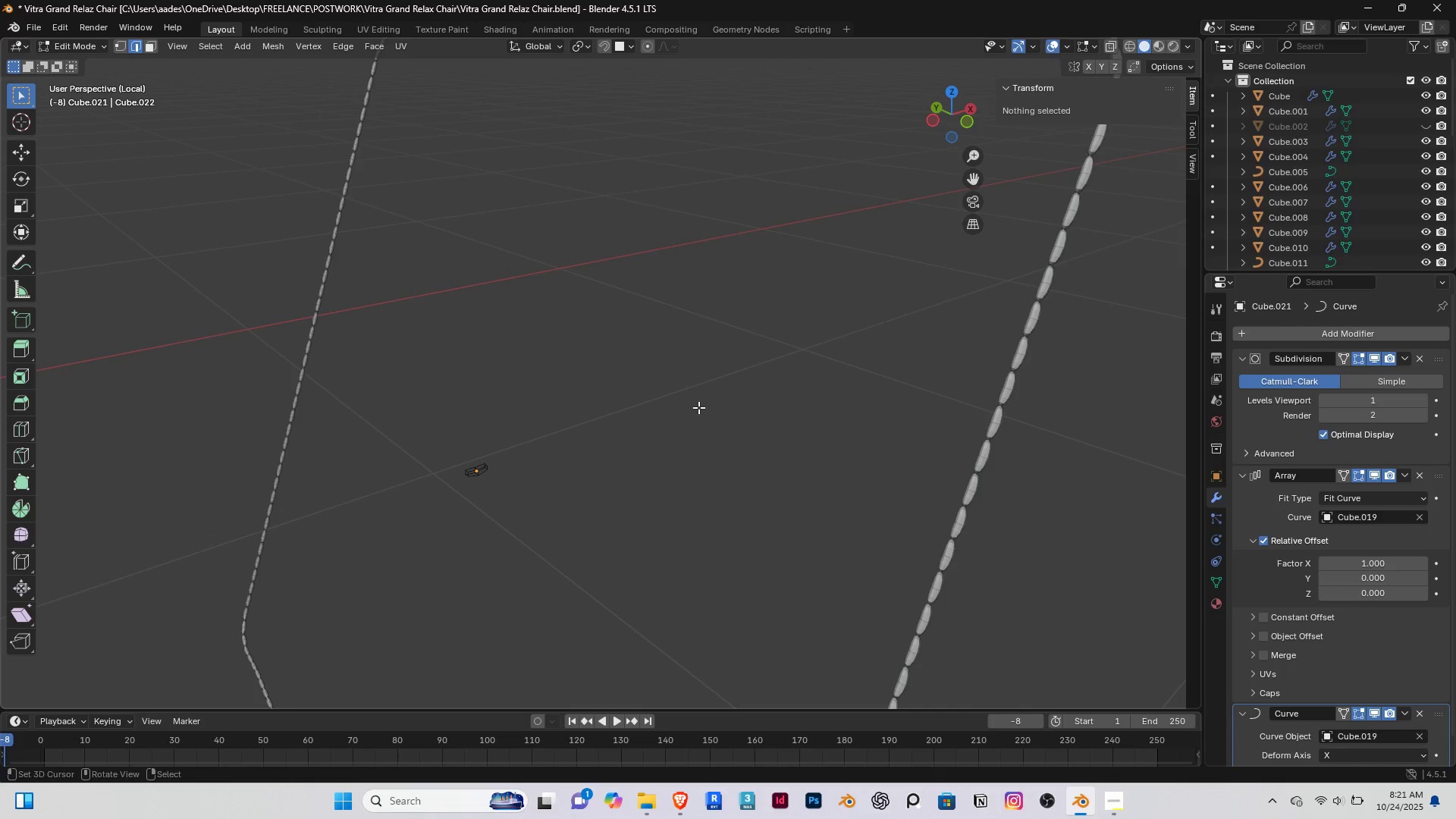 
hold_key(key=ShiftRight, duration=0.66)
 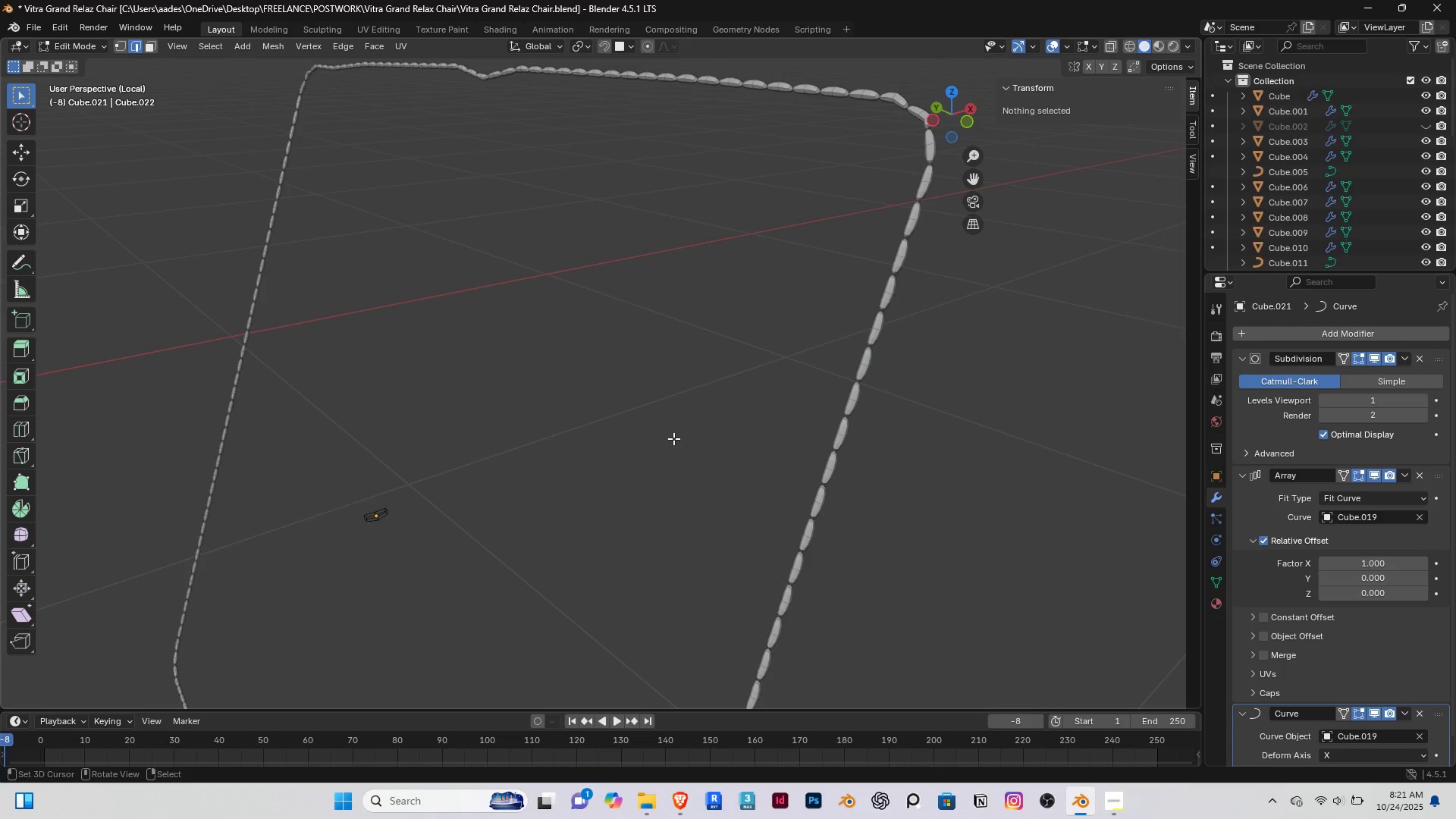 
key(Tab)
type( sha)
 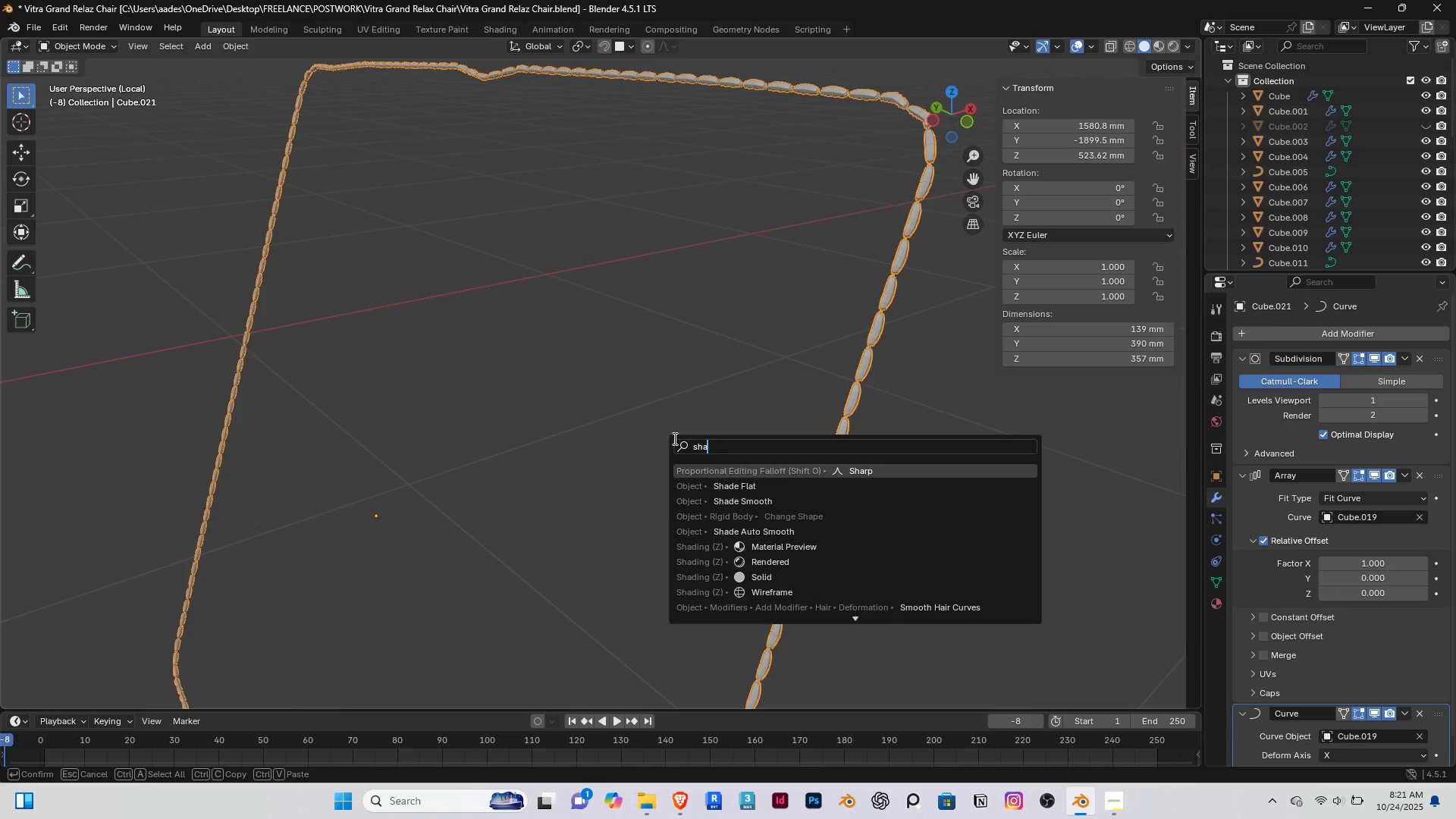 
key(ArrowDown)
 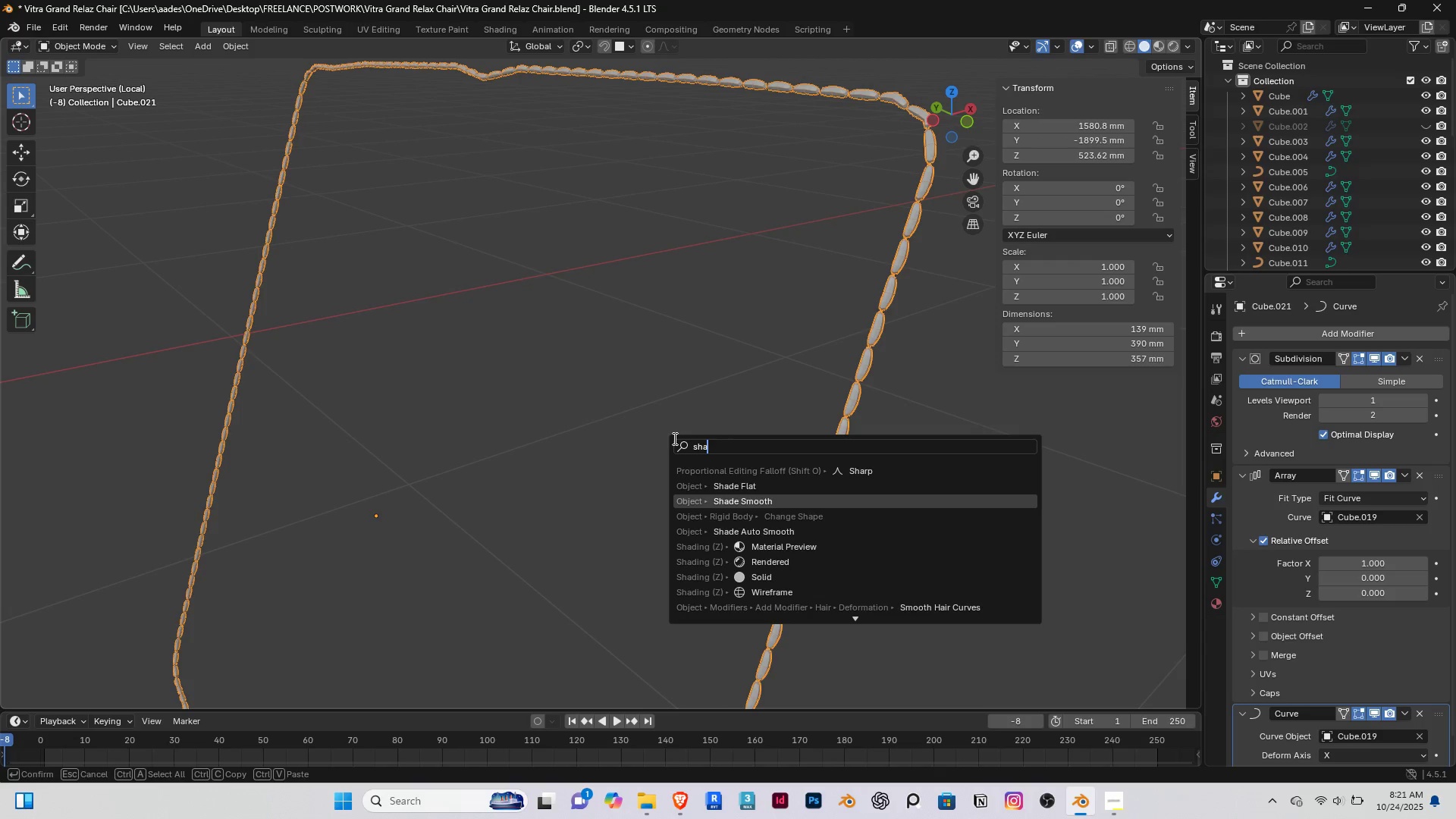 
key(ArrowDown)
 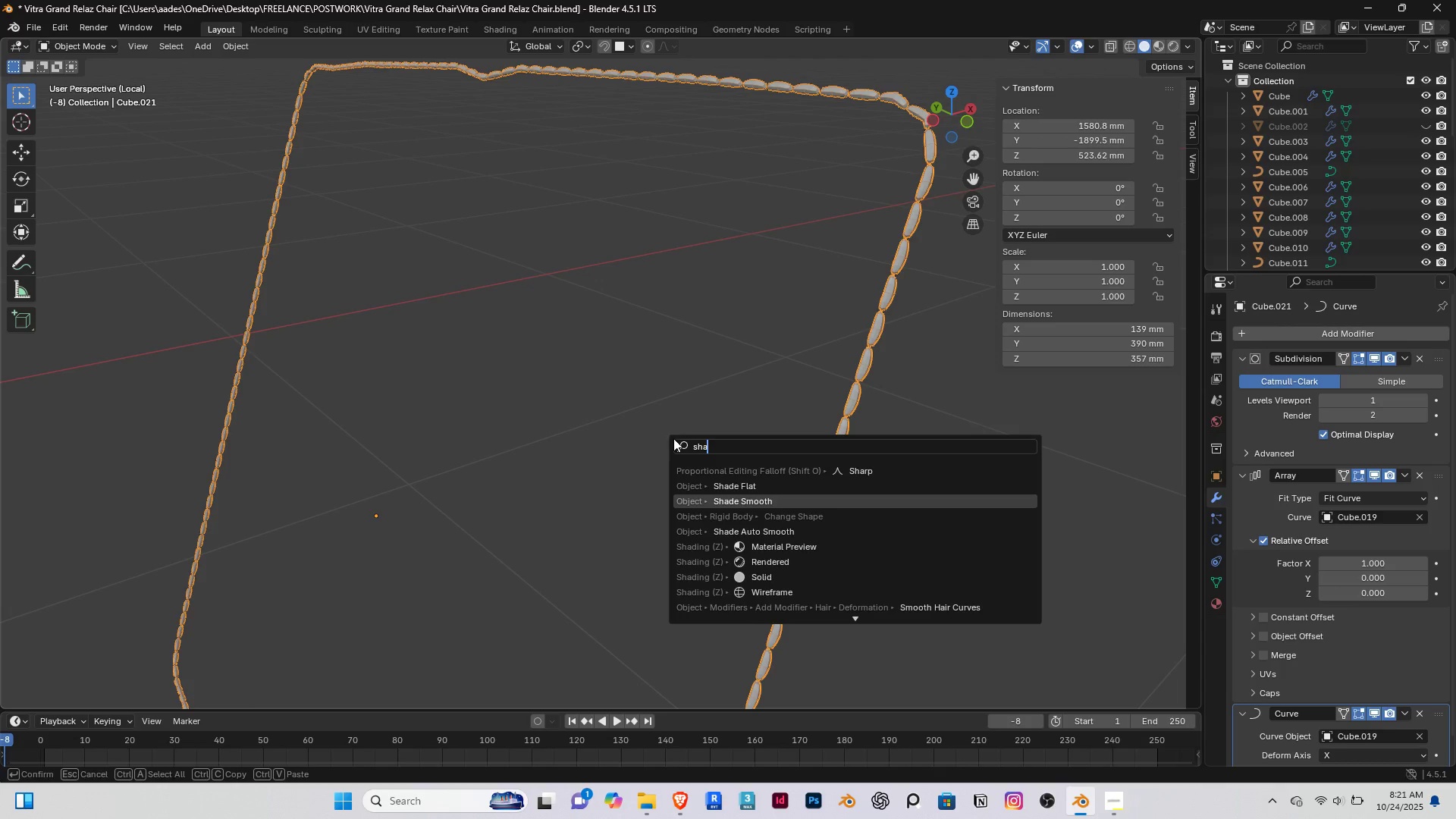 
key(Enter)
 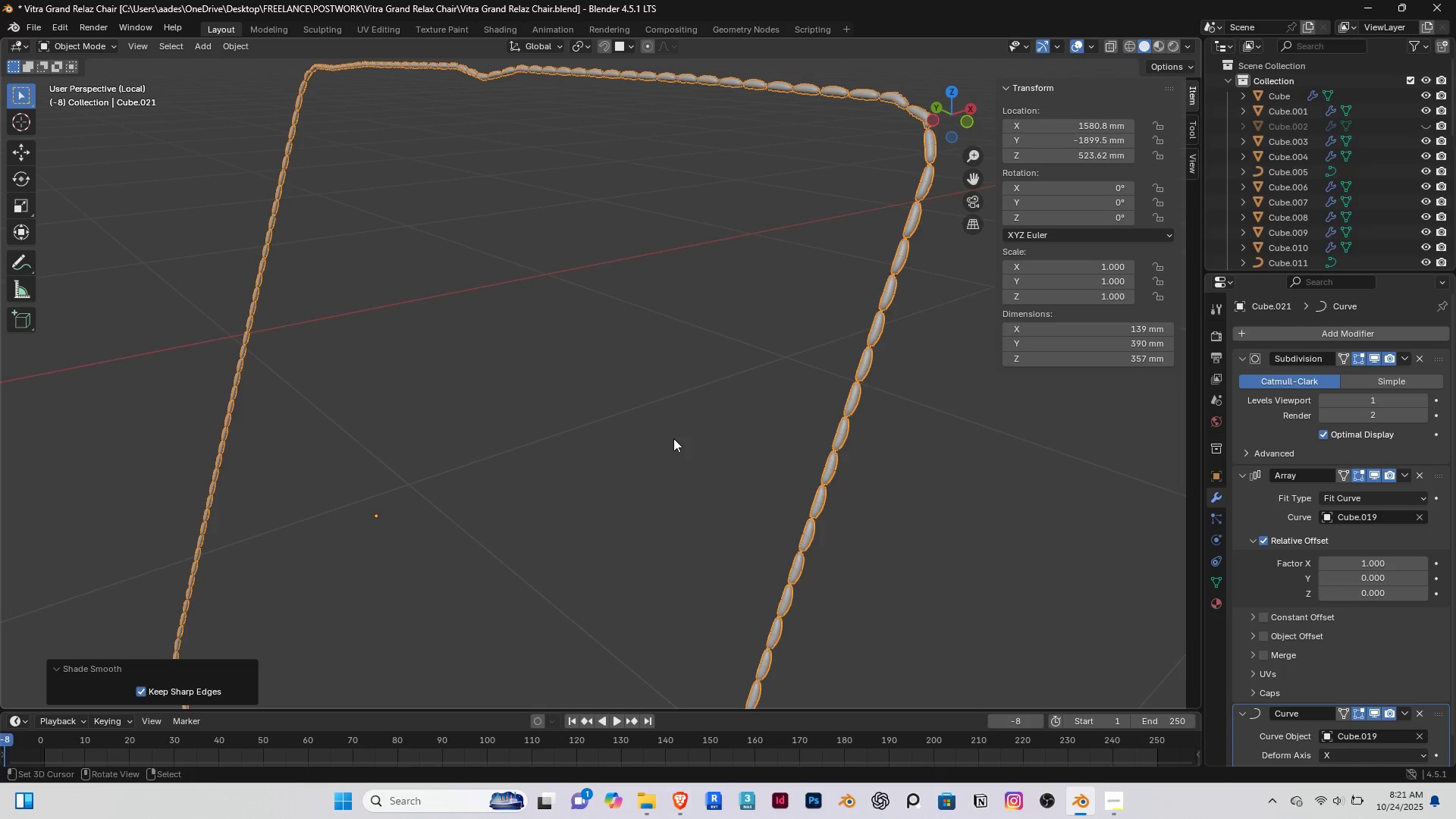 
hold_key(key=ShiftRight, duration=0.38)
scroll: coordinate [676, 433], scroll_direction: up, amount: 1.0
 